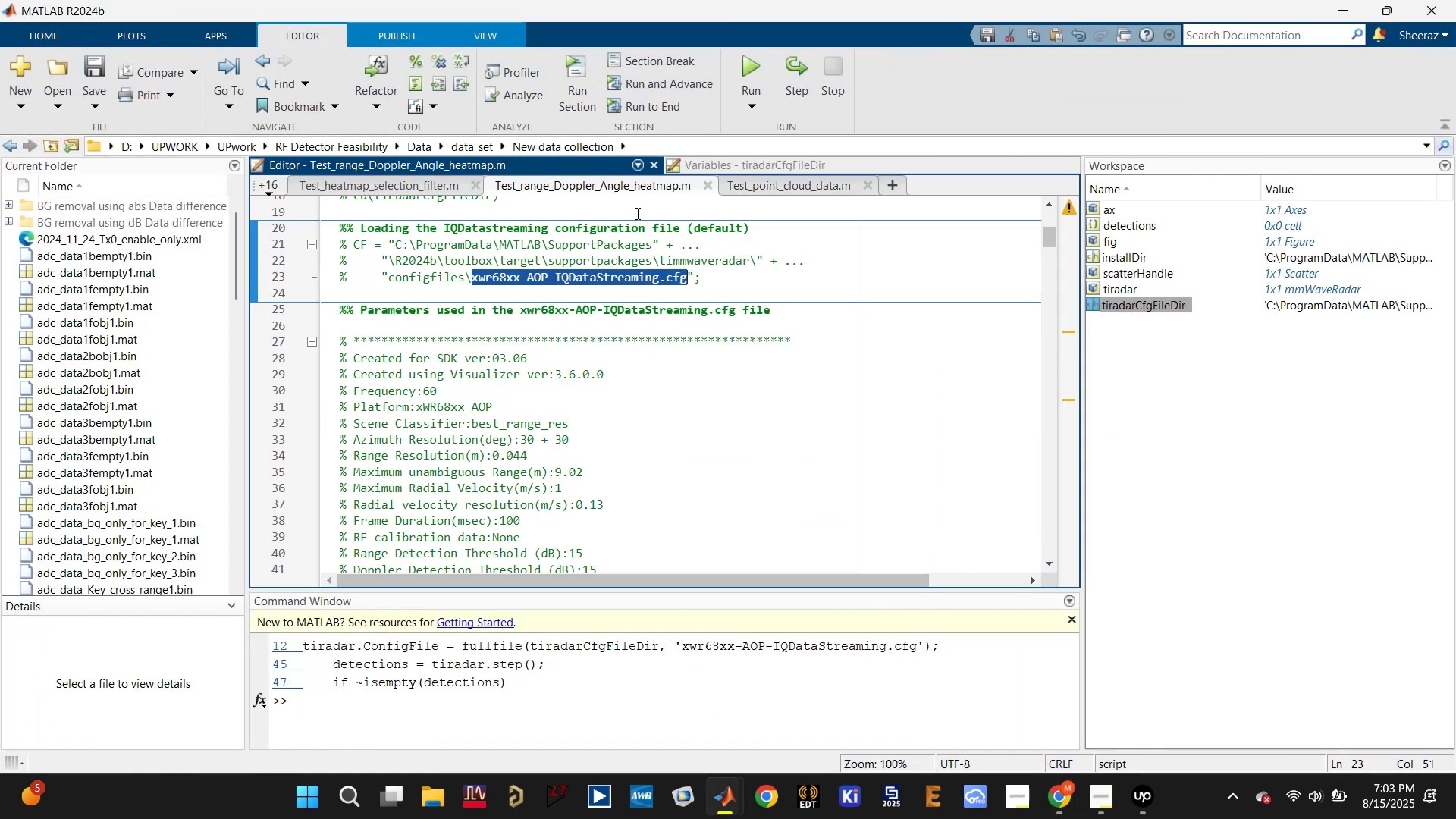 
scroll: coordinate [701, 292], scroll_direction: up, amount: 12.0
 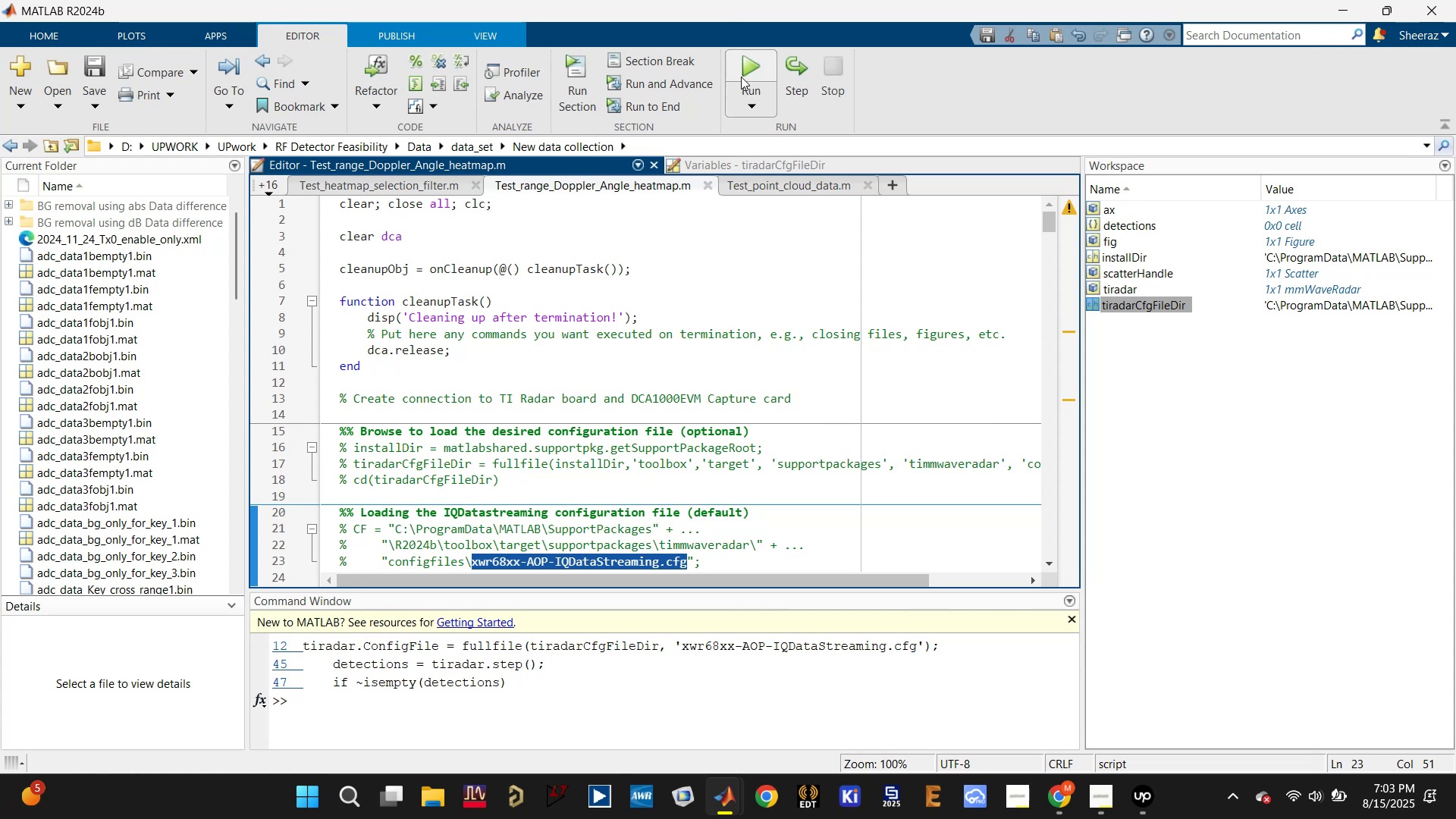 
left_click([749, 55])
 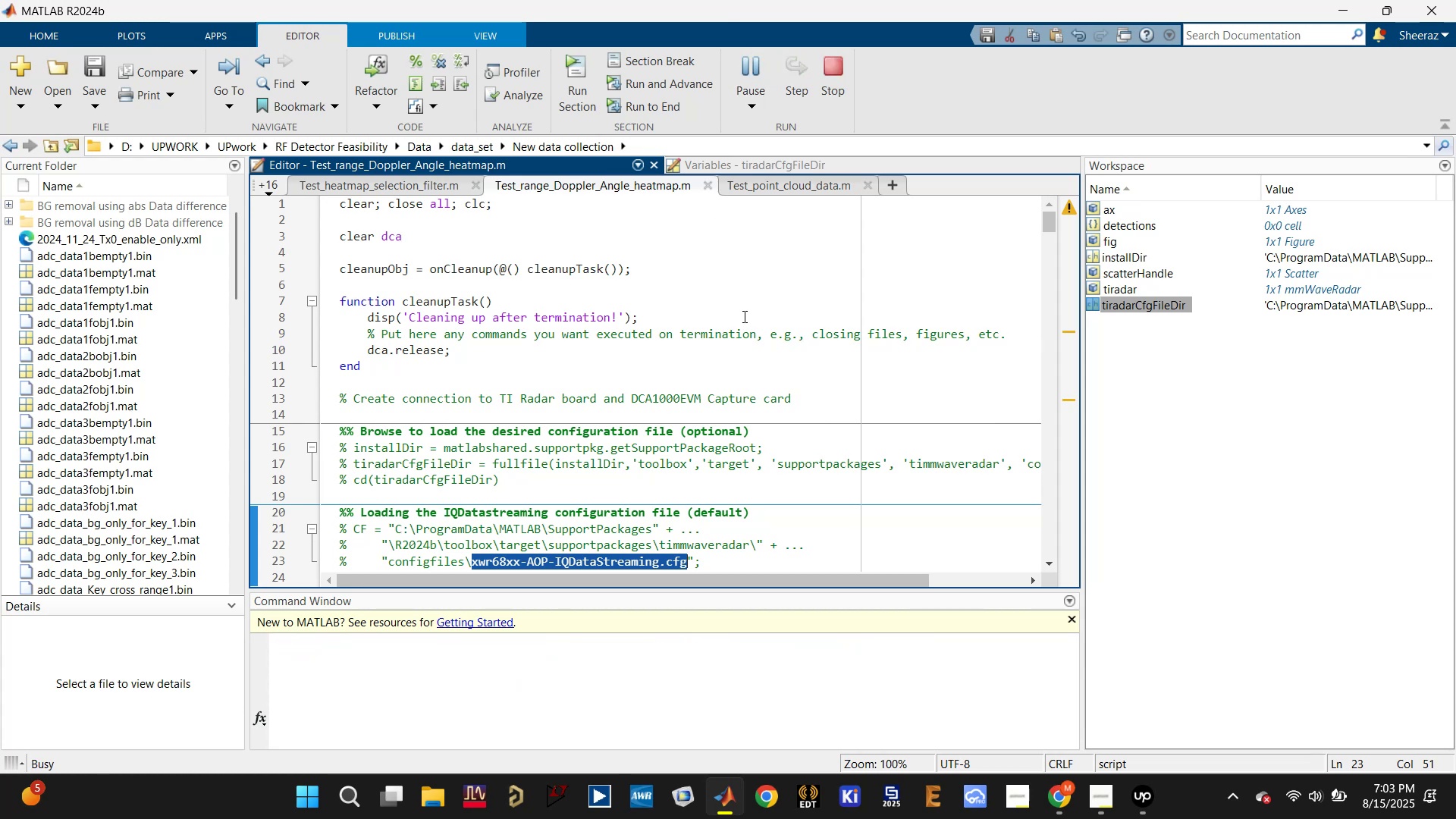 
scroll: coordinate [767, 344], scroll_direction: down, amount: 7.0
 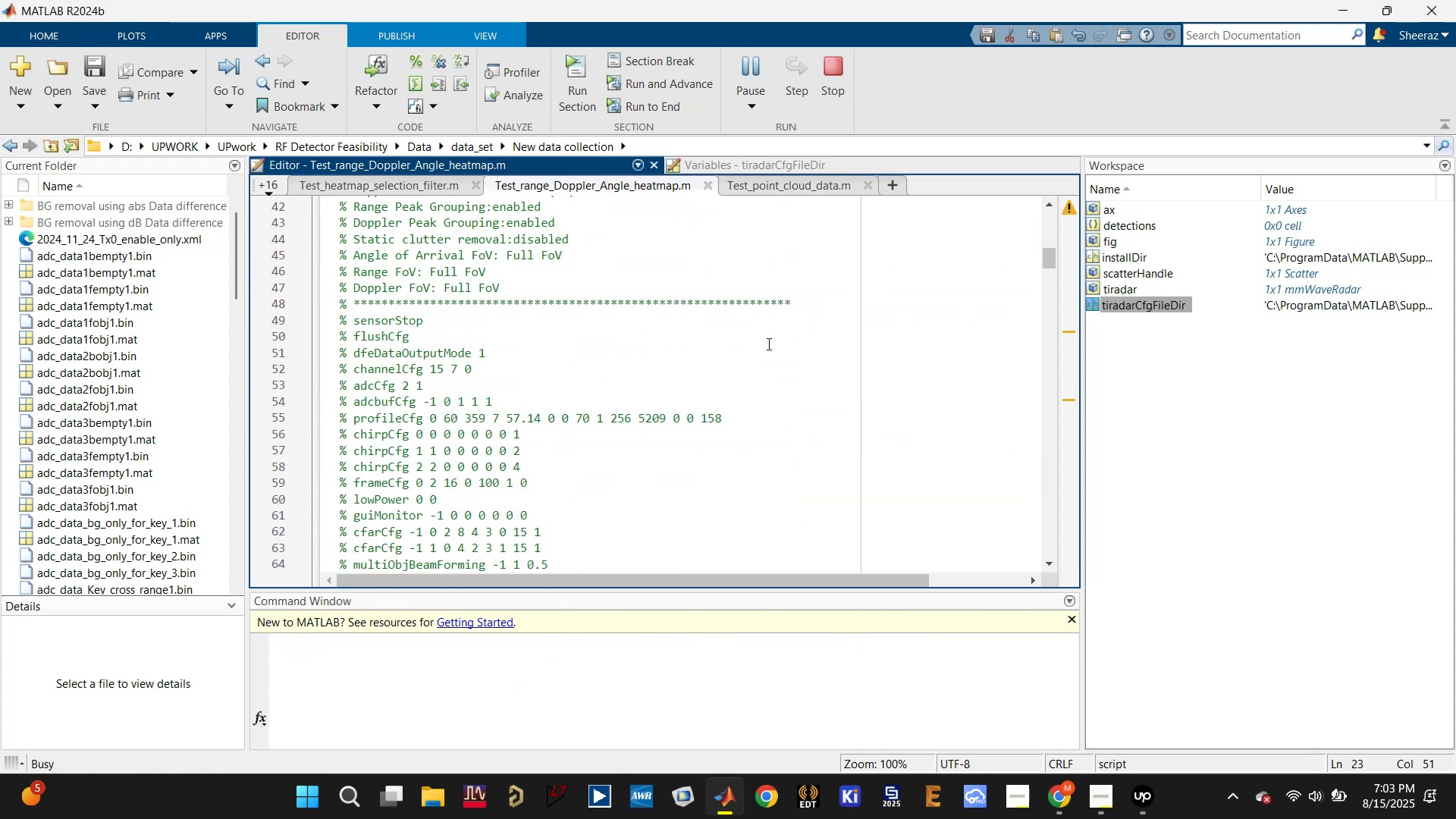 
left_click([767, 343])
 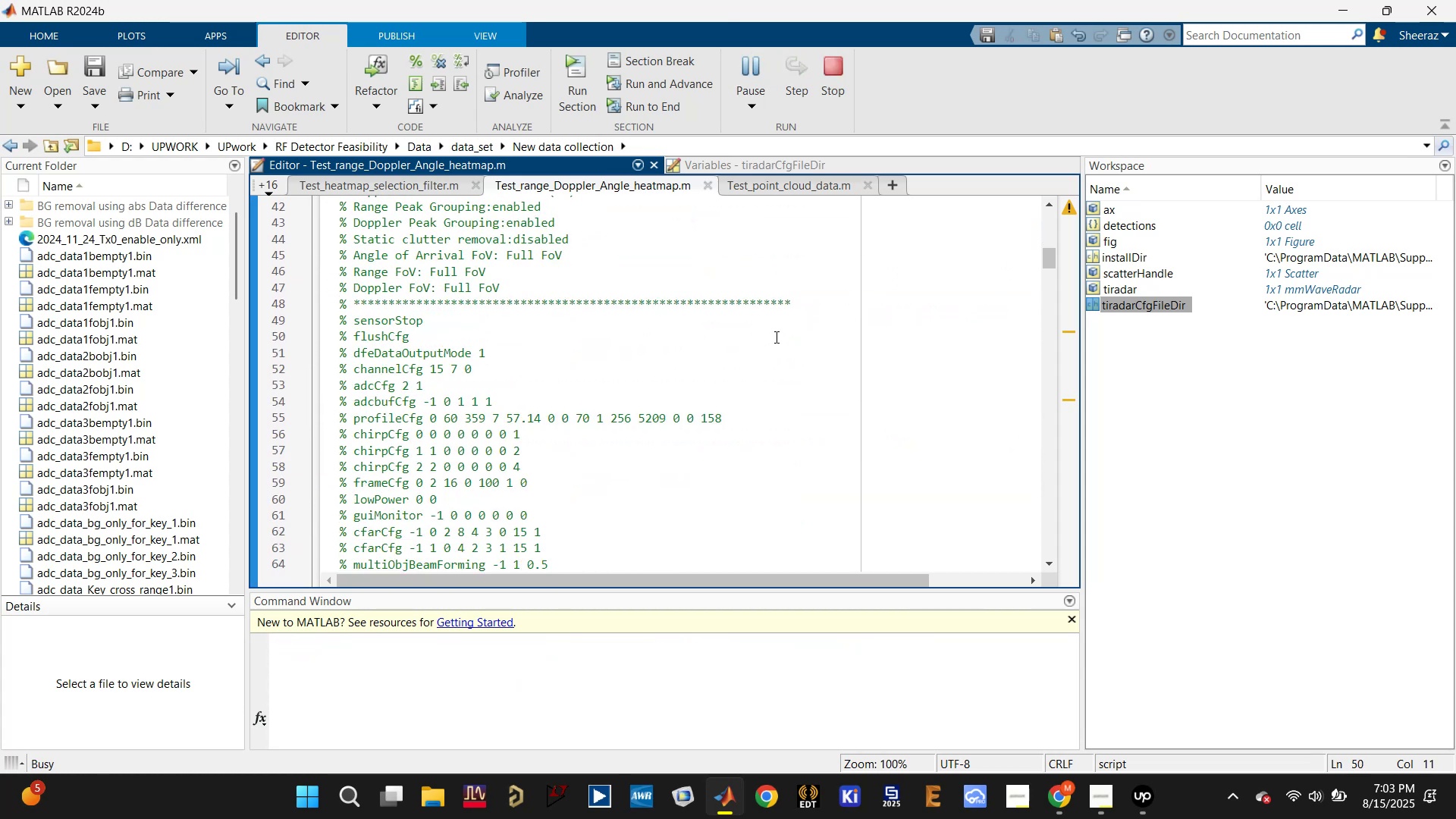 
wait(5.84)
 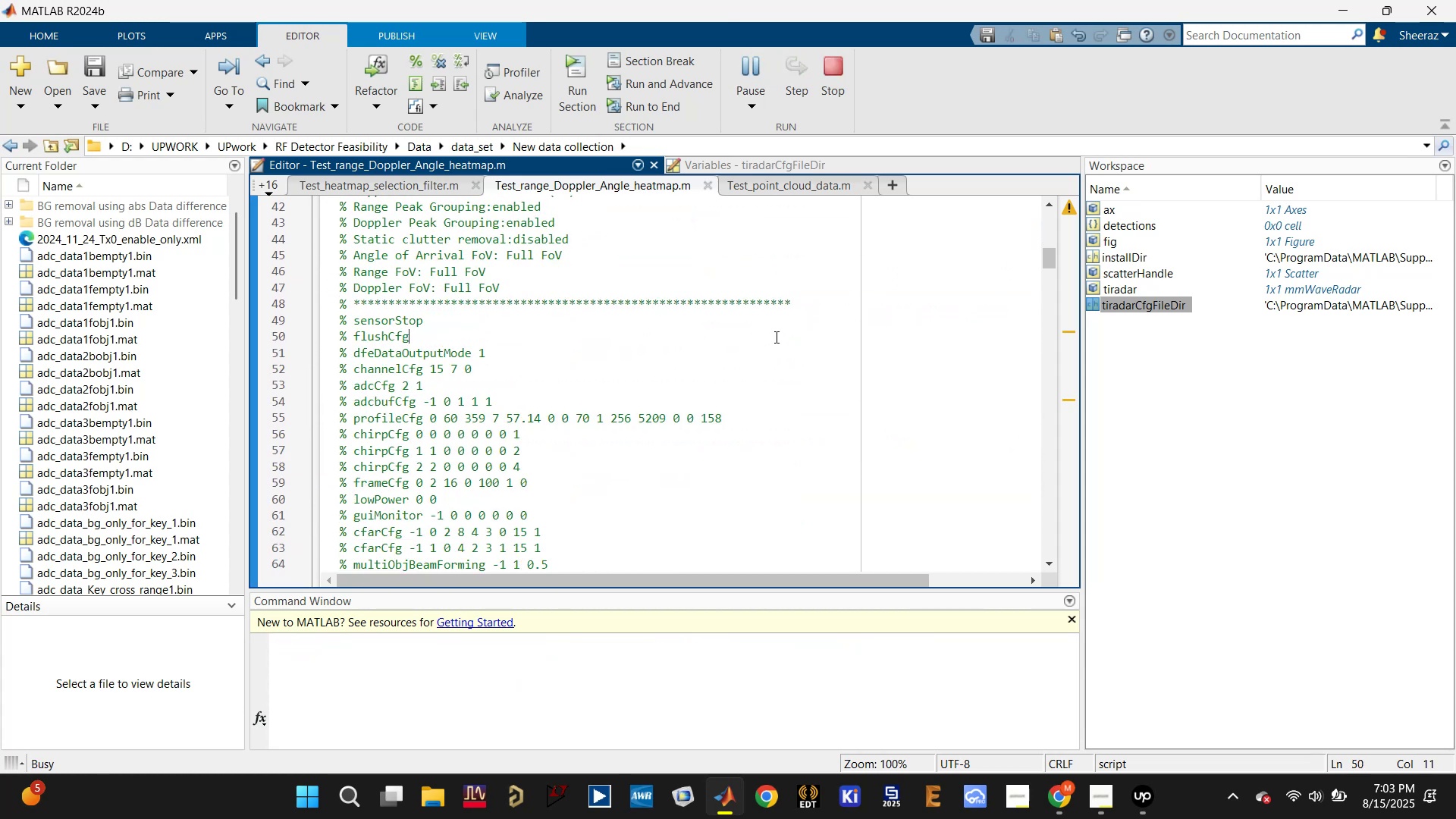 
scroll: coordinate [772, 344], scroll_direction: down, amount: 3.0
 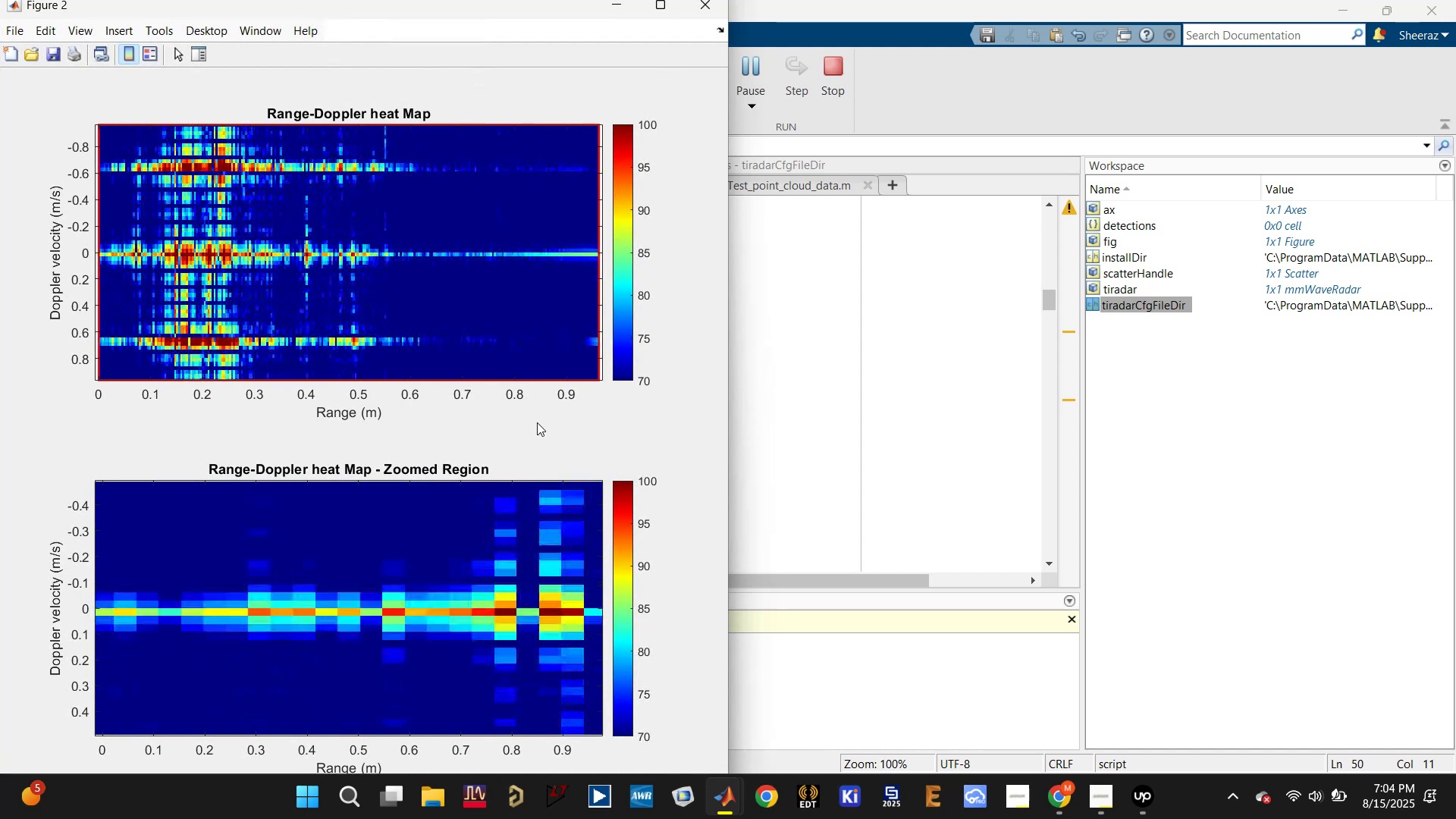 
wait(39.52)
 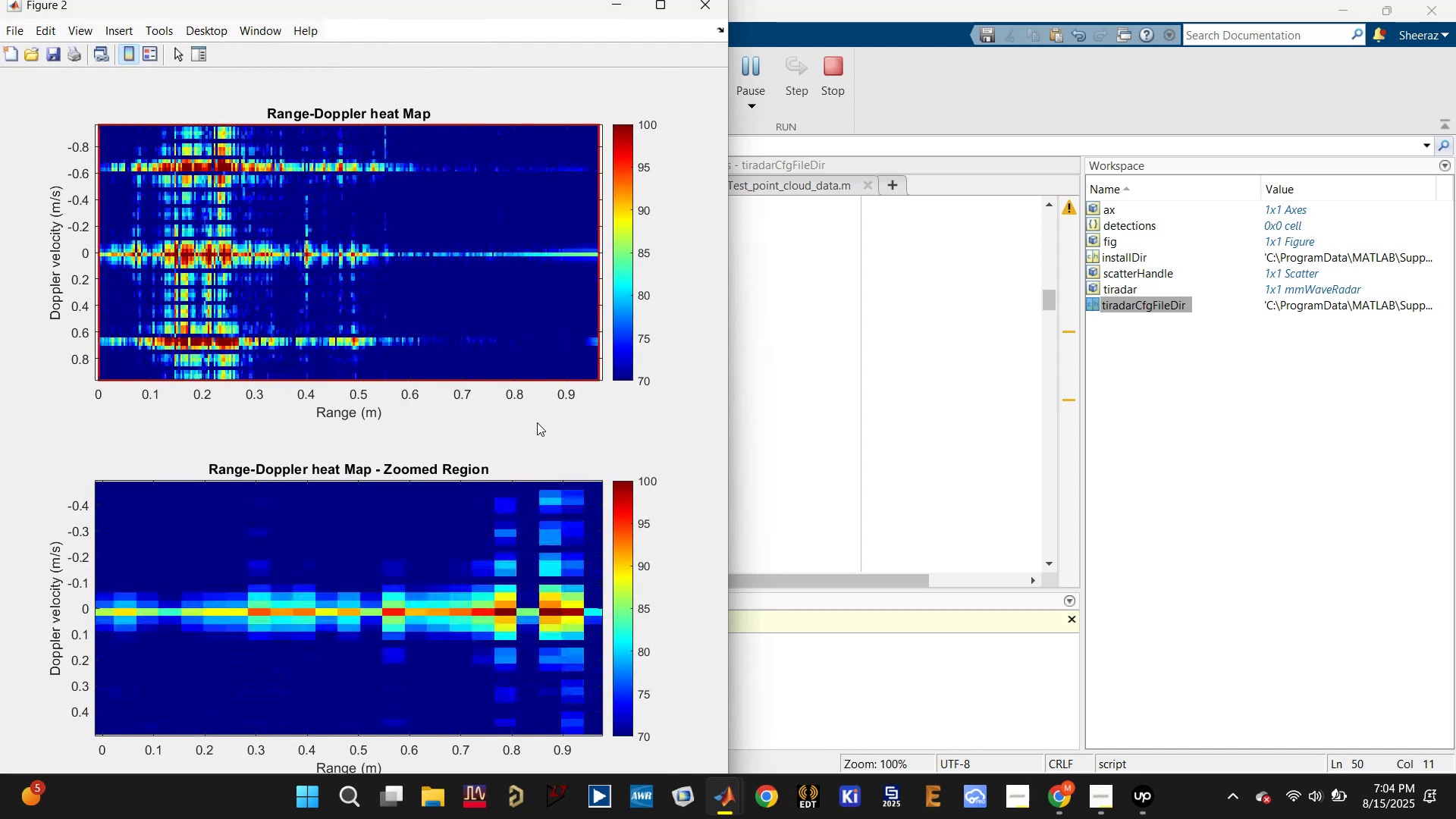 
left_click([821, 429])
 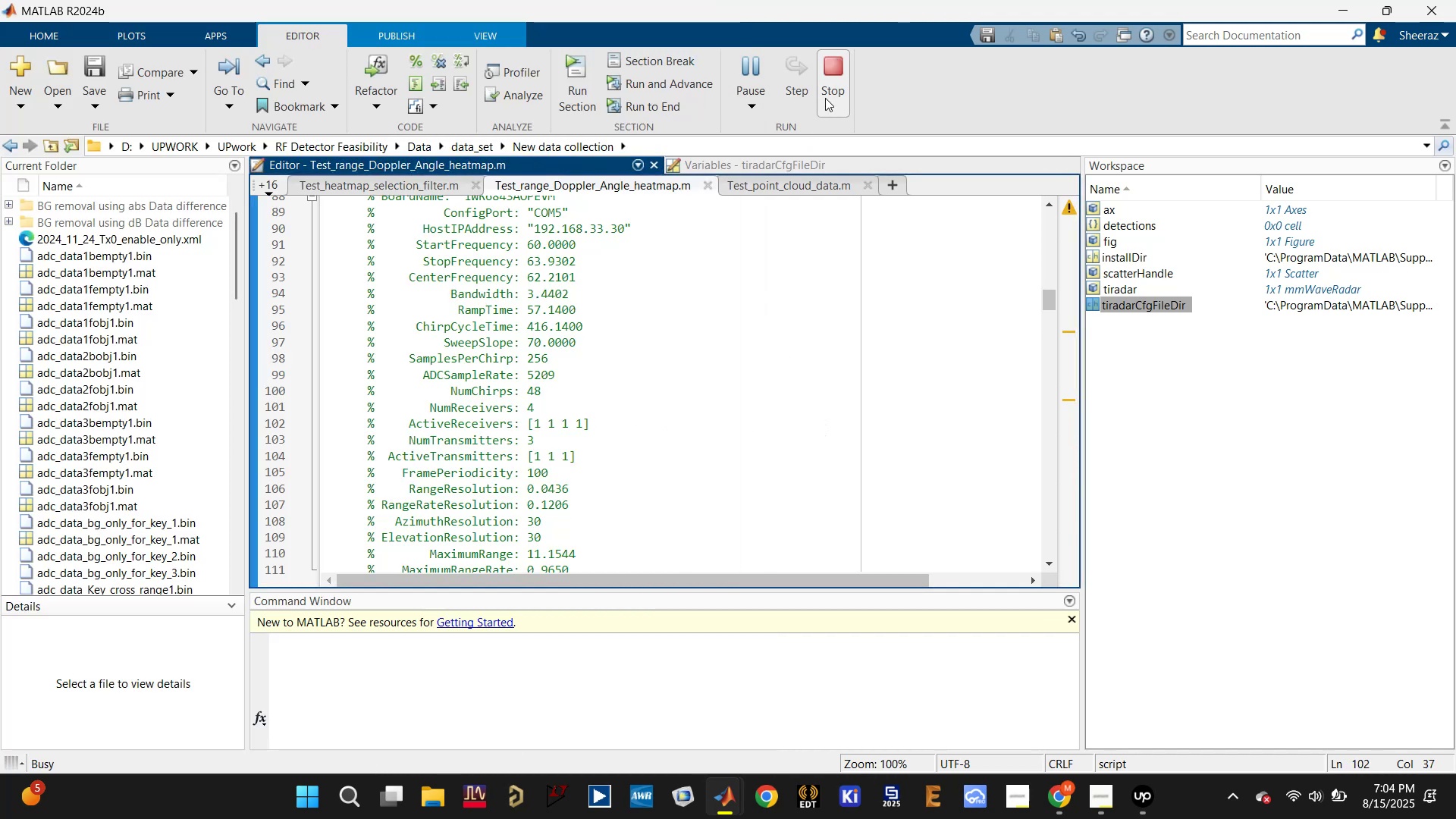 
left_click([830, 71])
 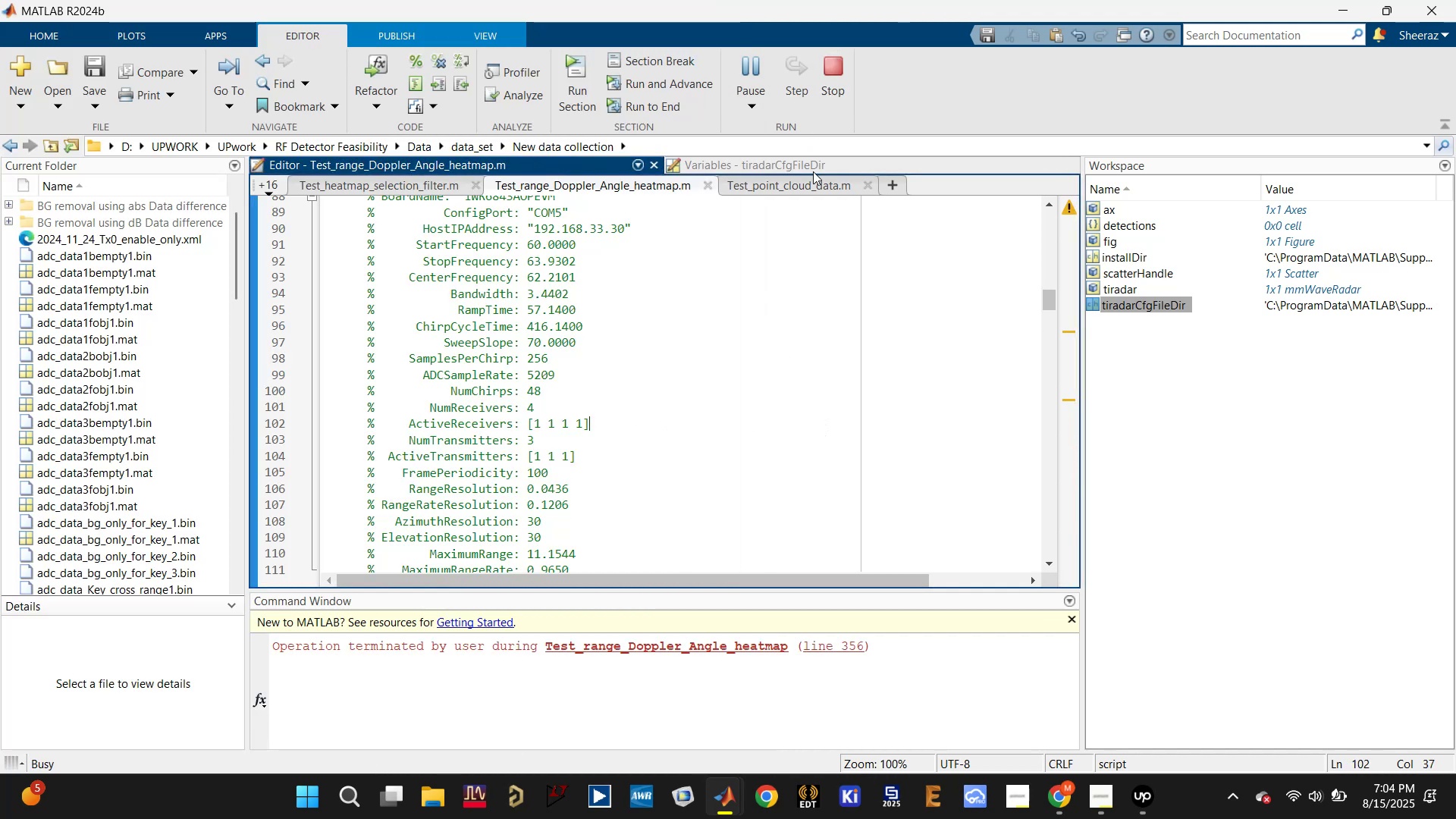 
scroll: coordinate [665, 437], scroll_direction: down, amount: 25.0
 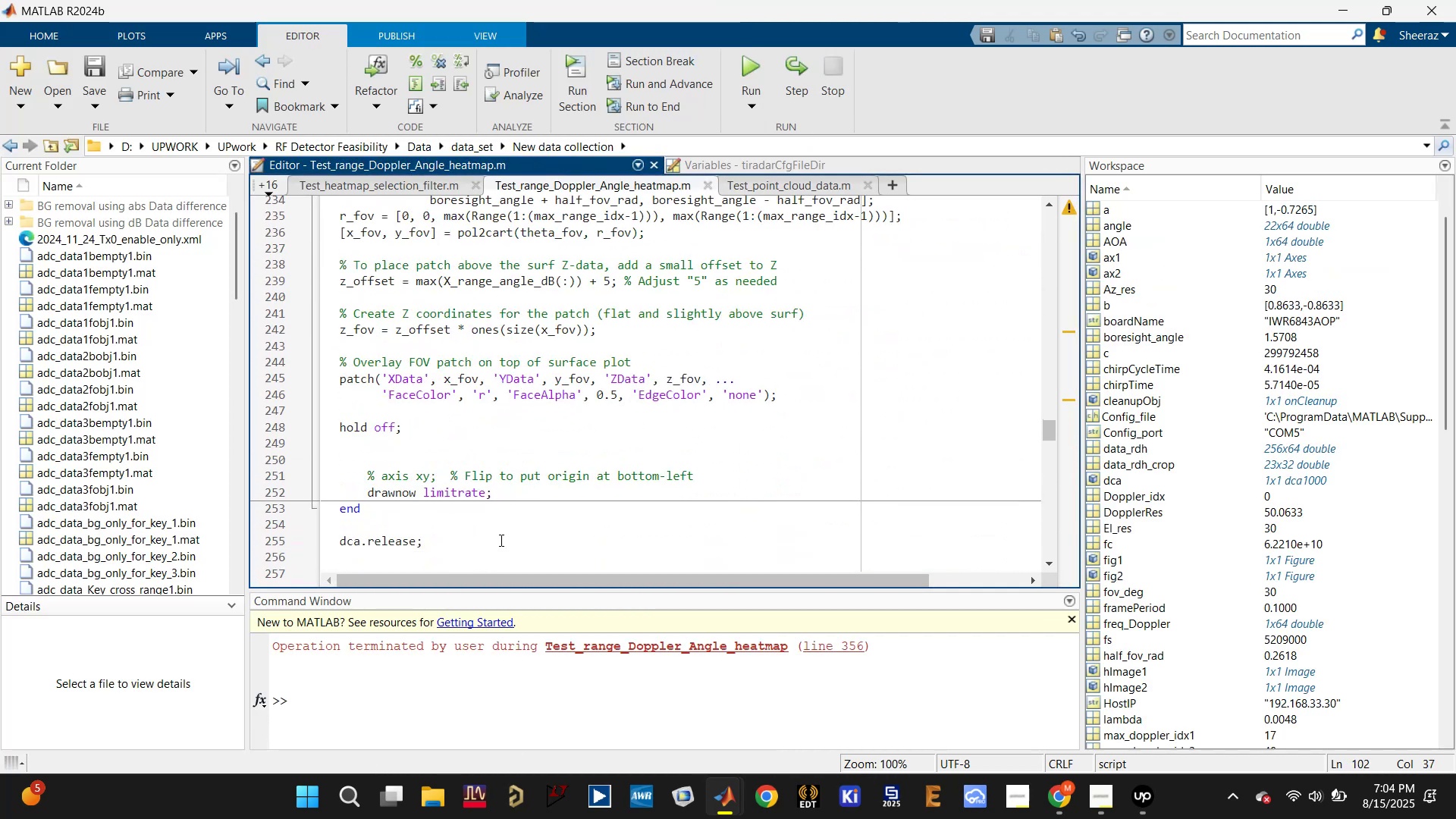 
type(dca.release;)
 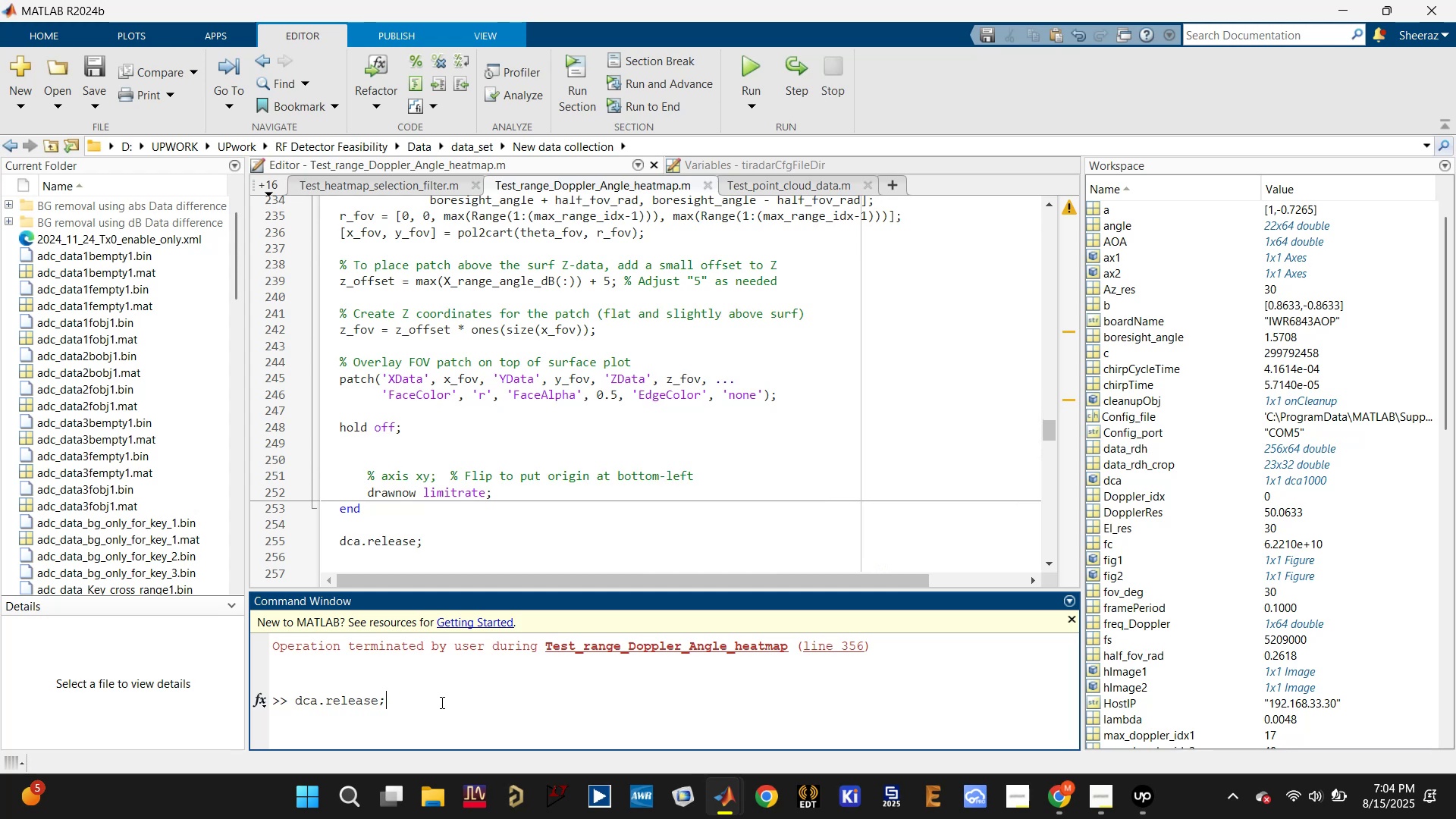 
key(Enter)
 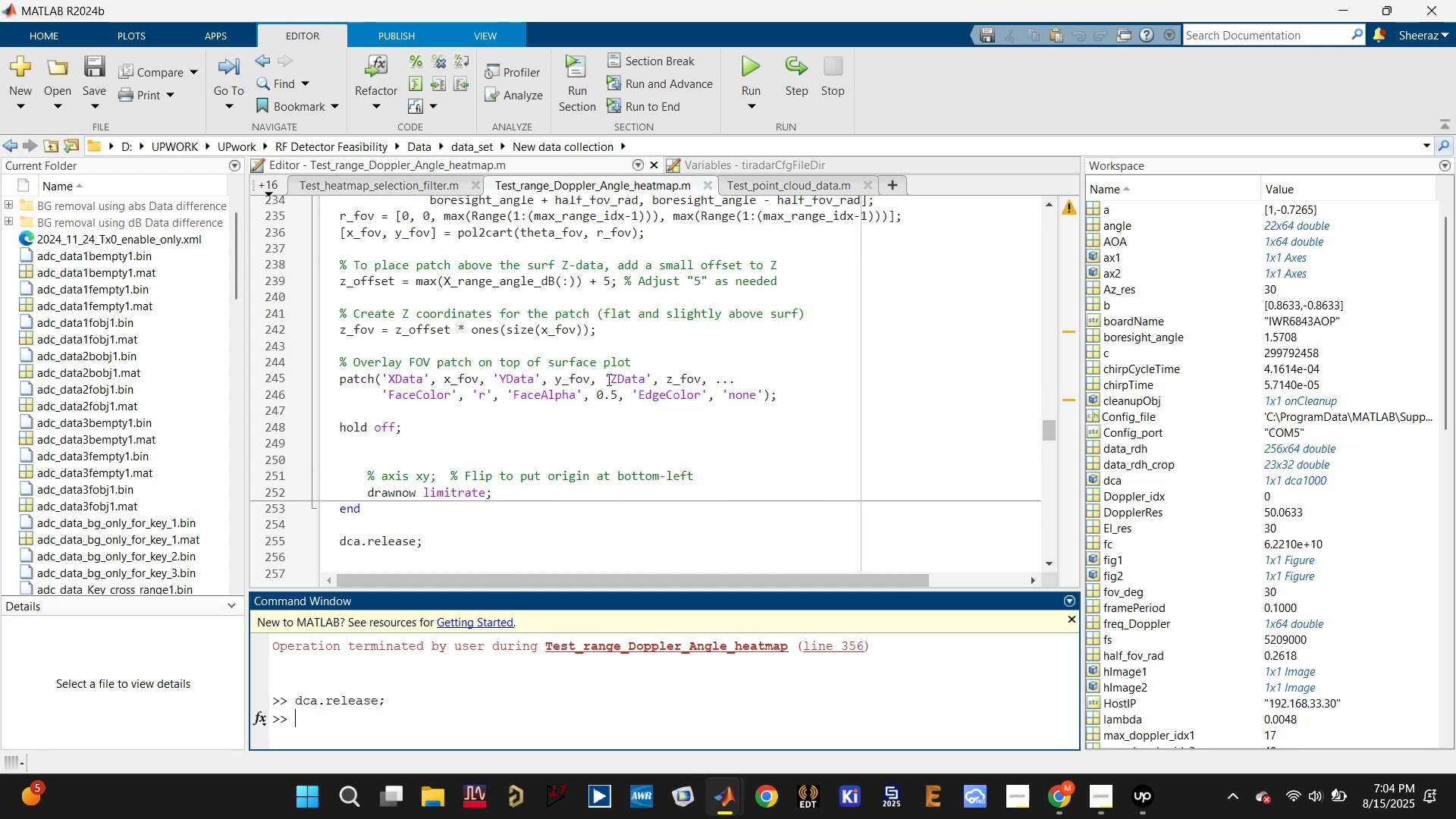 
double_click([585, 381])
 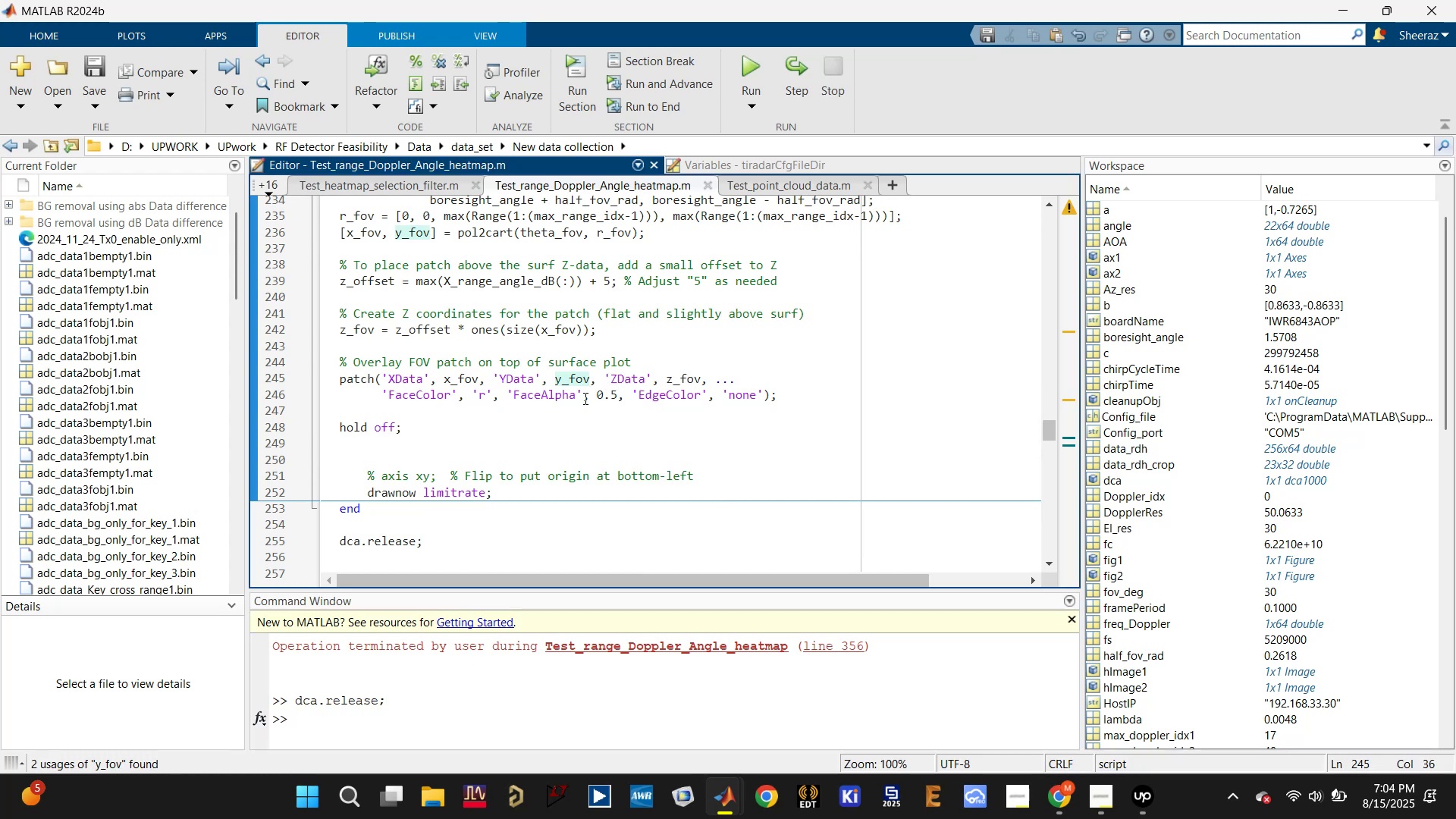 
scroll: coordinate [583, 416], scroll_direction: down, amount: 6.0
 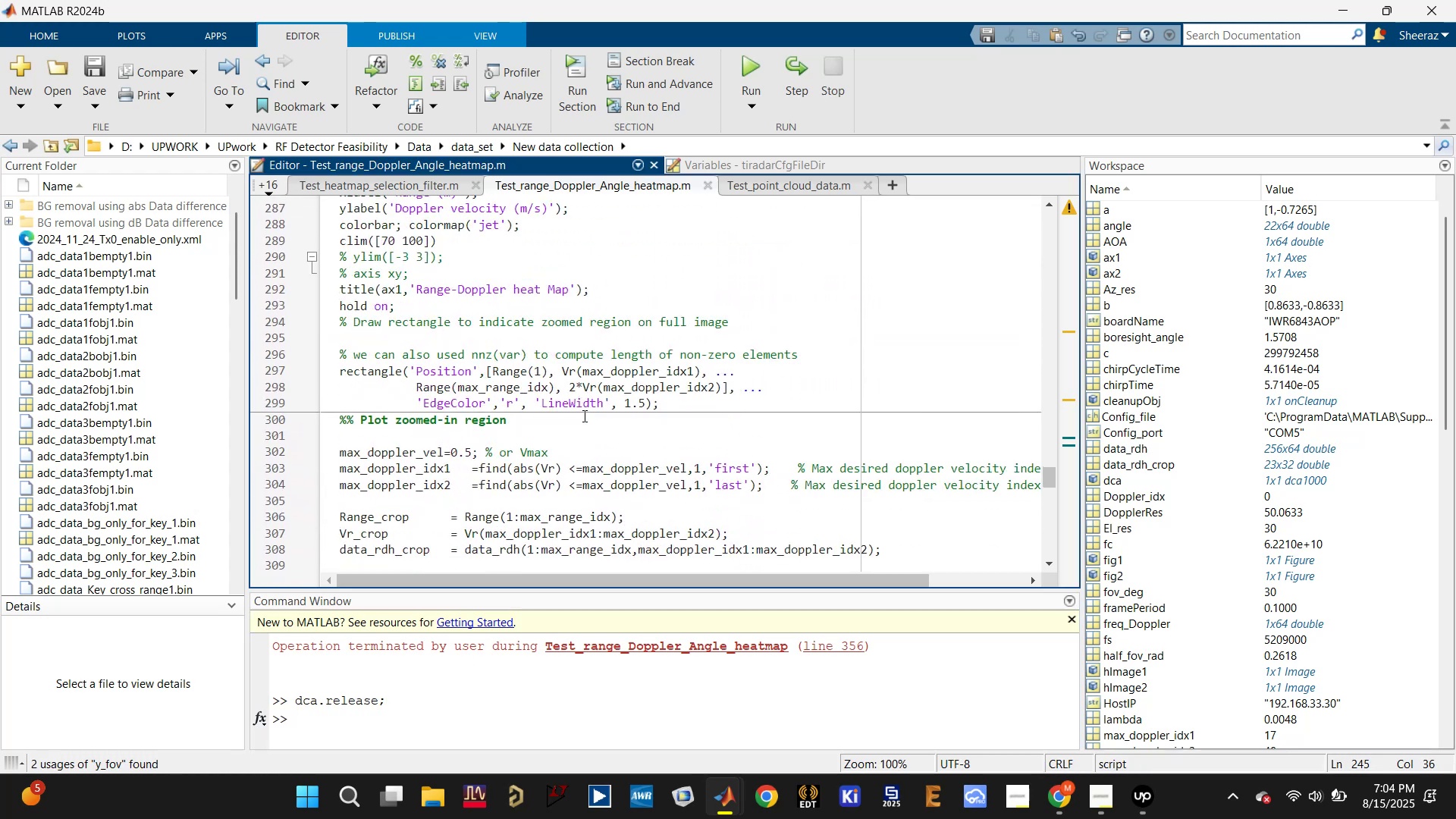 
left_click([583, 416])
 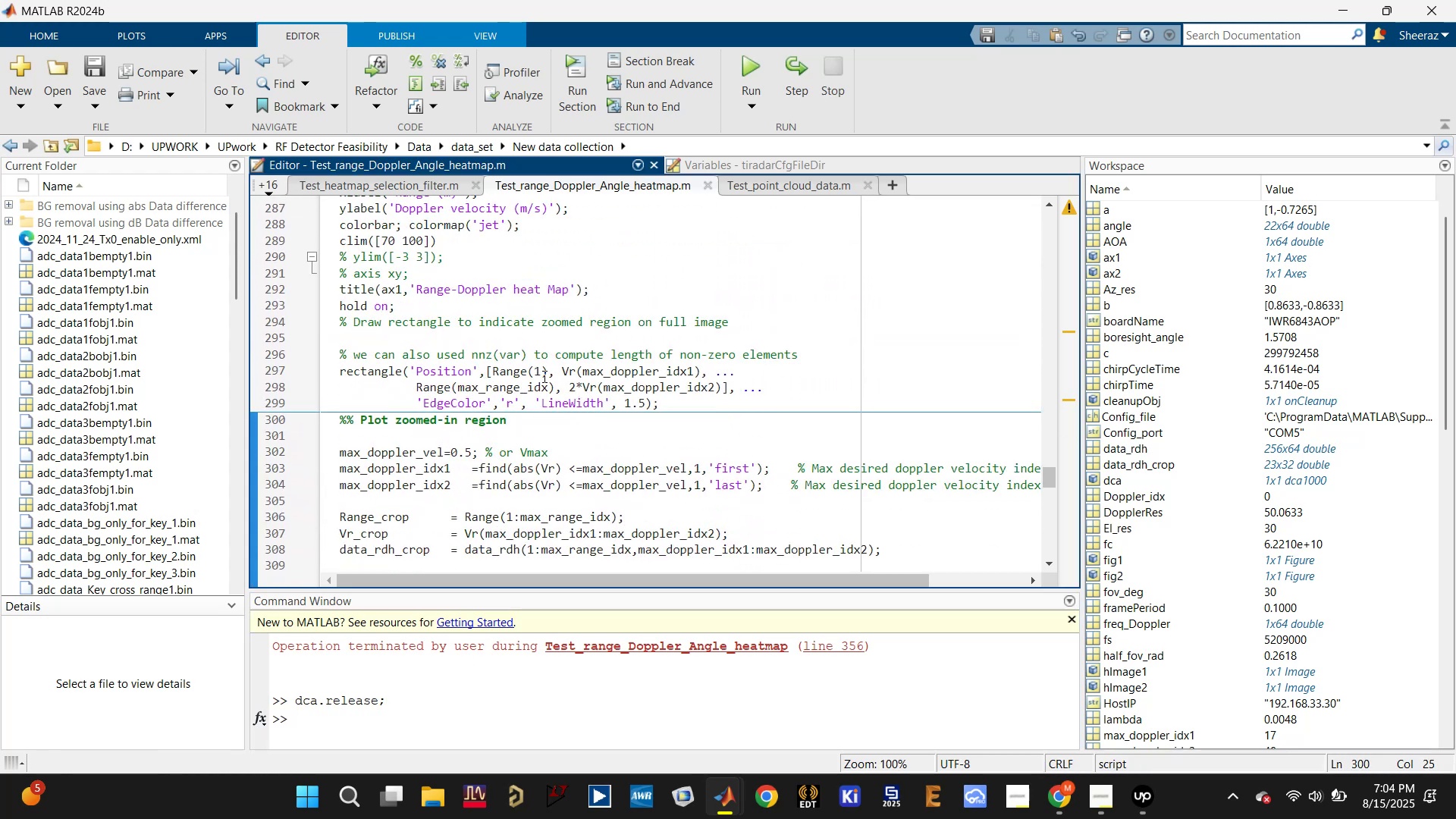 
left_click([526, 366])
 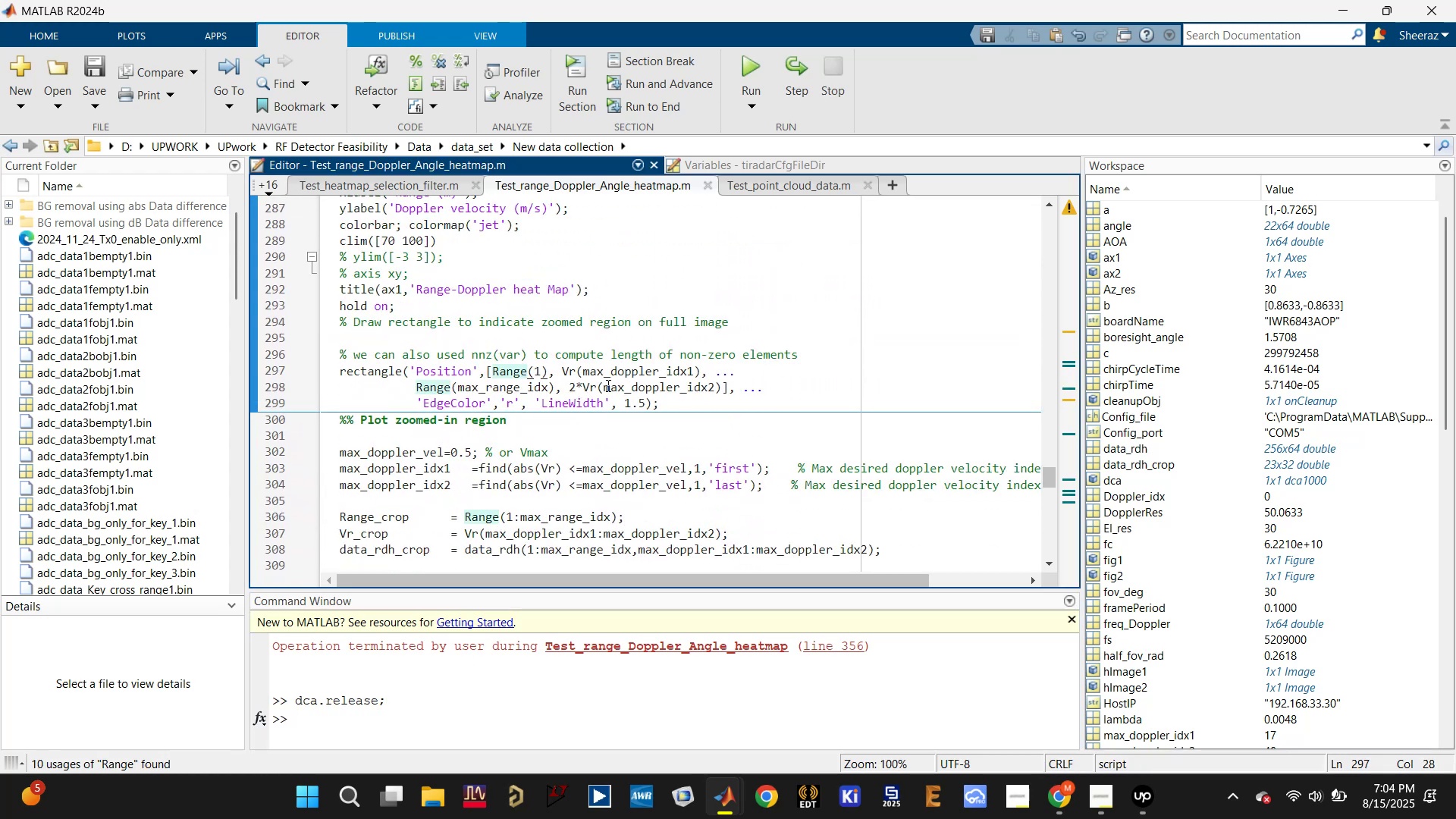 
left_click([620, 369])
 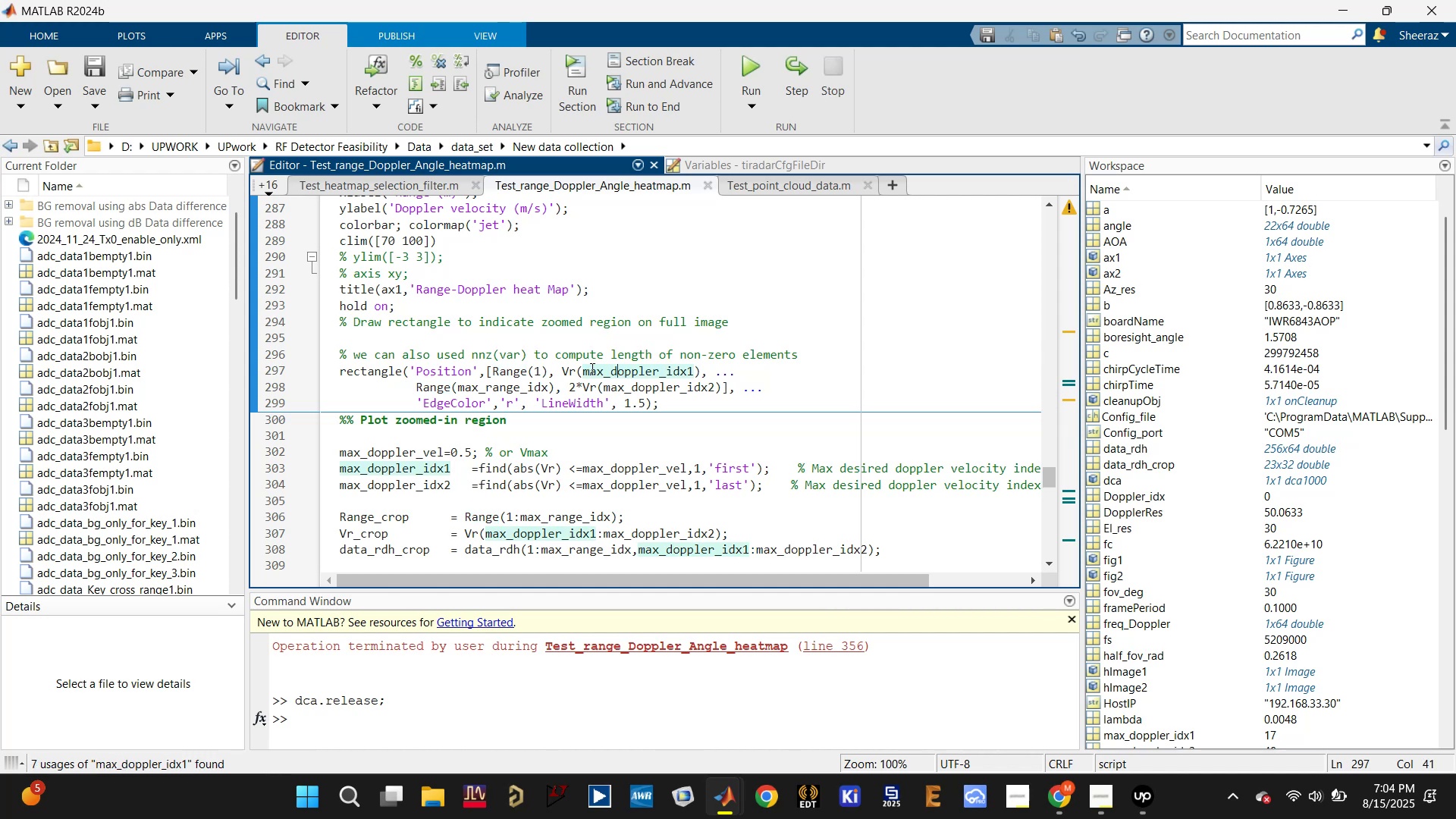 
left_click_drag(start_coordinate=[555, 365], to_coordinate=[530, 356])
 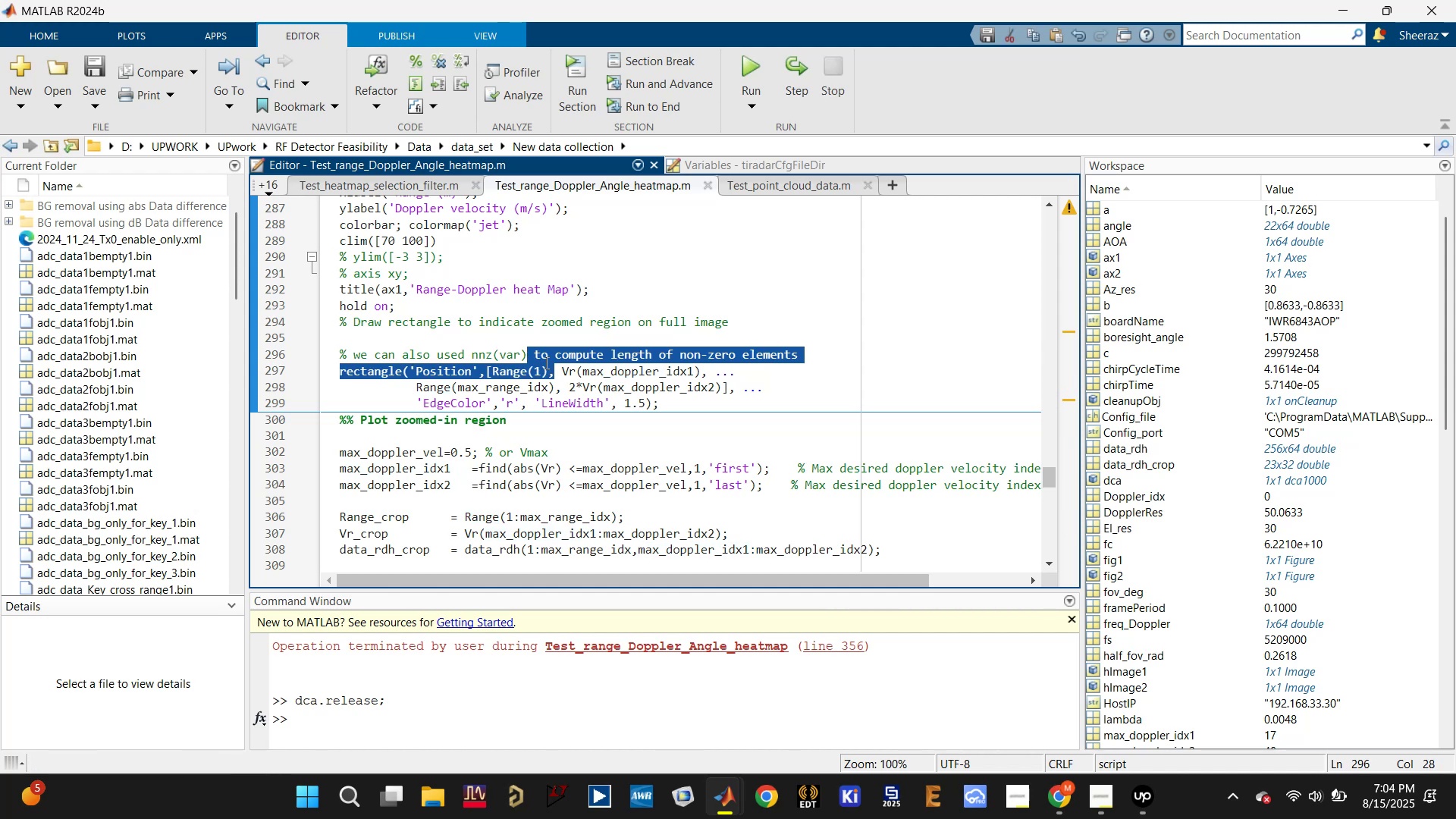 
left_click([541, 343])
 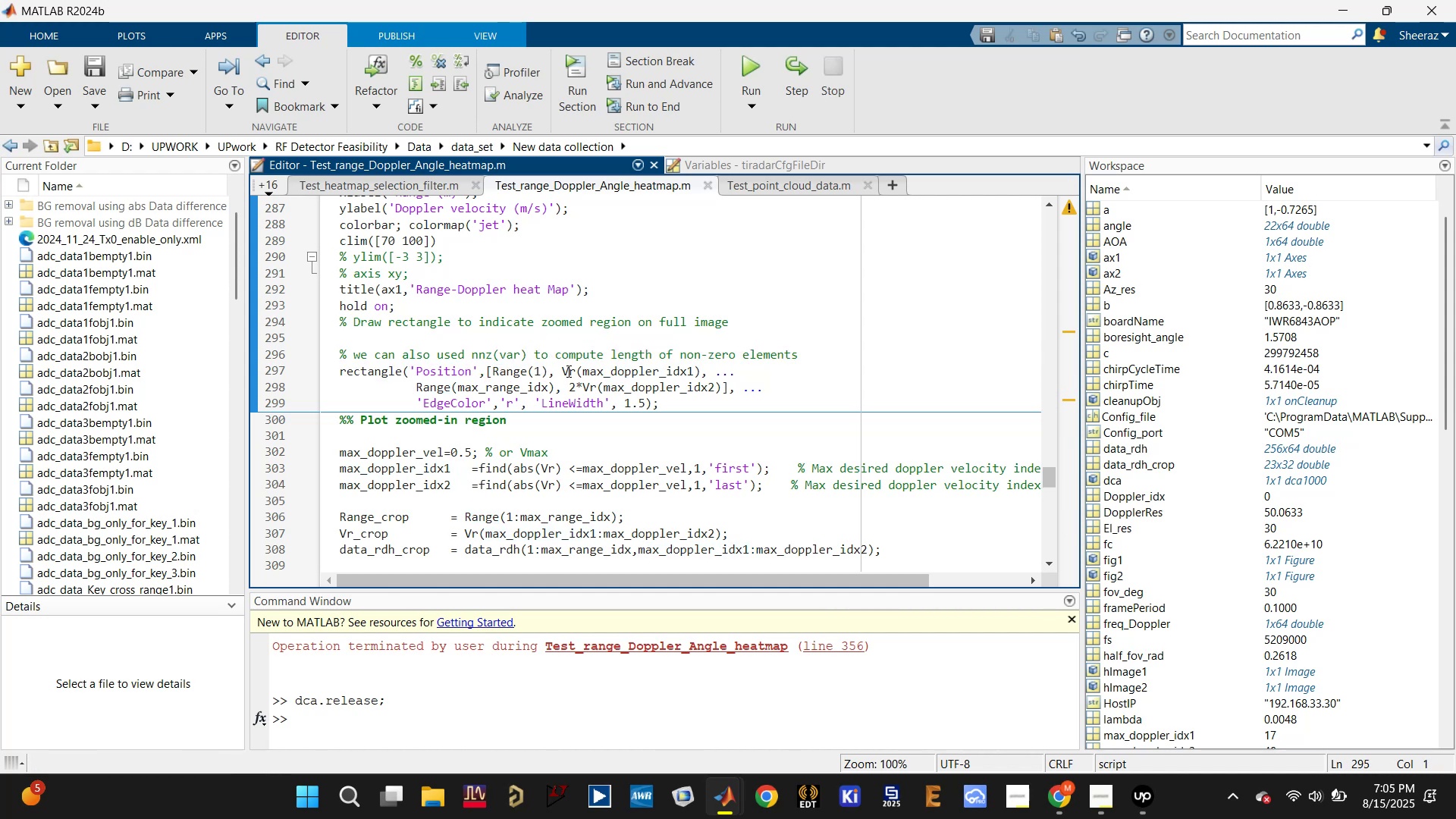 
left_click([433, 450])
 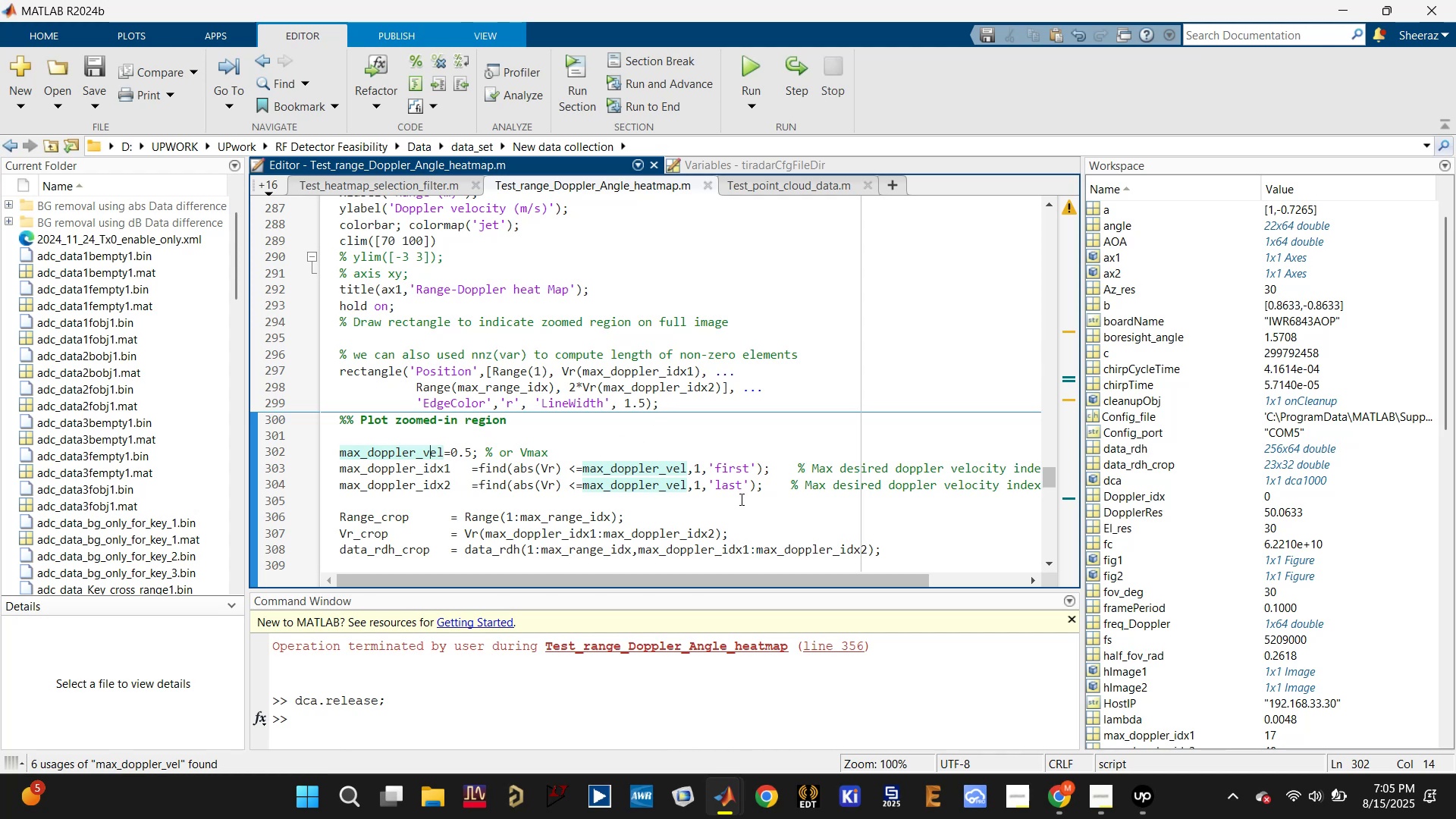 
left_click_drag(start_coordinate=[470, 499], to_coordinate=[325, 441])
 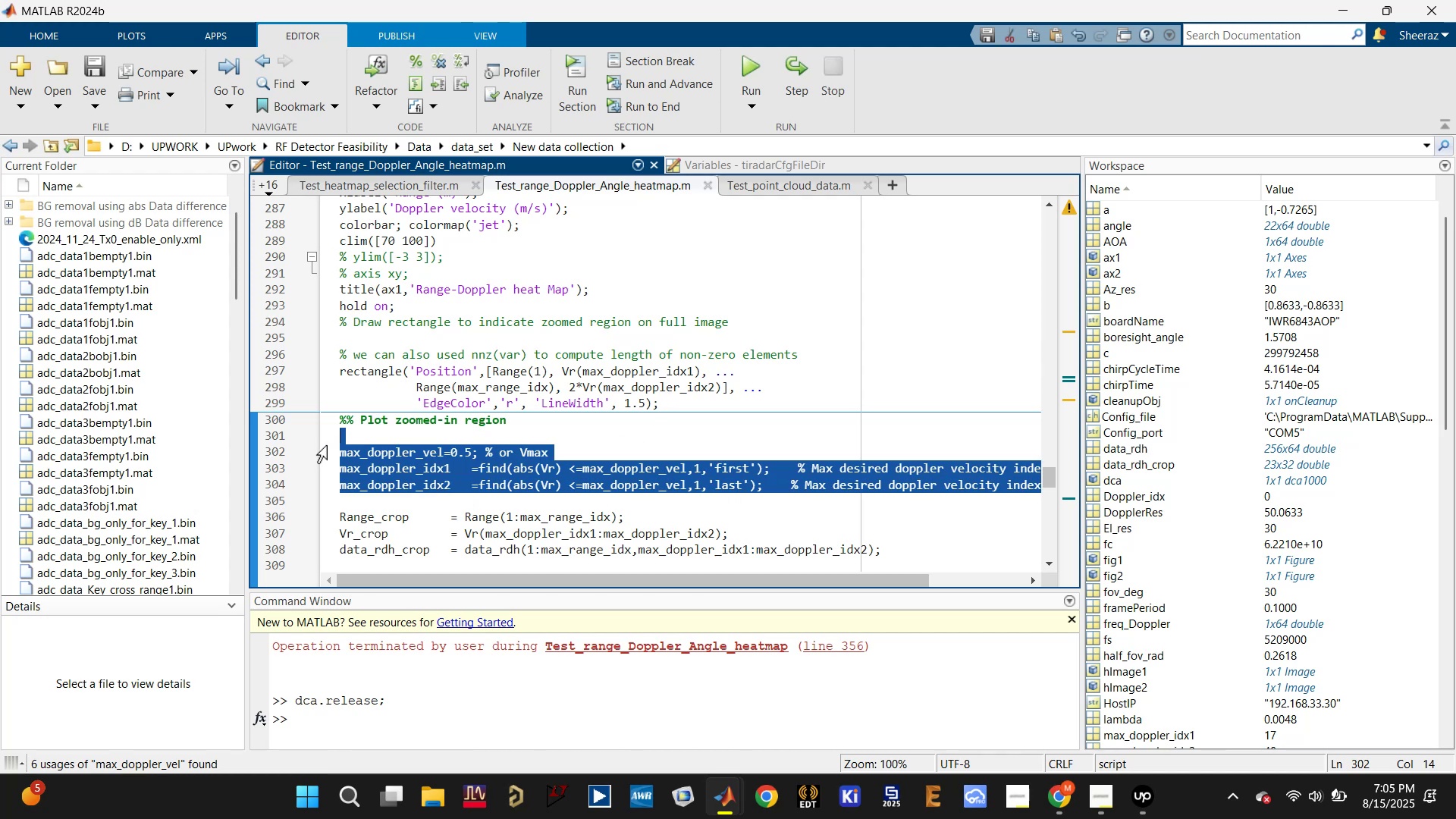 
key(Control+X)
 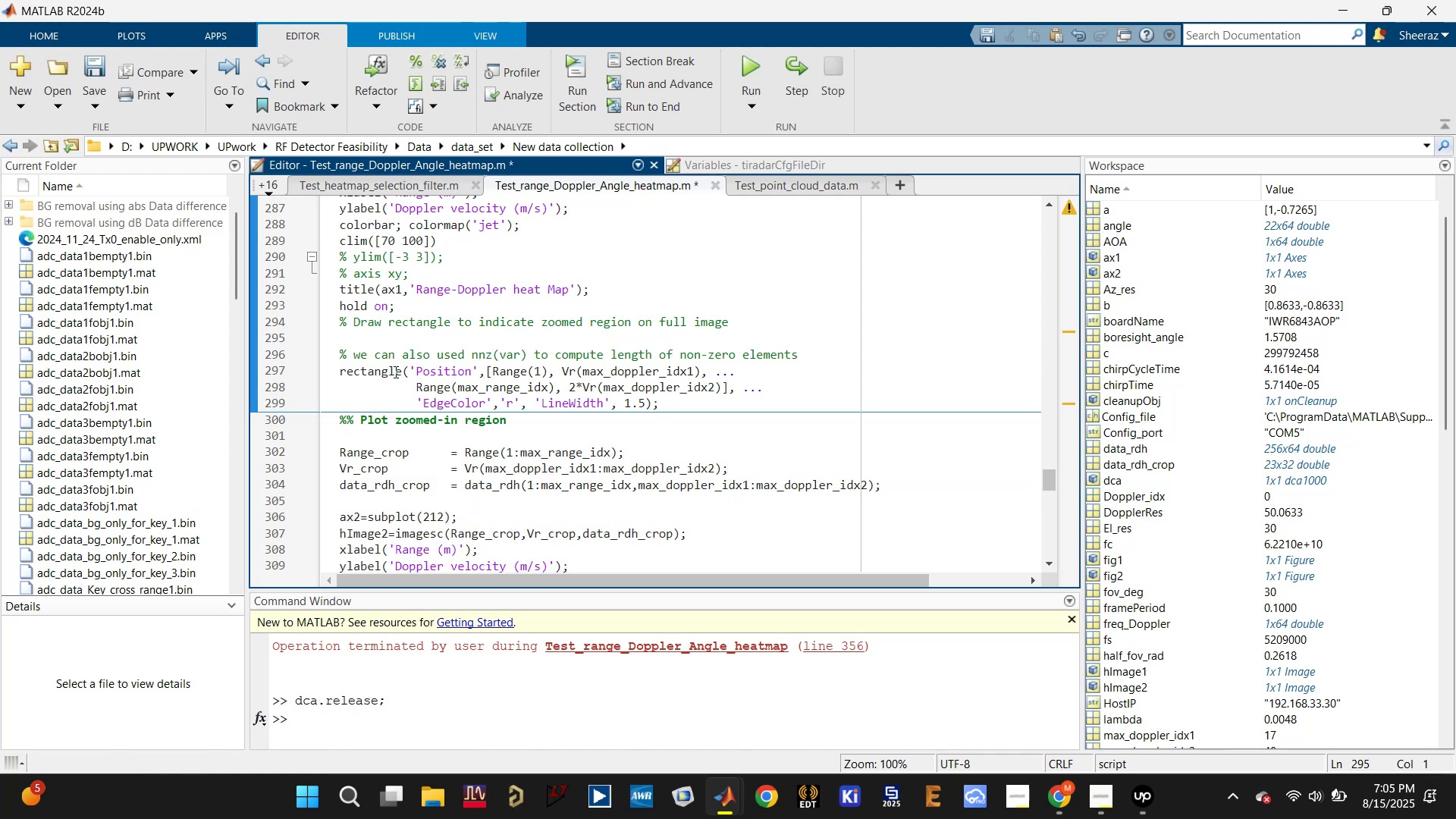 
key(Enter)
 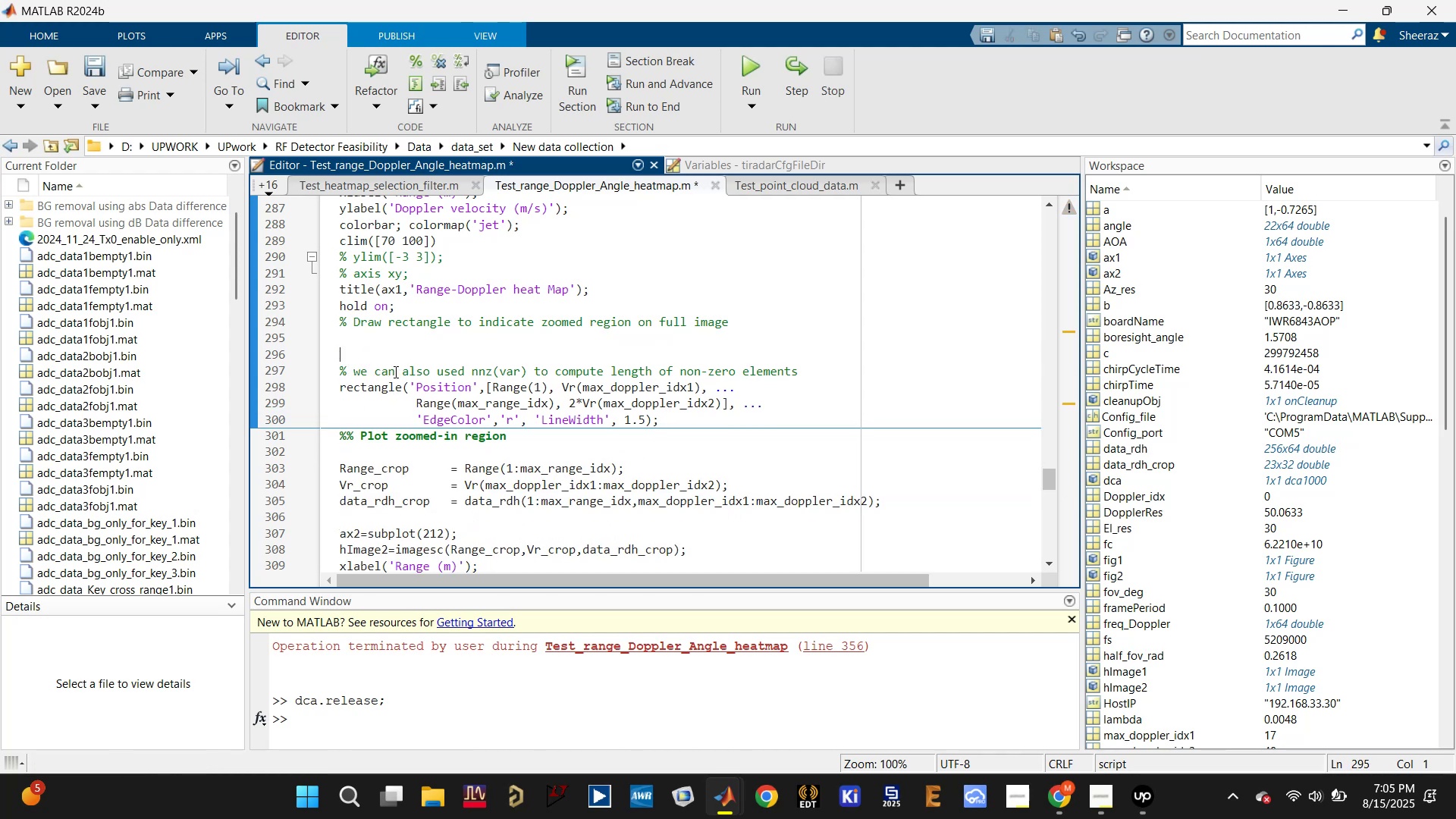 
key(ArrowUp)
 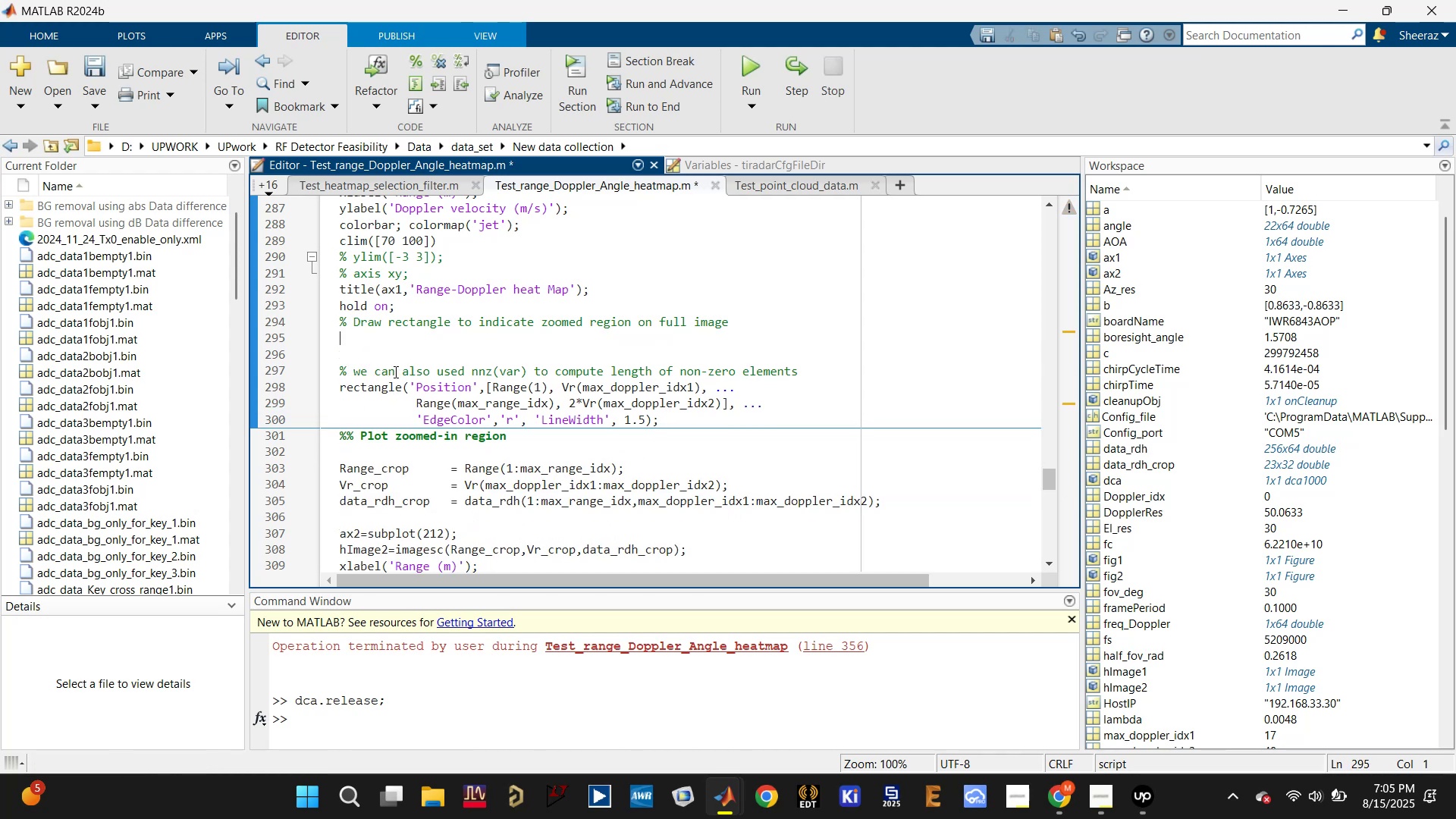 
key(Control+V)
 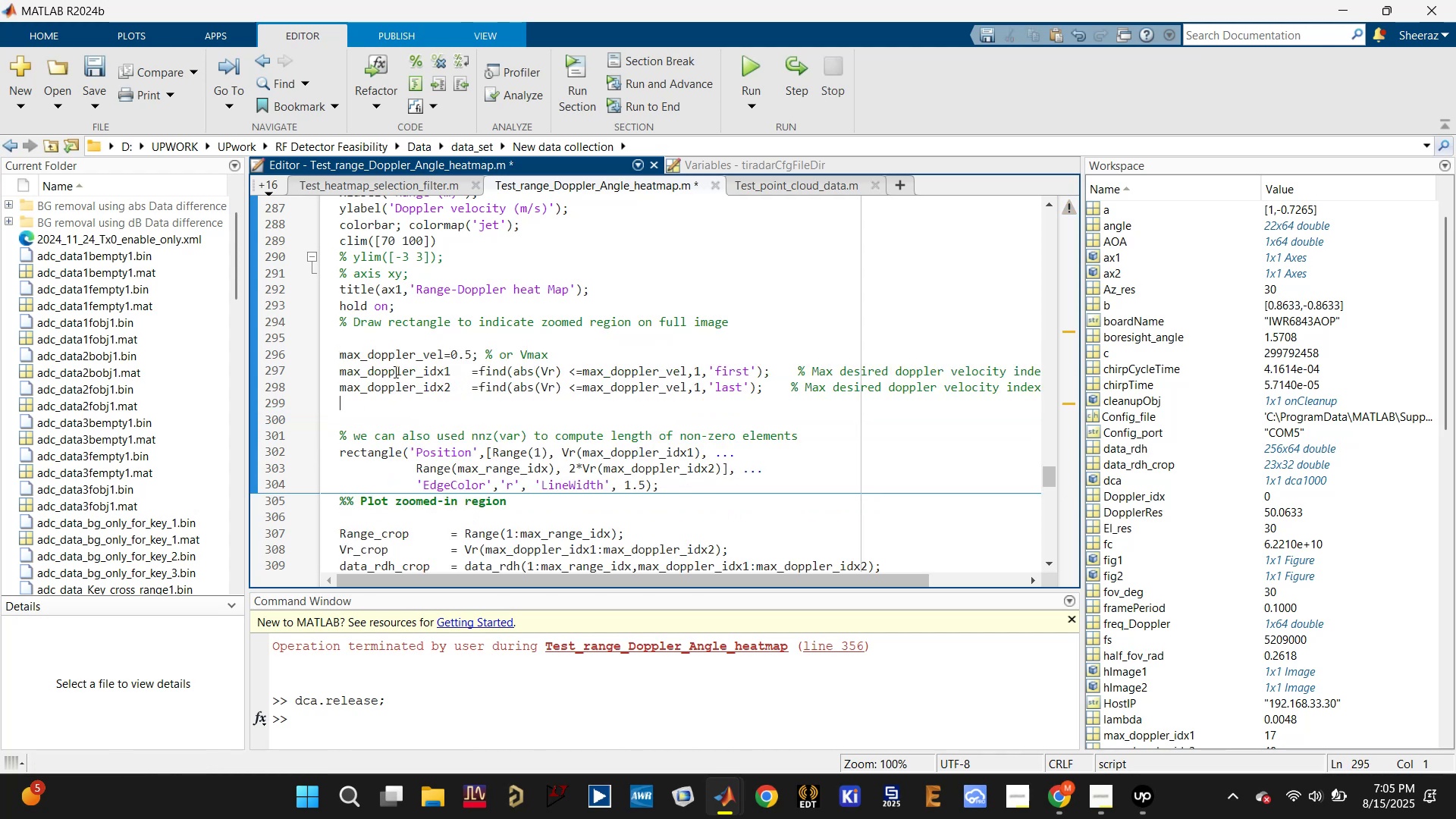 
key(Control+S)
 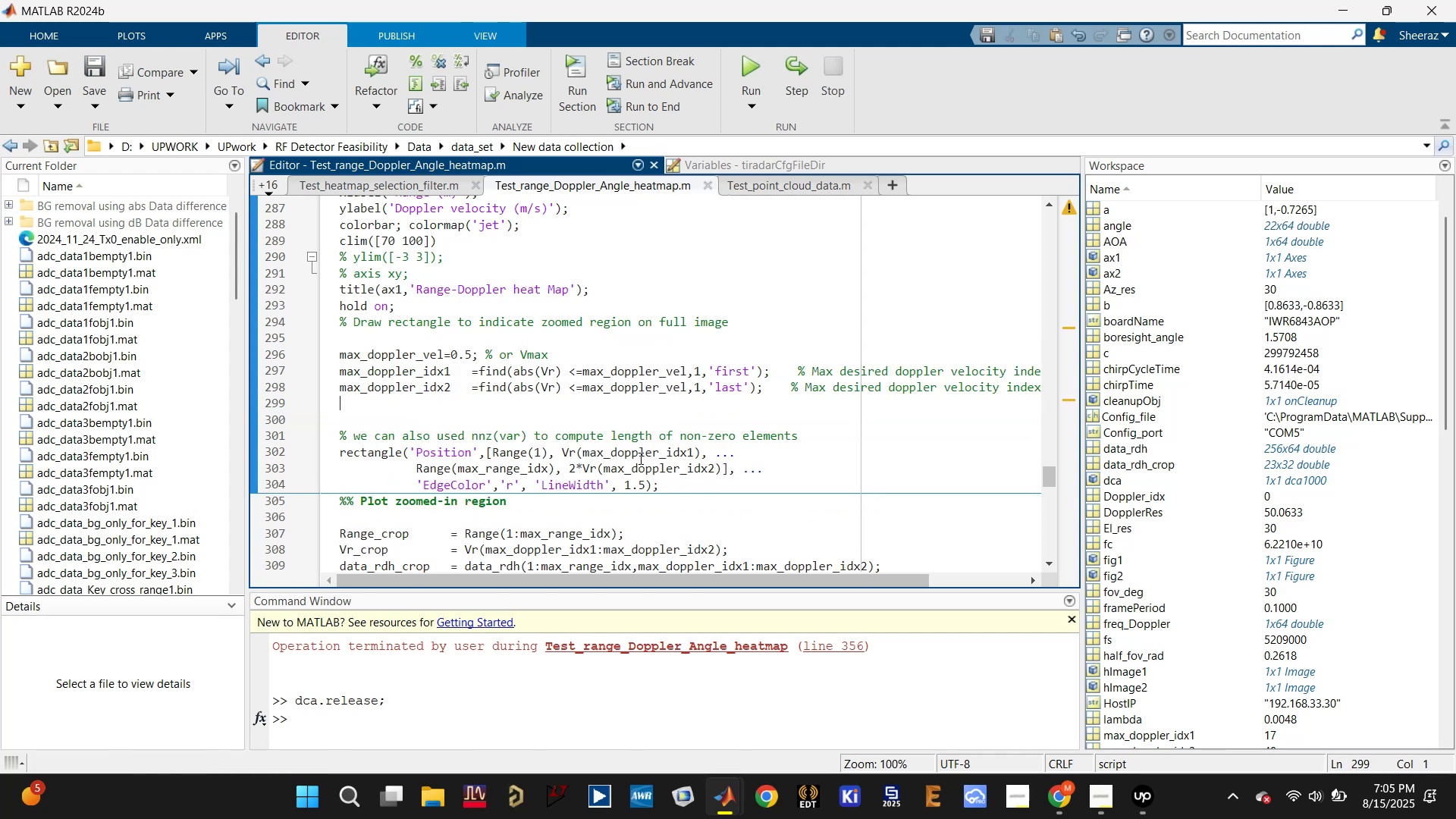 
left_click([640, 453])
 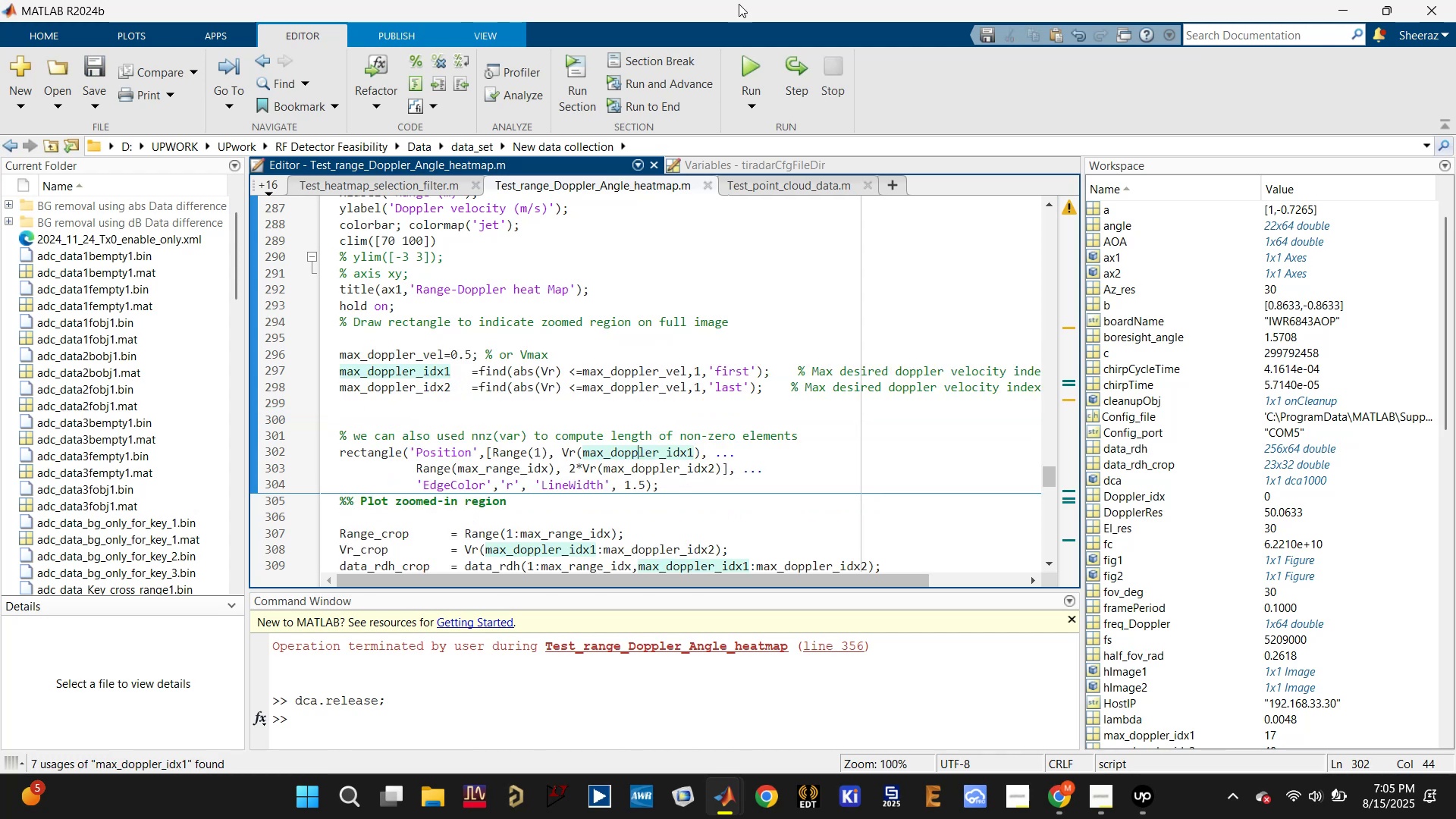 
left_click([742, 72])
 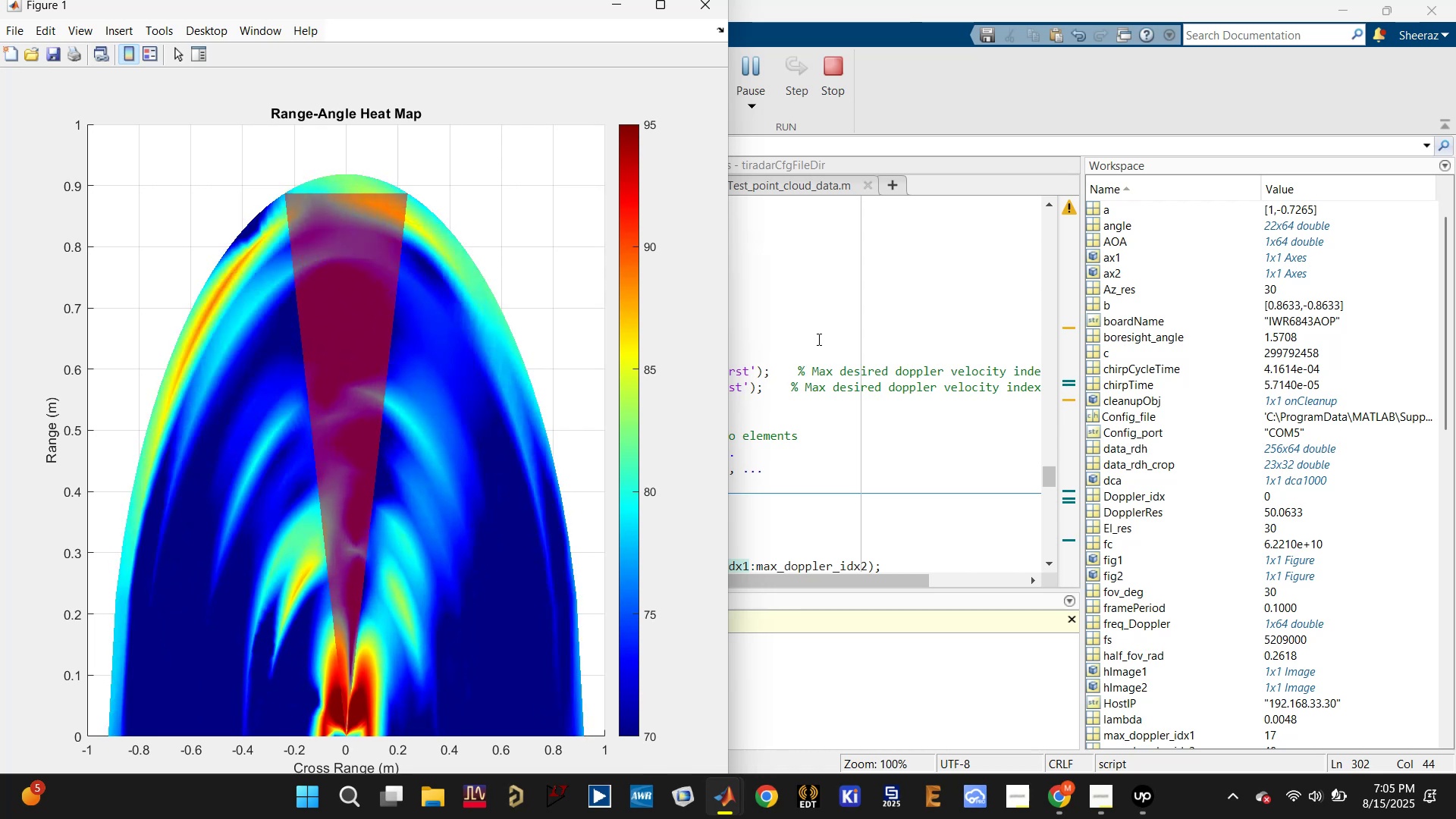 
wait(29.95)
 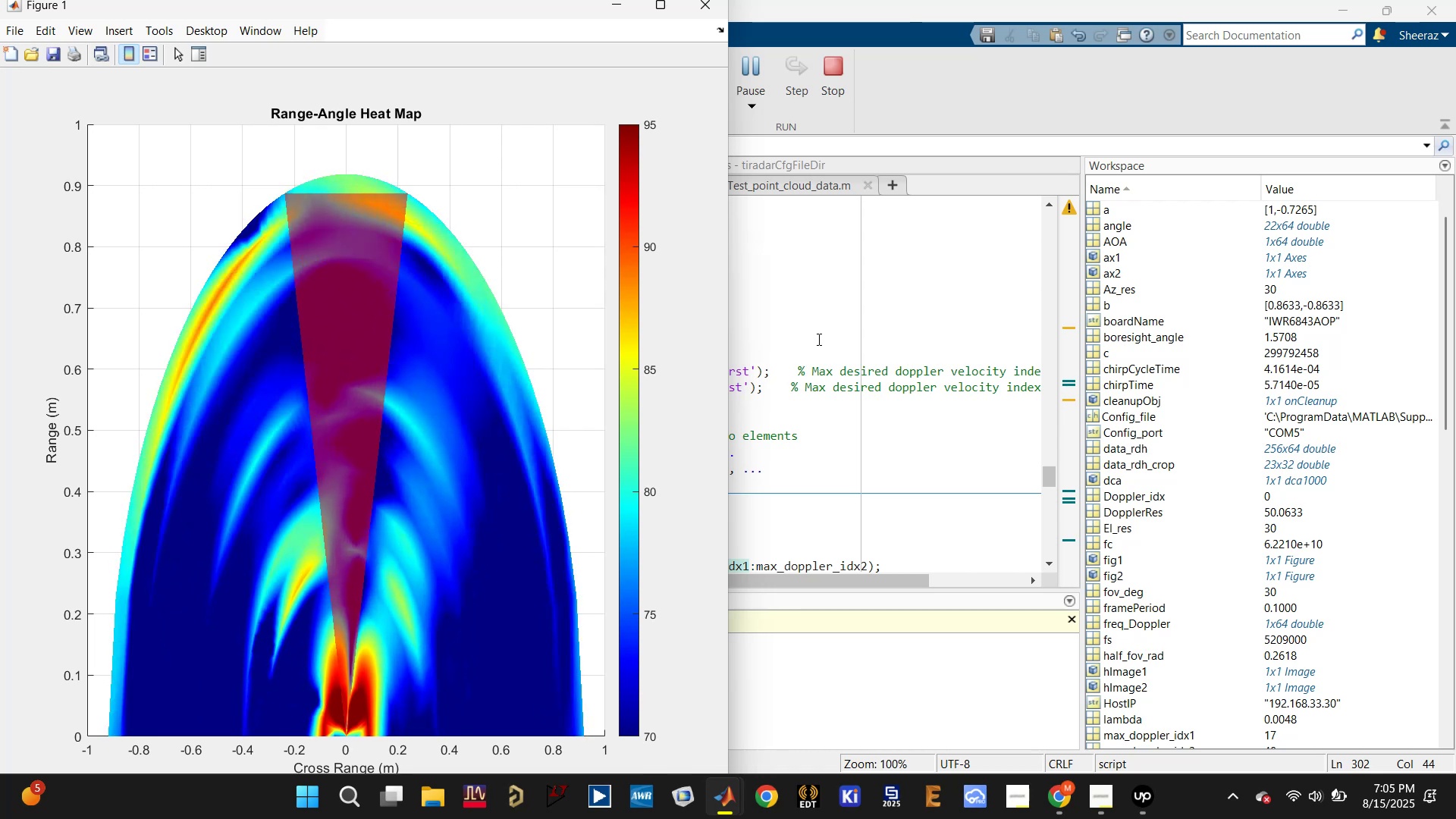 
left_click([879, 458])
 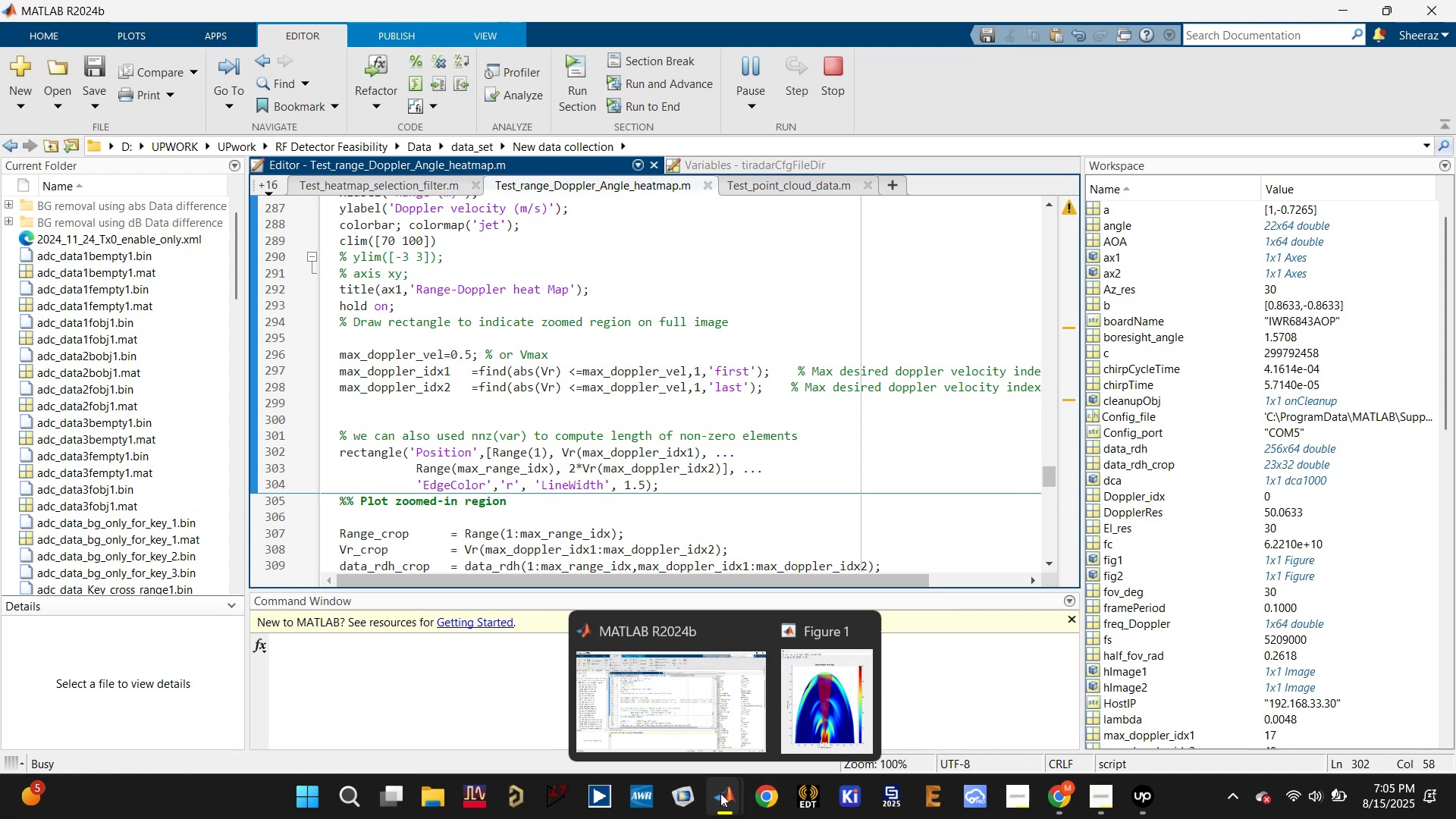 
left_click([809, 667])
 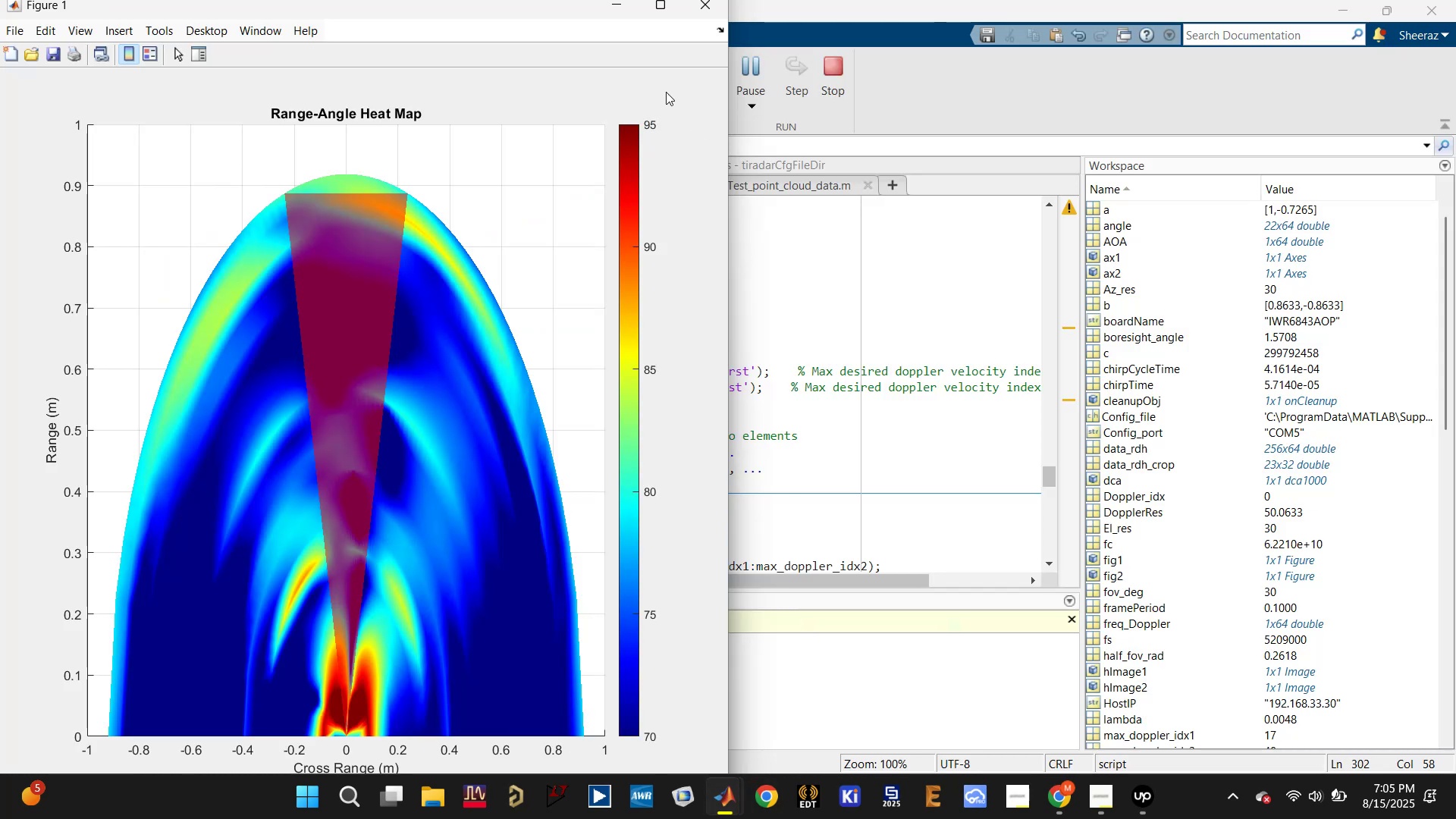 
left_click([663, 5])
 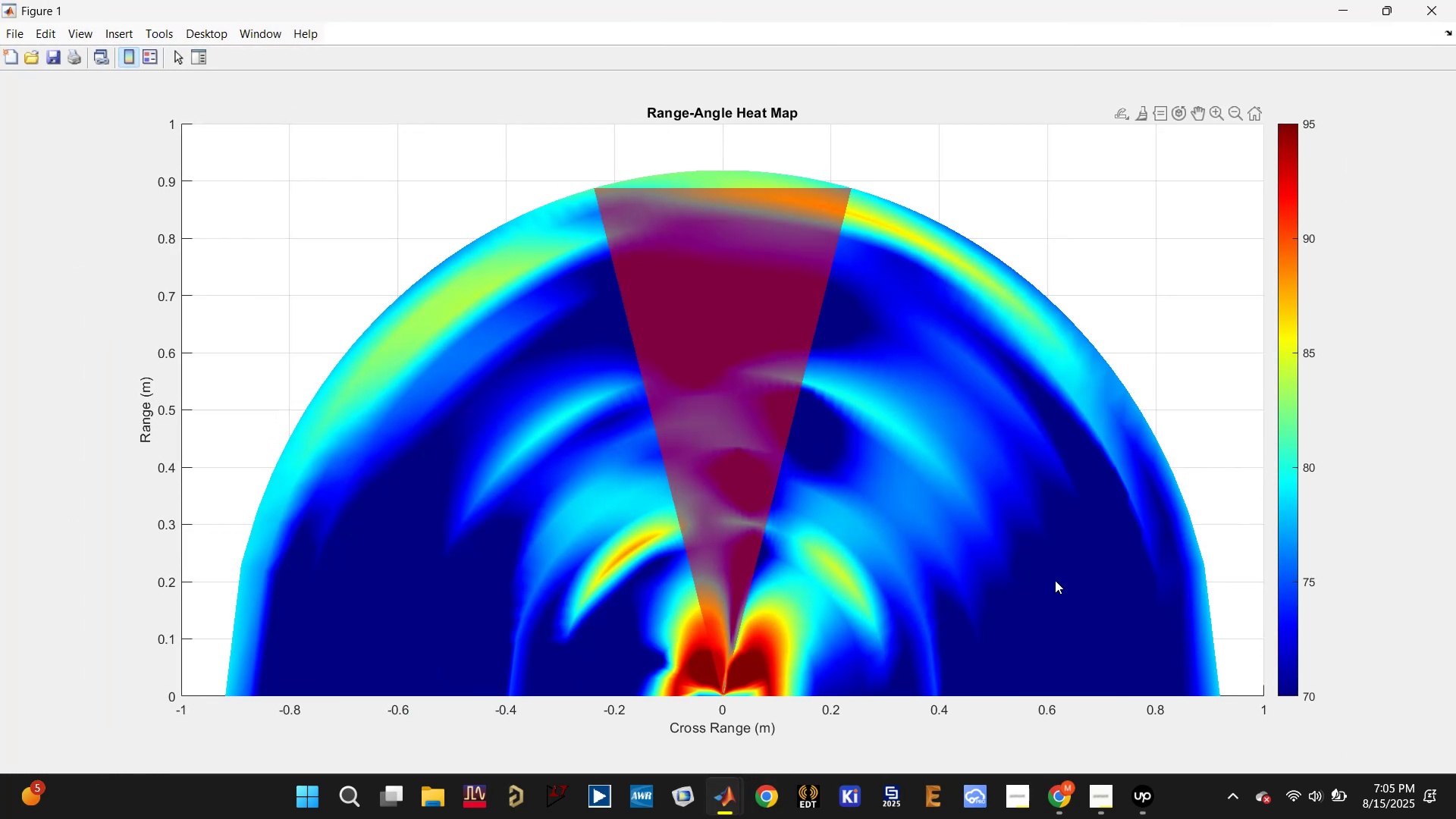 
wait(7.27)
 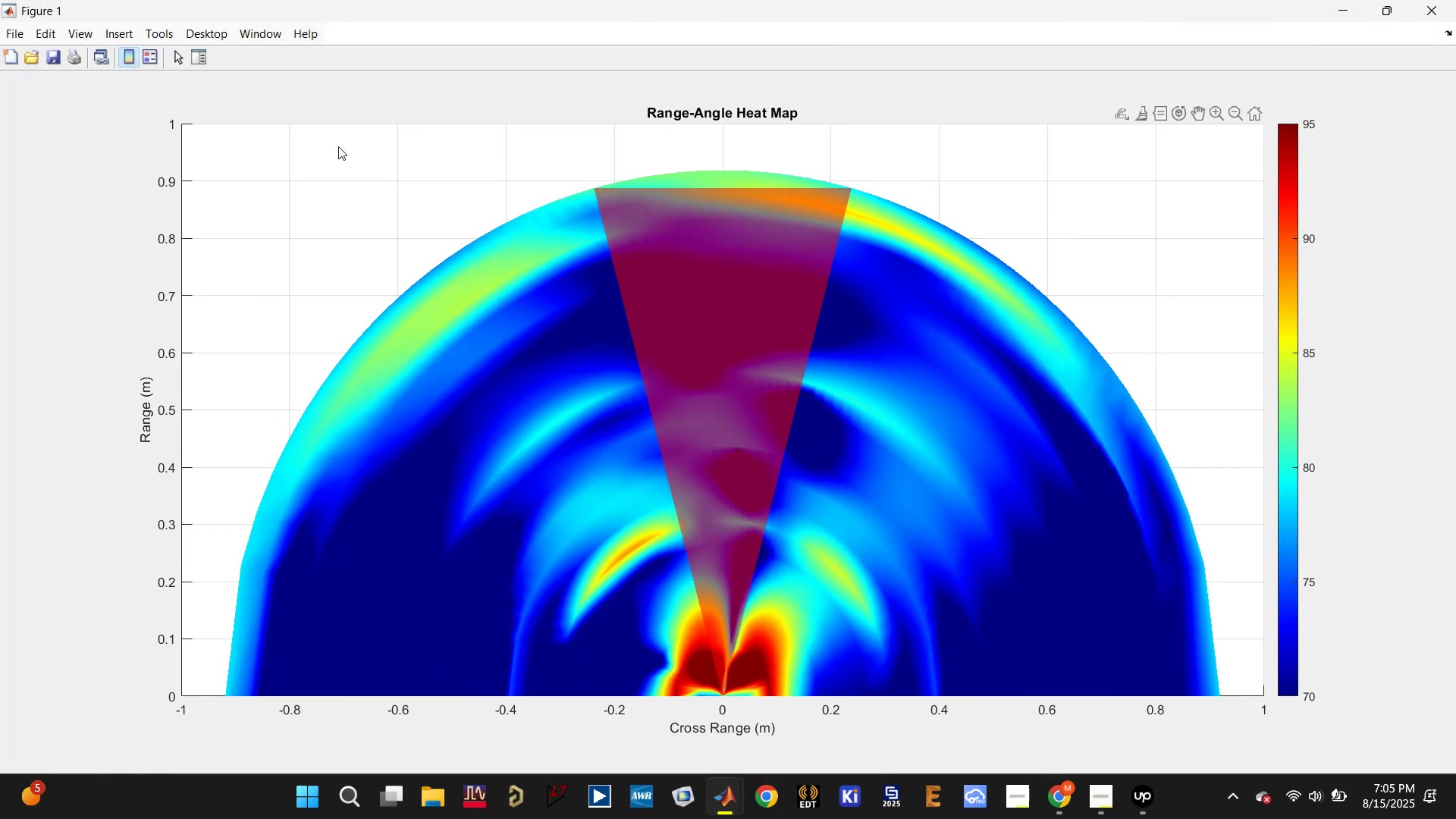 
left_click([1385, 11])
 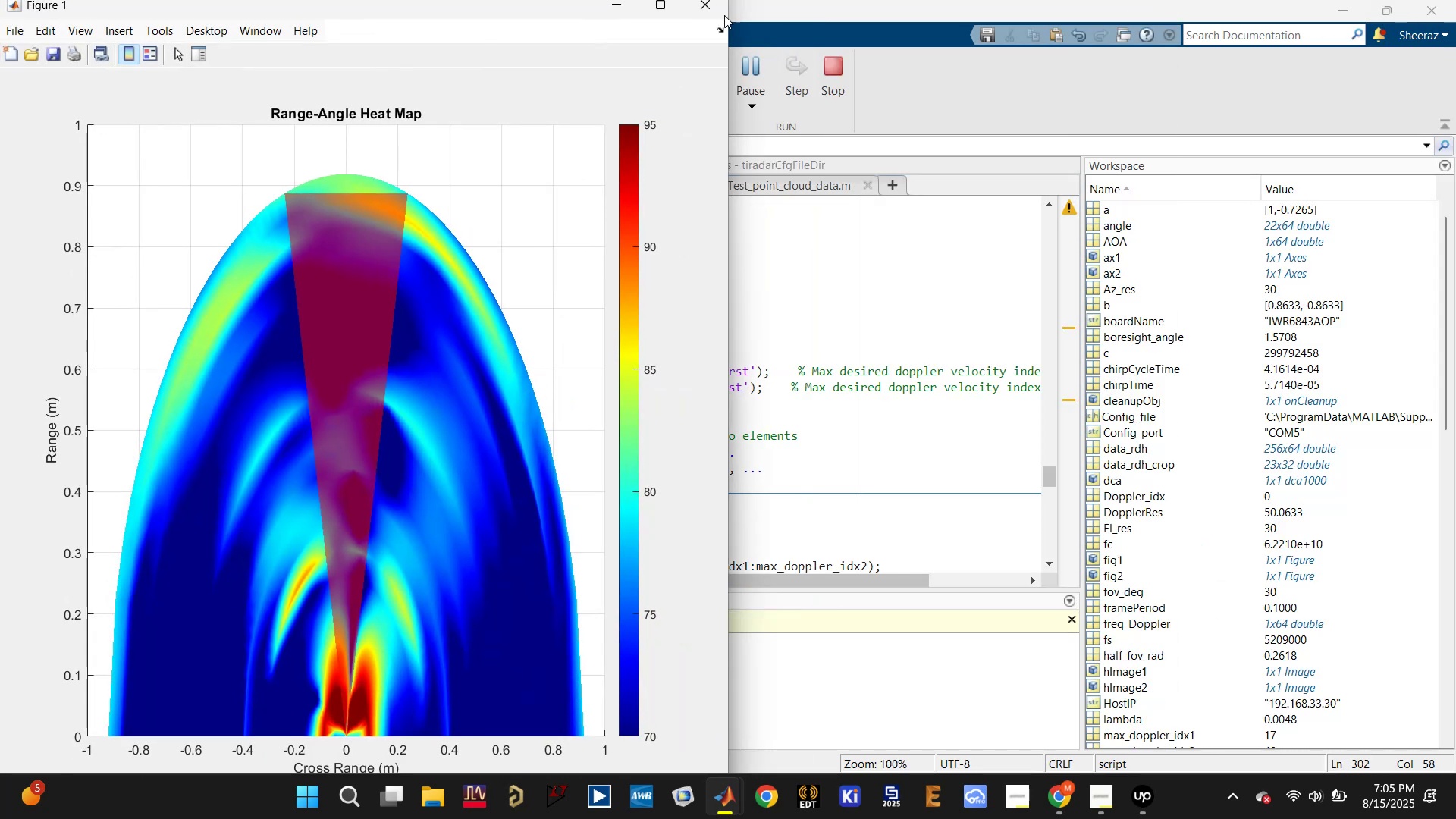 
mouse_move([653, 26])
 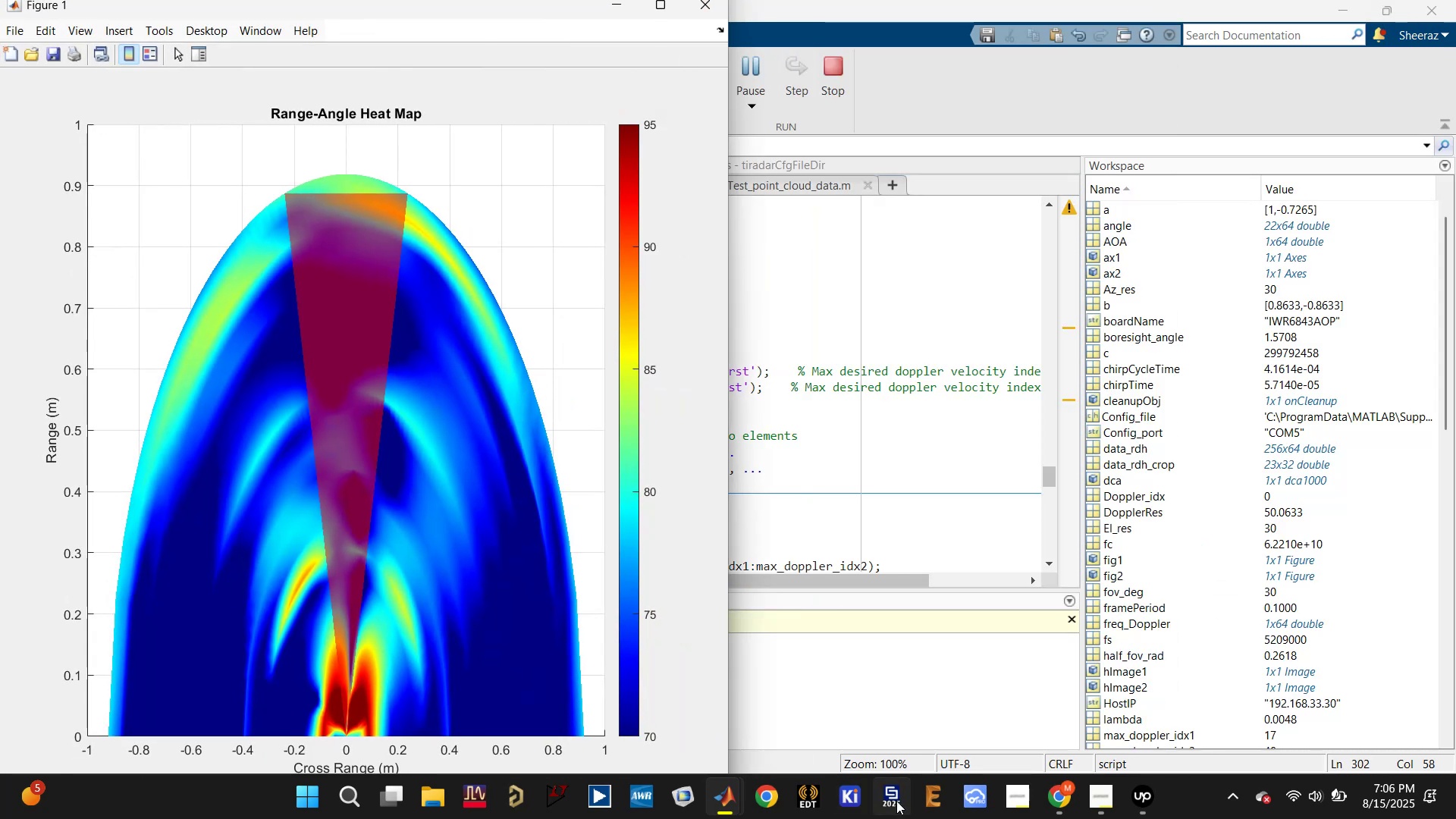 
left_click([721, 805])
 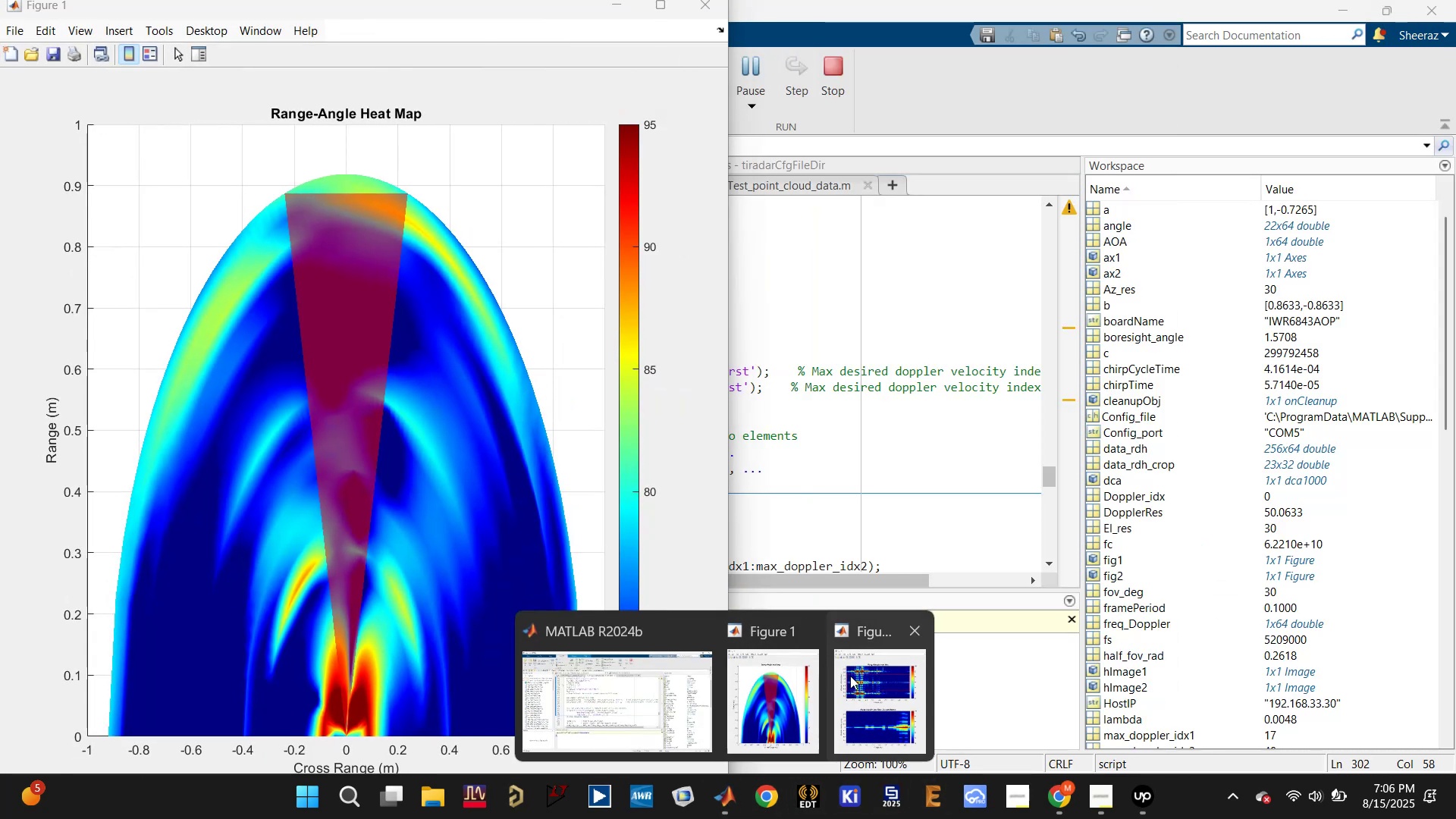 
left_click([868, 674])
 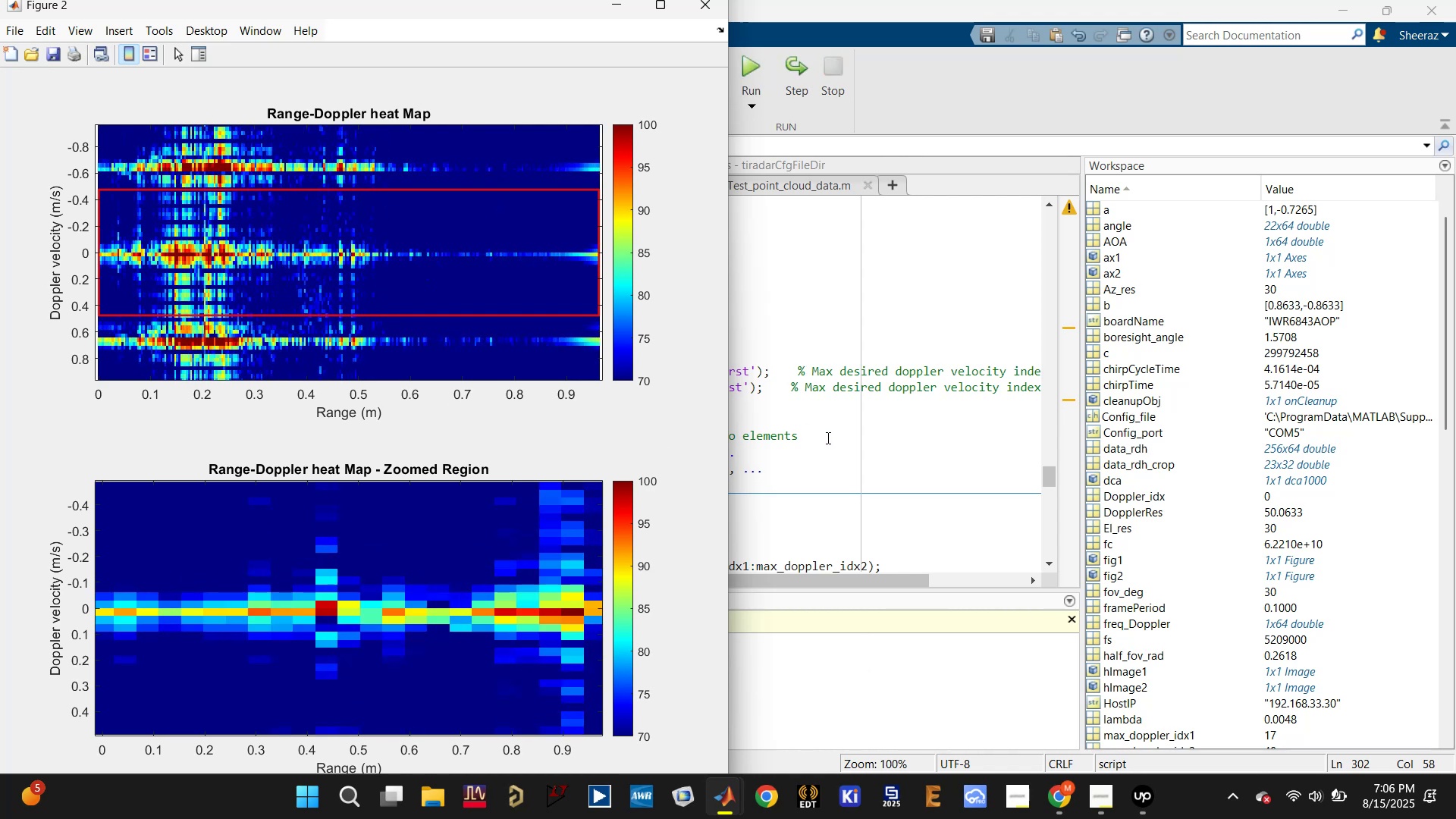 
wait(5.9)
 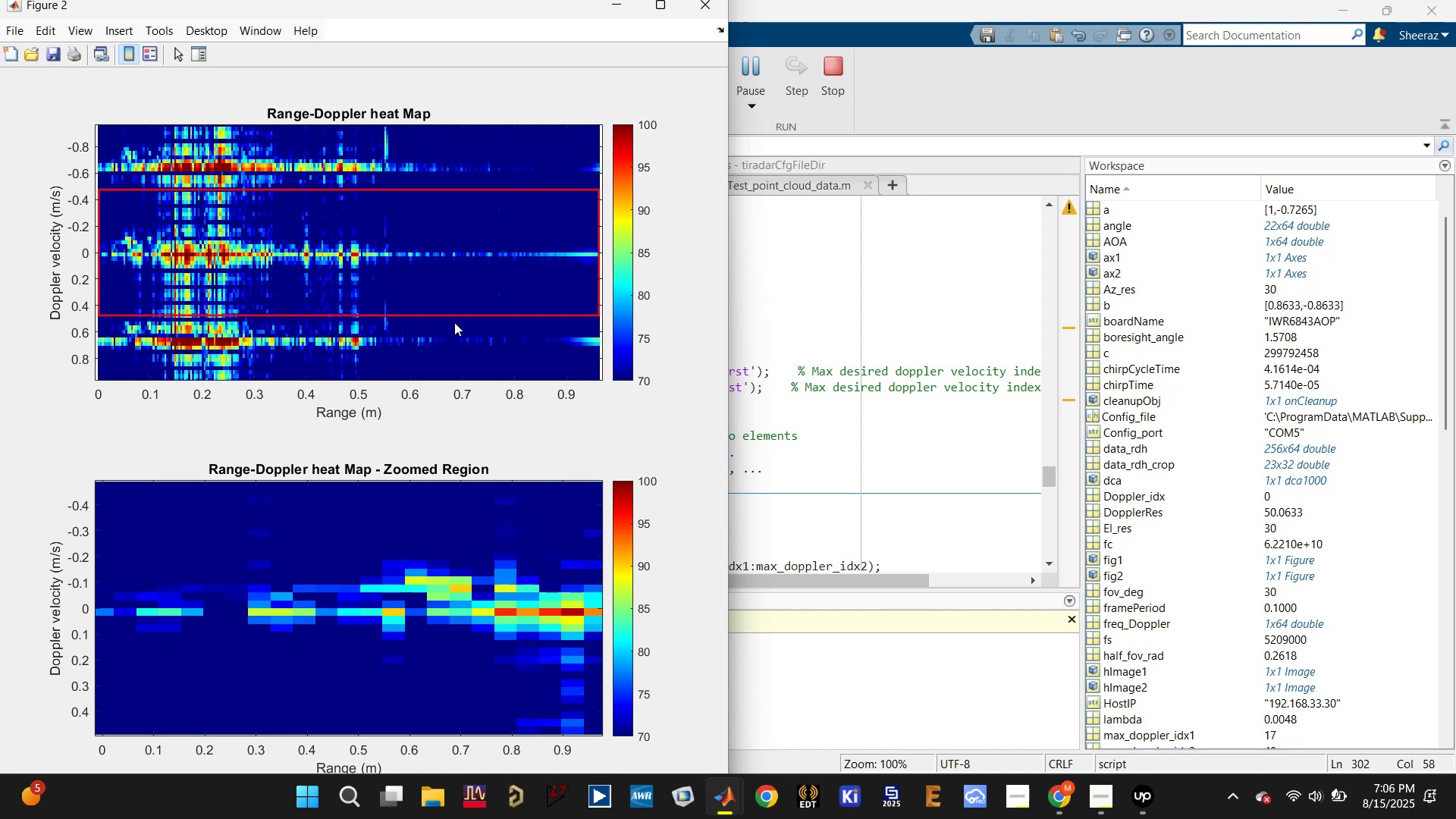 
left_click([827, 438])
 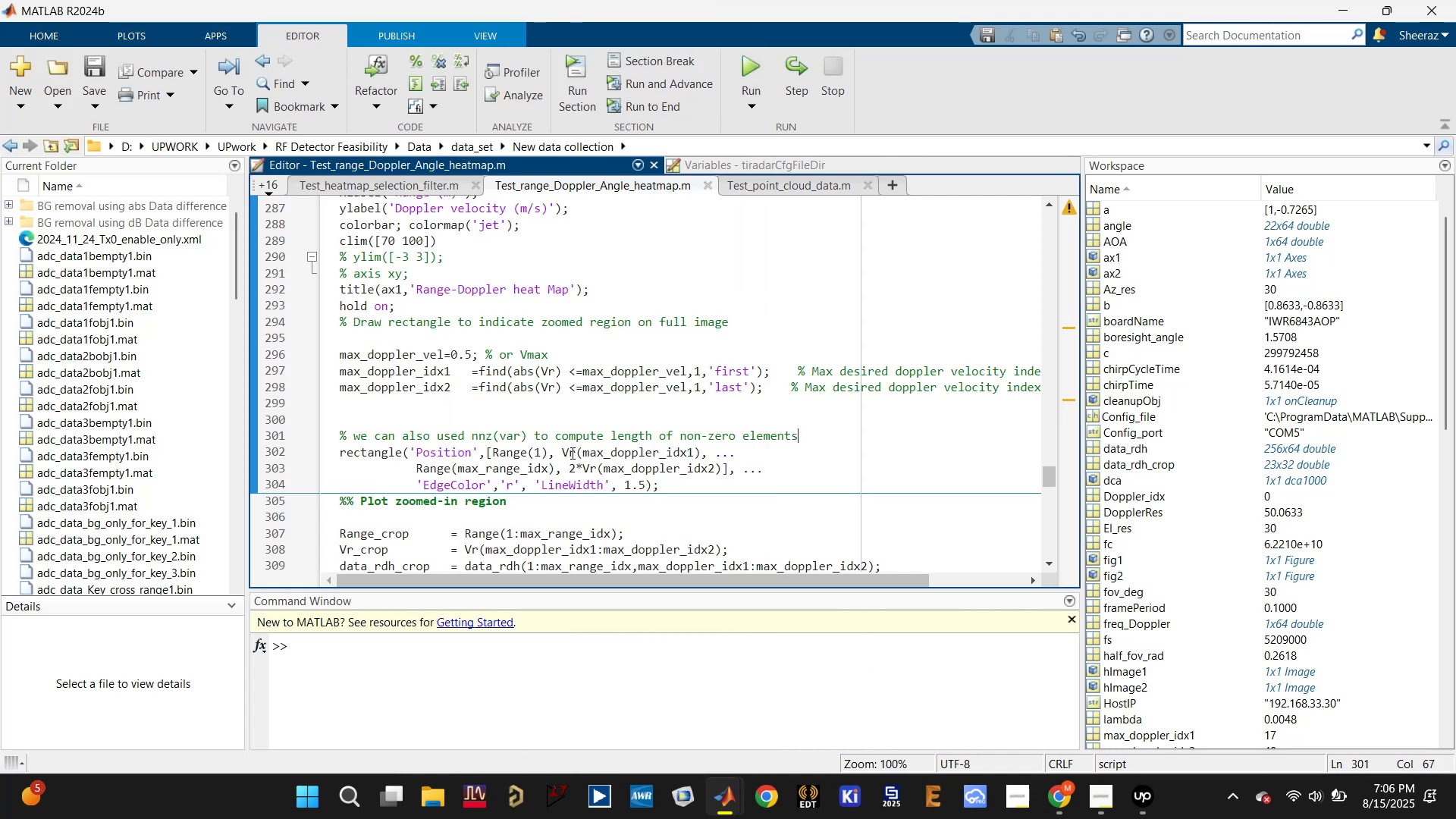 
left_click([620, 453])
 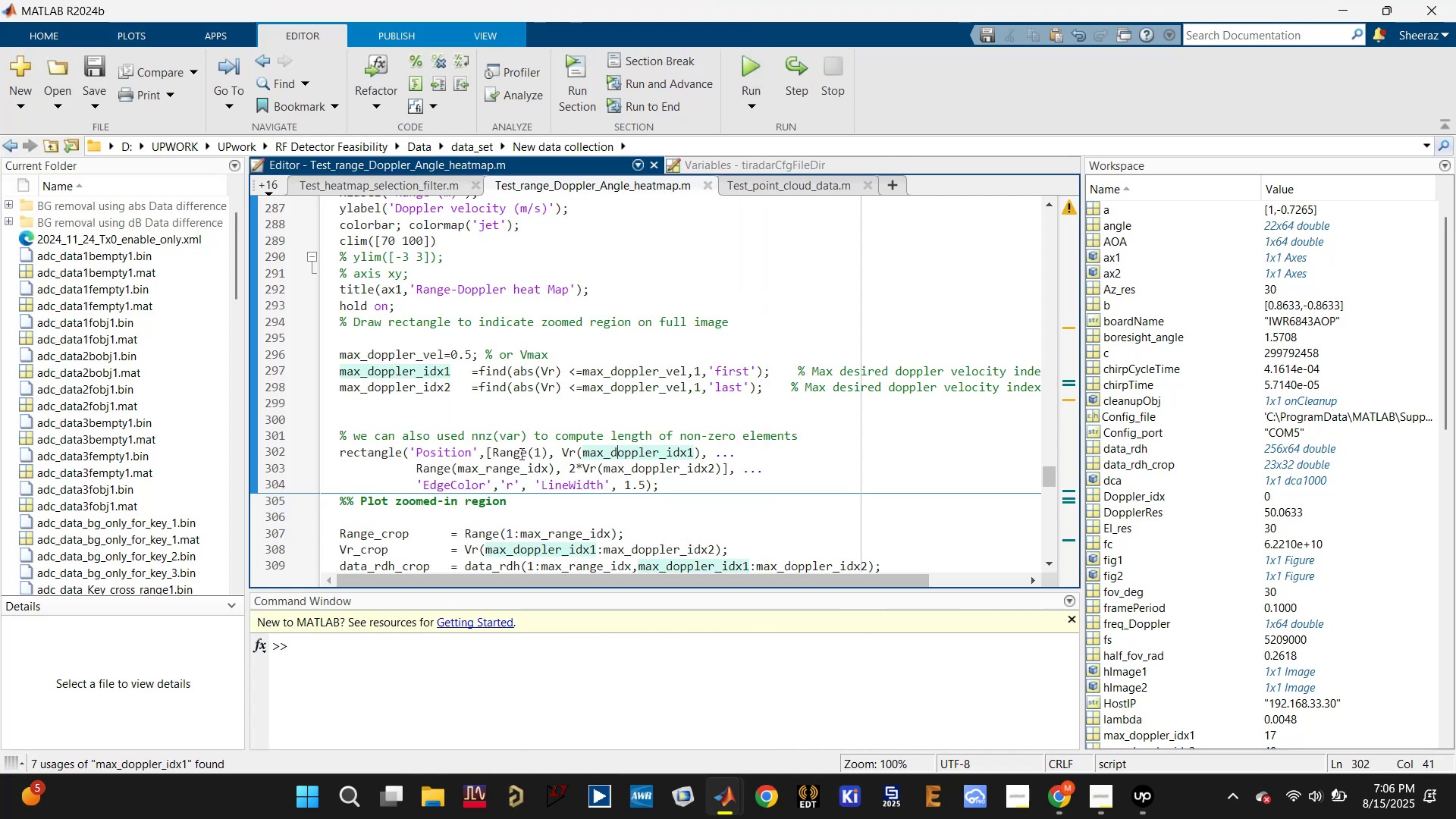 
left_click([501, 453])
 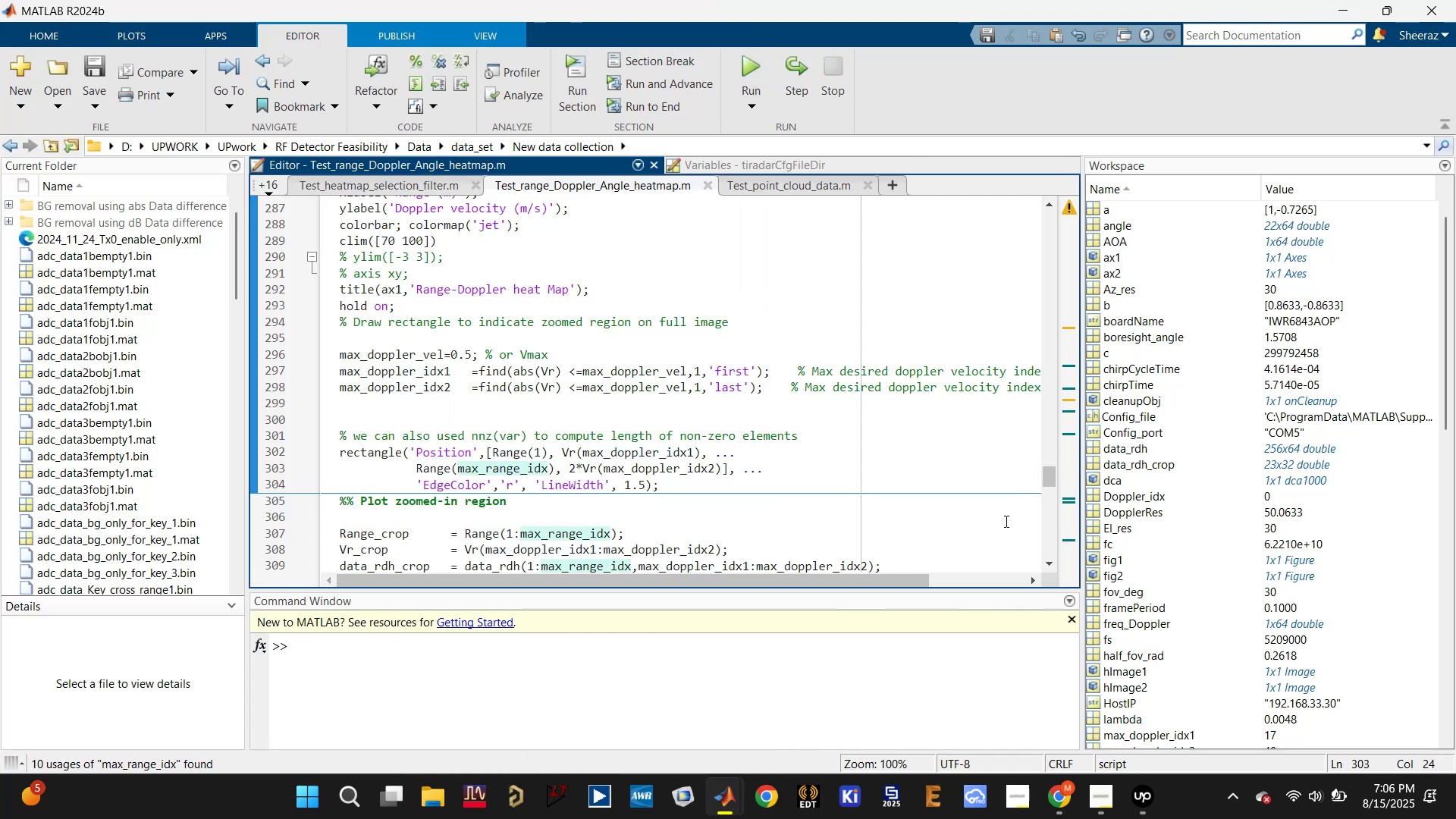 
left_click_drag(start_coordinate=[1051, 473], to_coordinate=[1055, 336])
 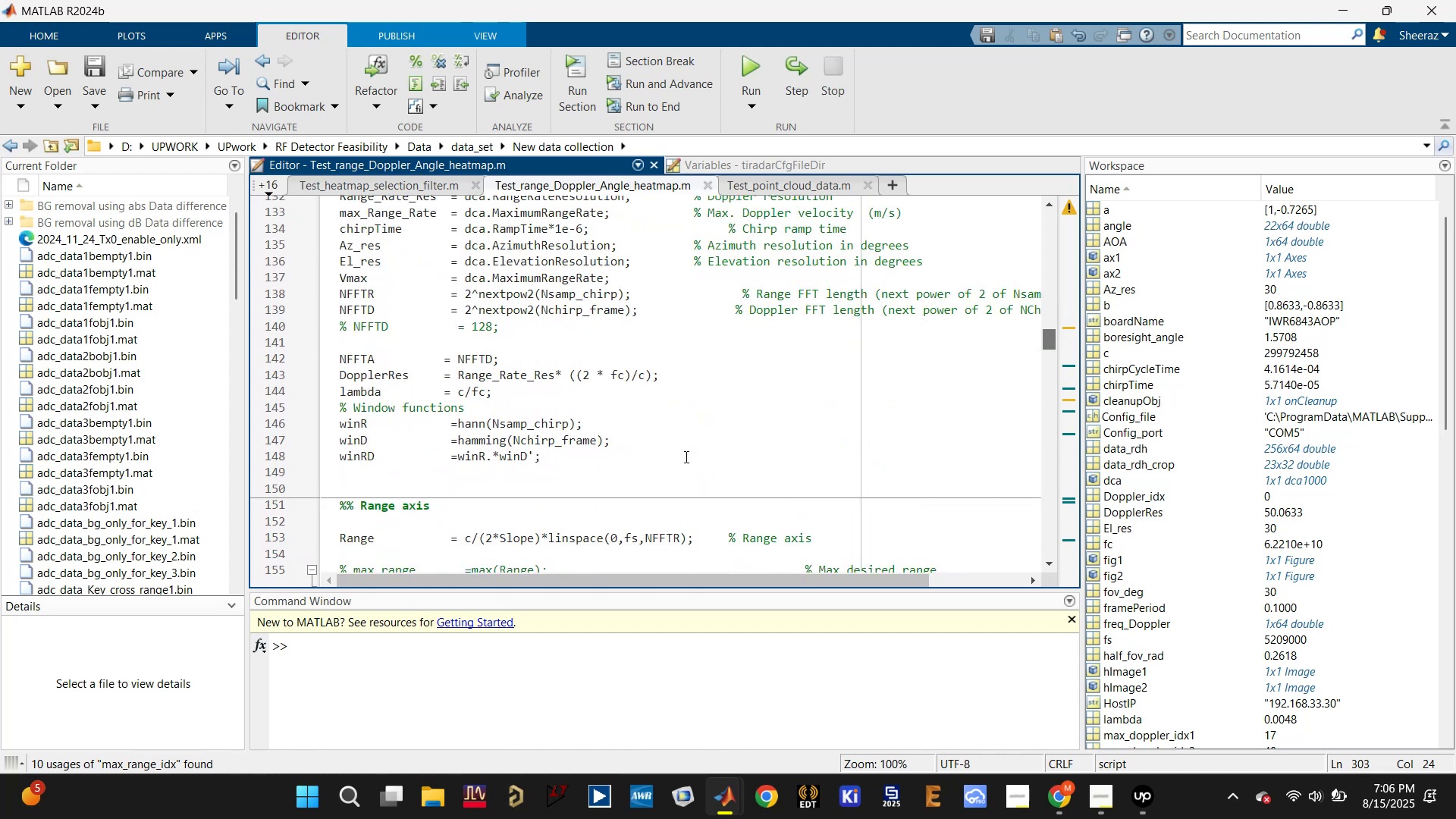 
scroll: coordinate [617, 473], scroll_direction: down, amount: 2.0
 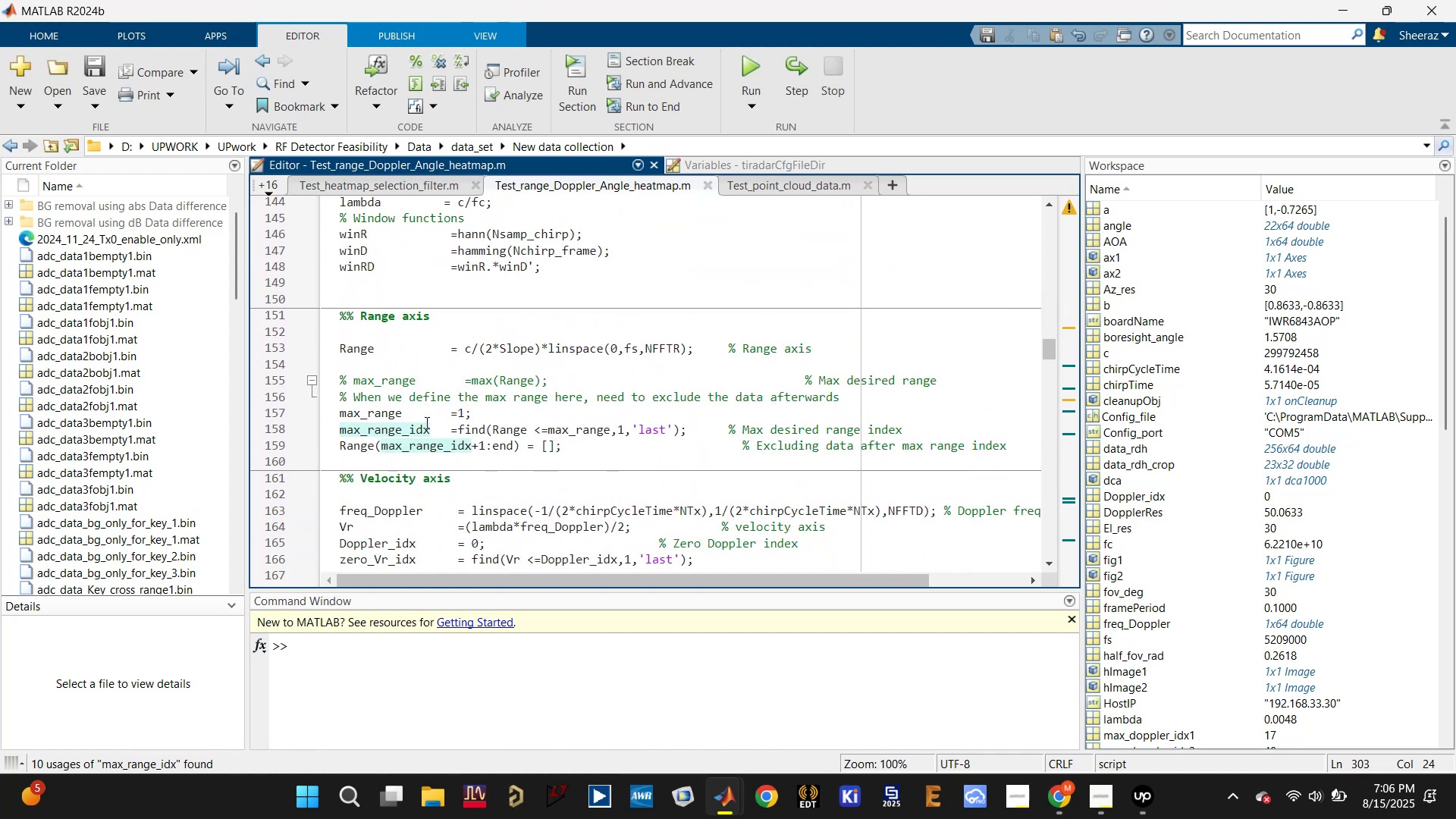 
left_click([430, 413])
 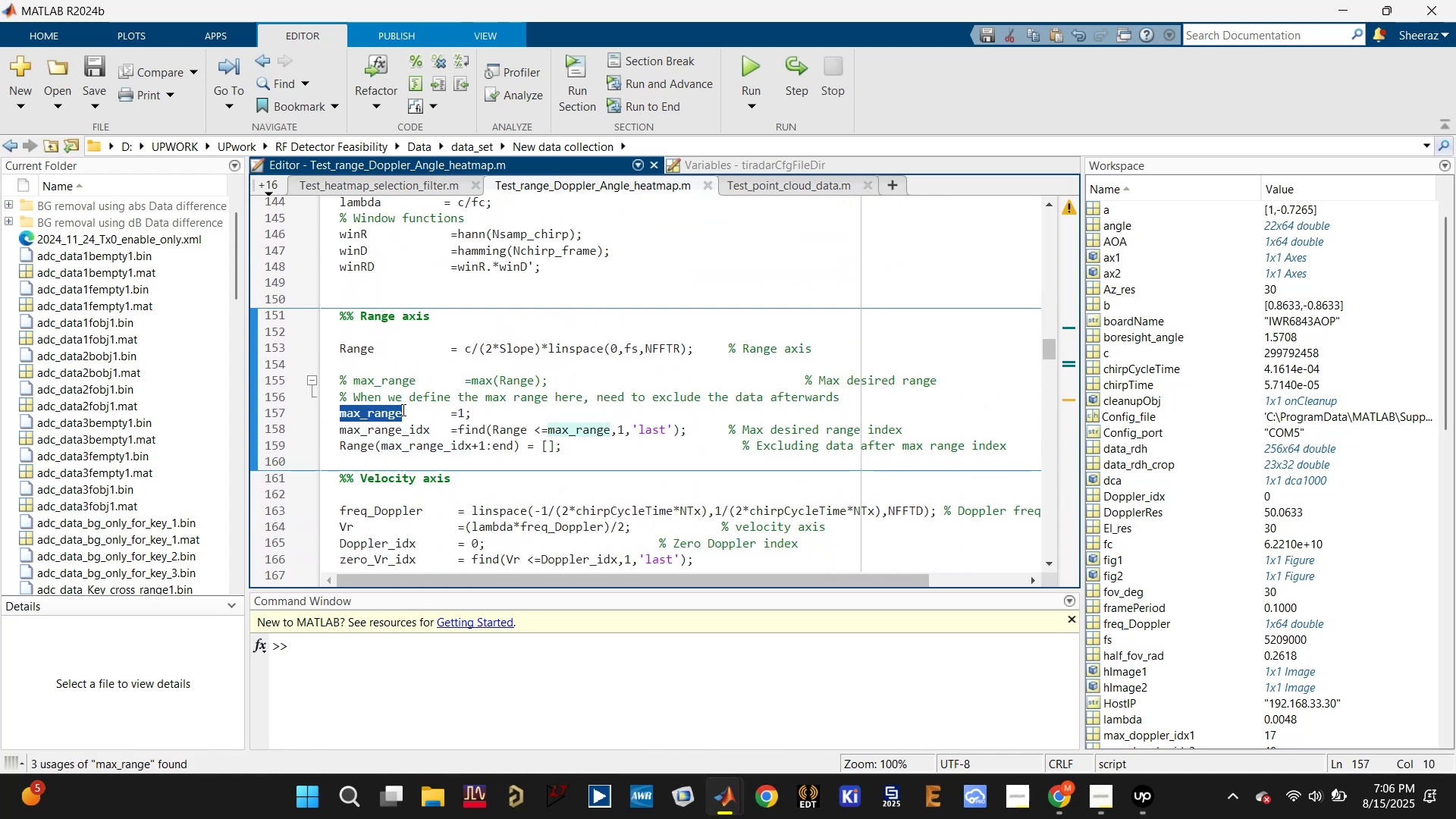 
left_click([384, 432])
 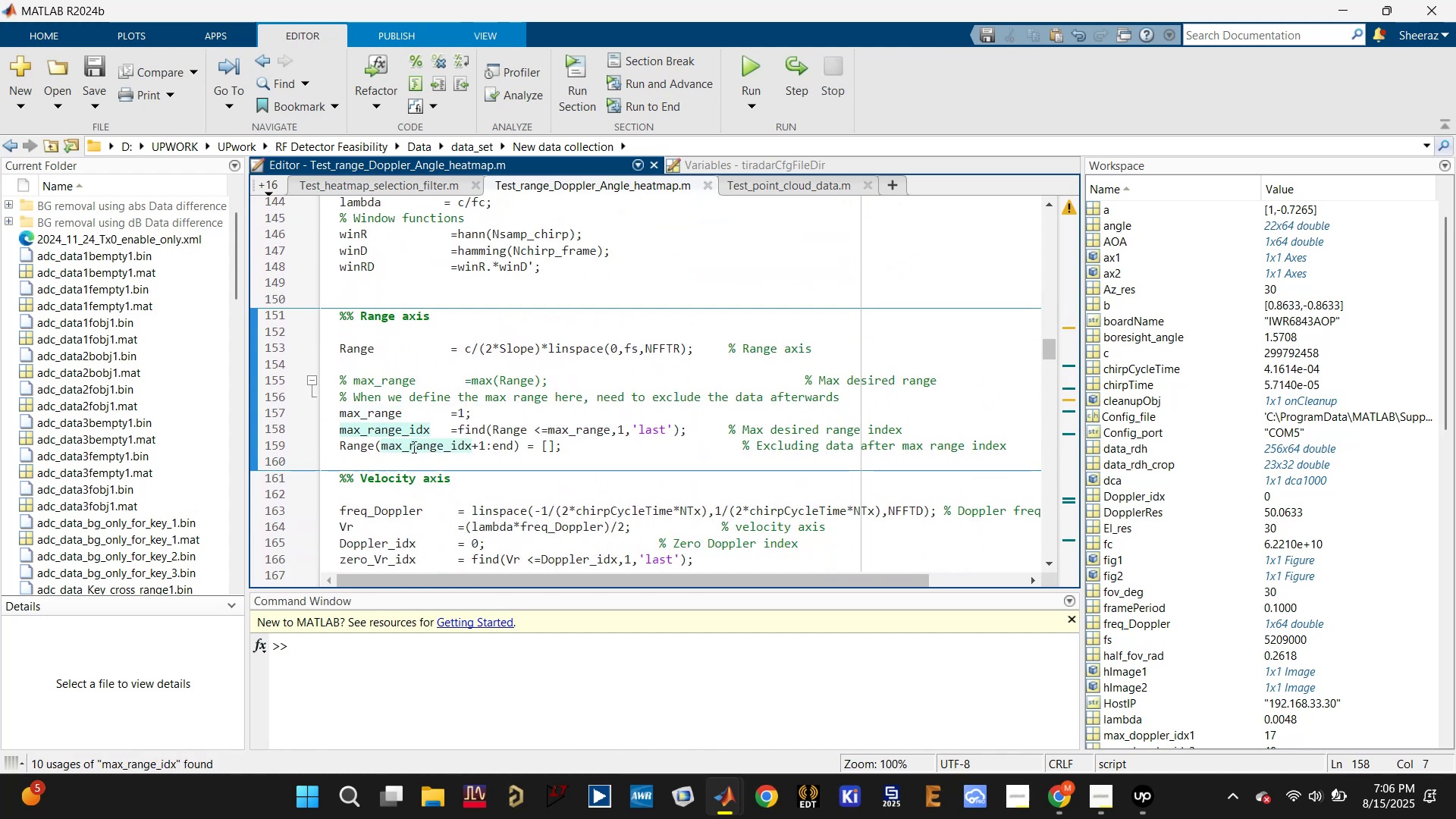 
left_click([388, 413])
 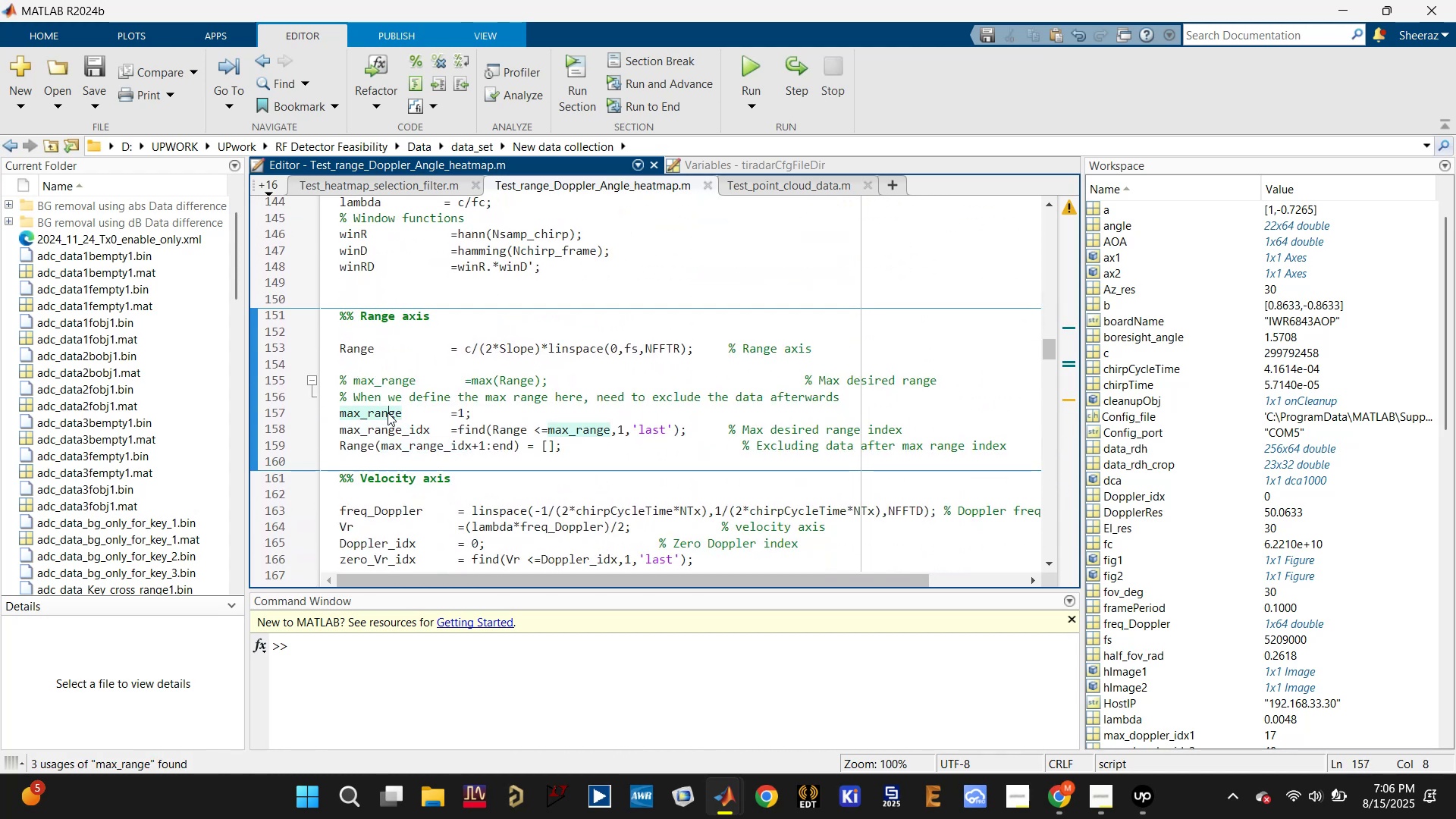 
scroll: coordinate [388, 413], scroll_direction: down, amount: 1.0
 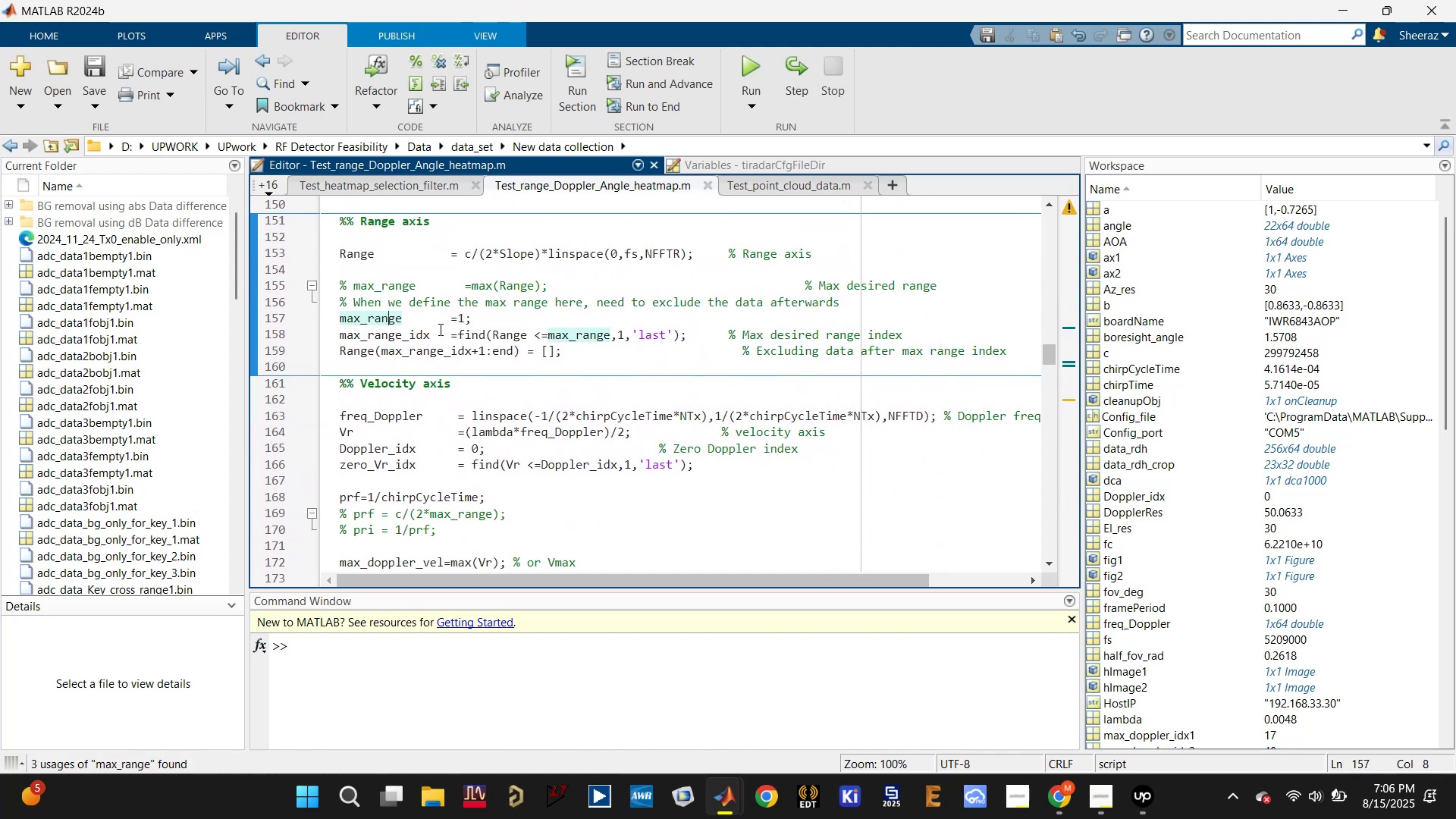 
left_click([419, 331])
 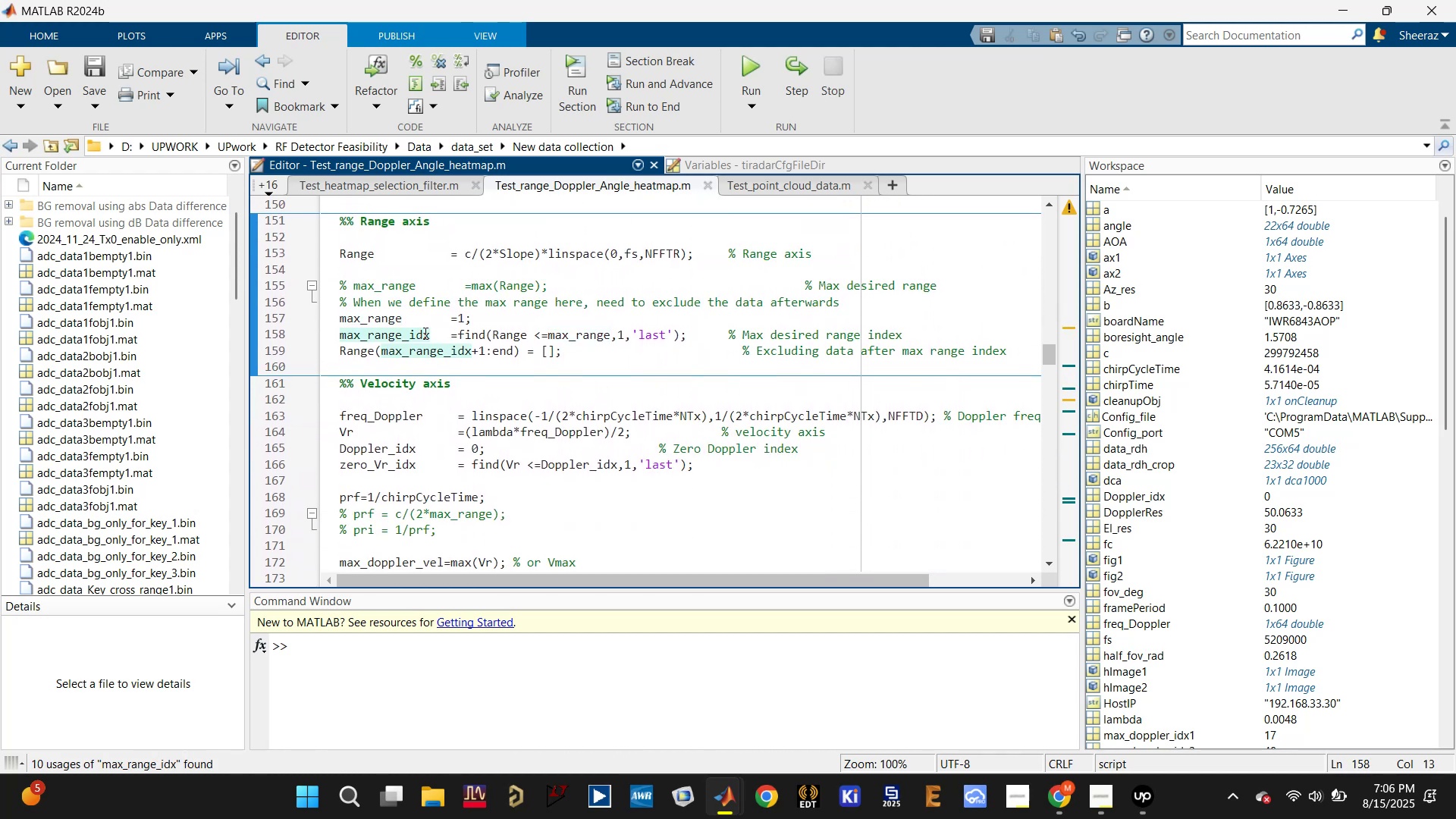 
left_click([425, 333])
 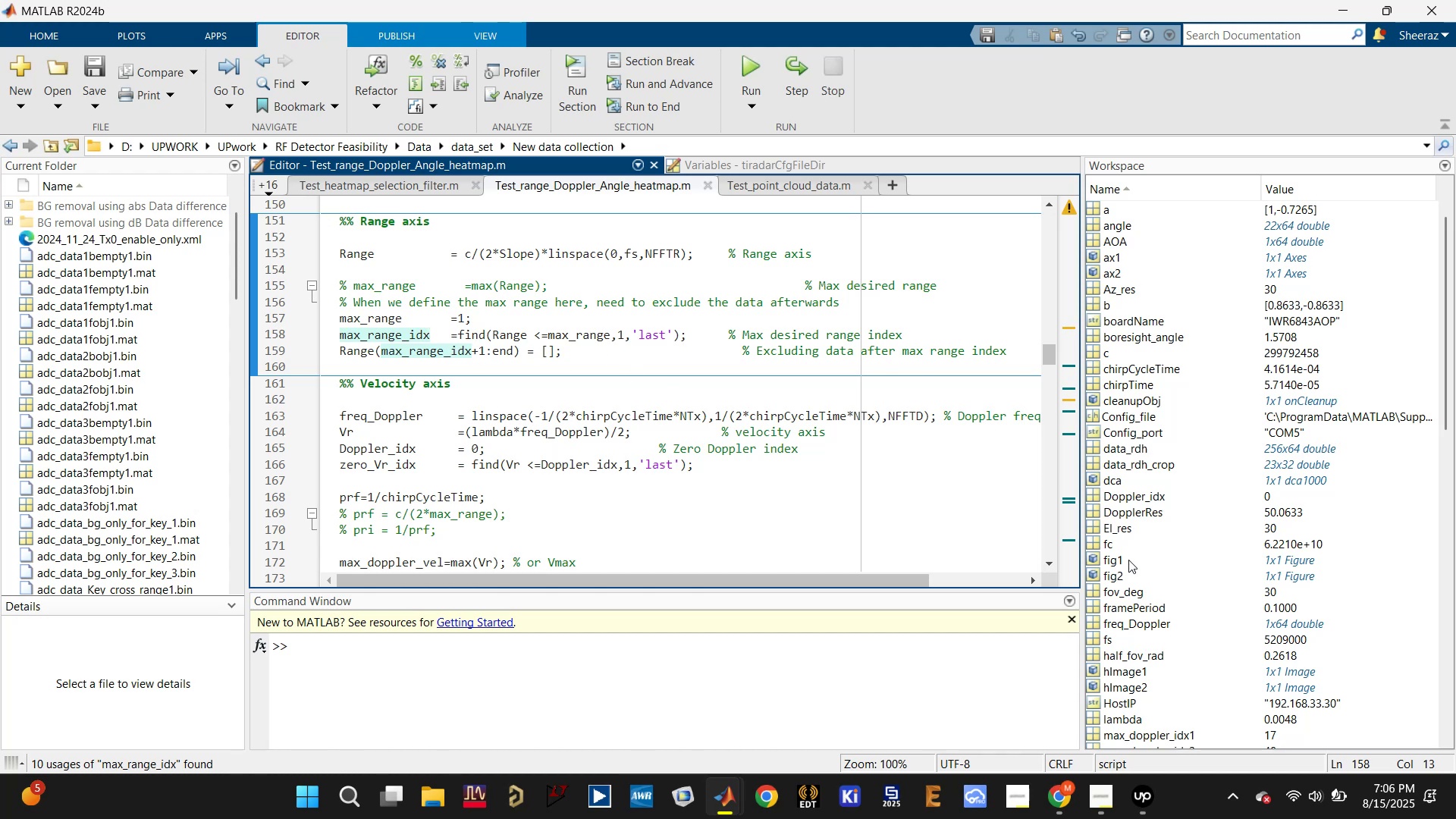 
scroll: coordinate [1135, 599], scroll_direction: down, amount: 2.0
 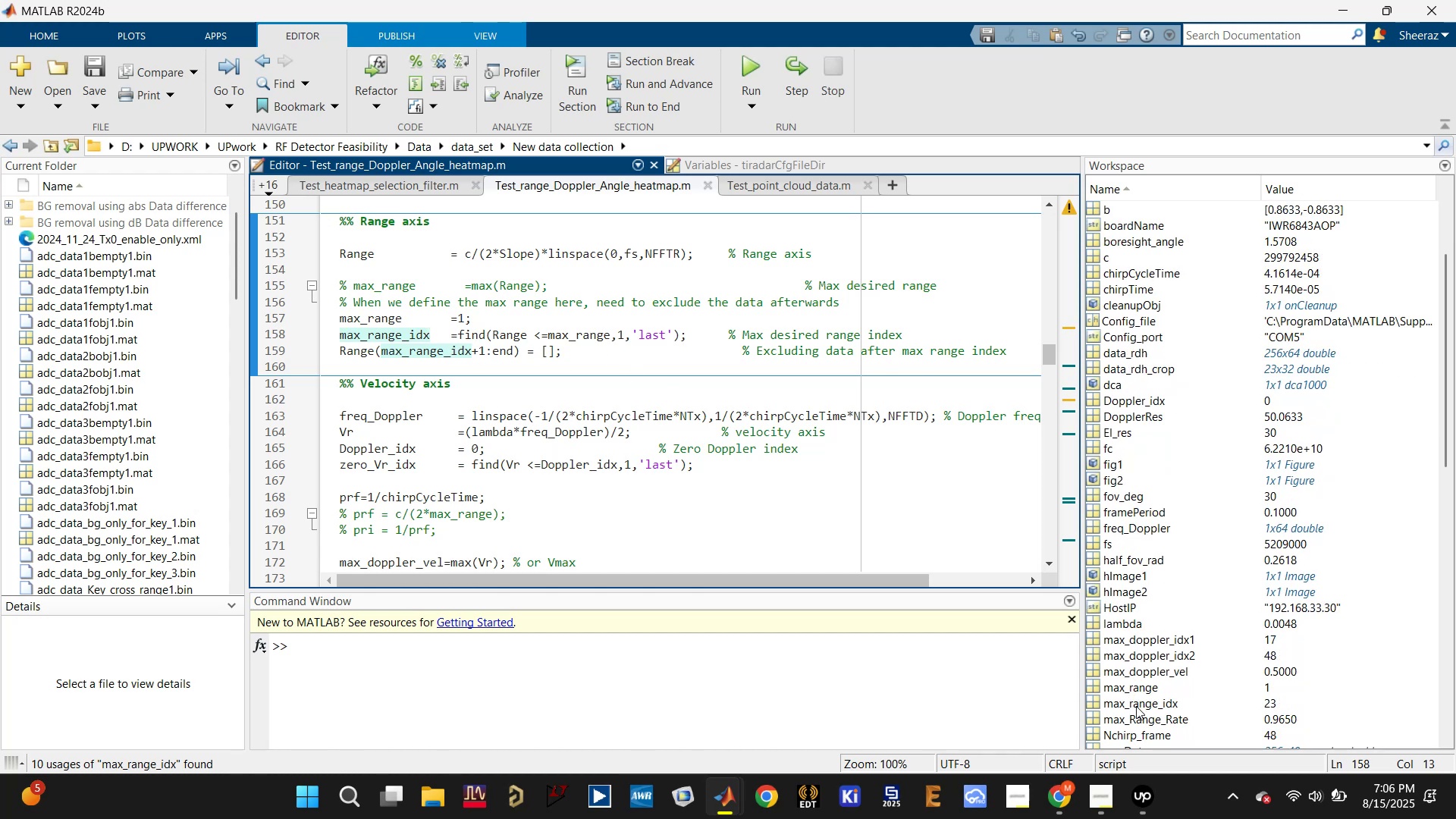 
left_click([1136, 706])
 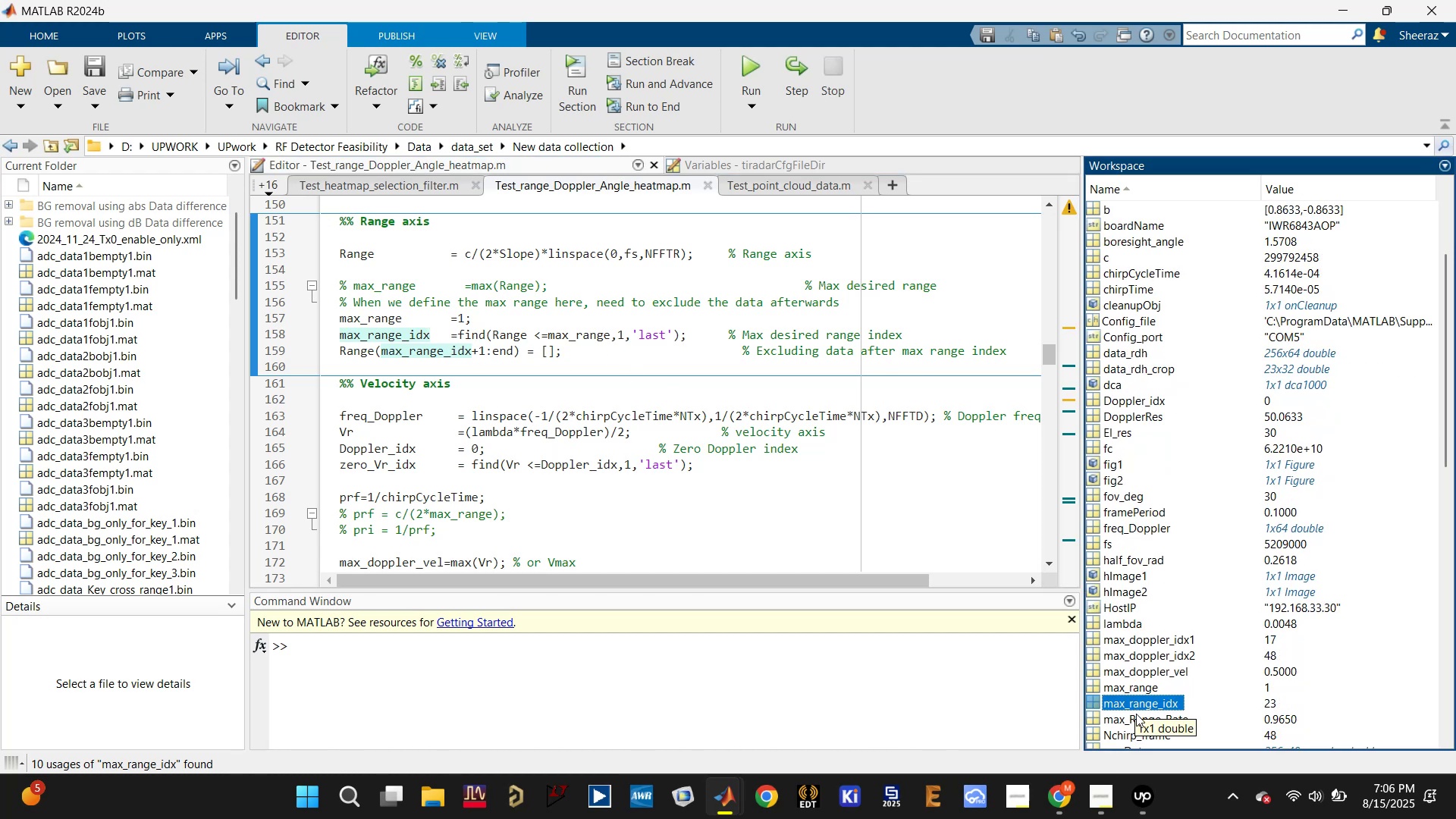 
scroll: coordinate [1138, 656], scroll_direction: down, amount: 7.0
 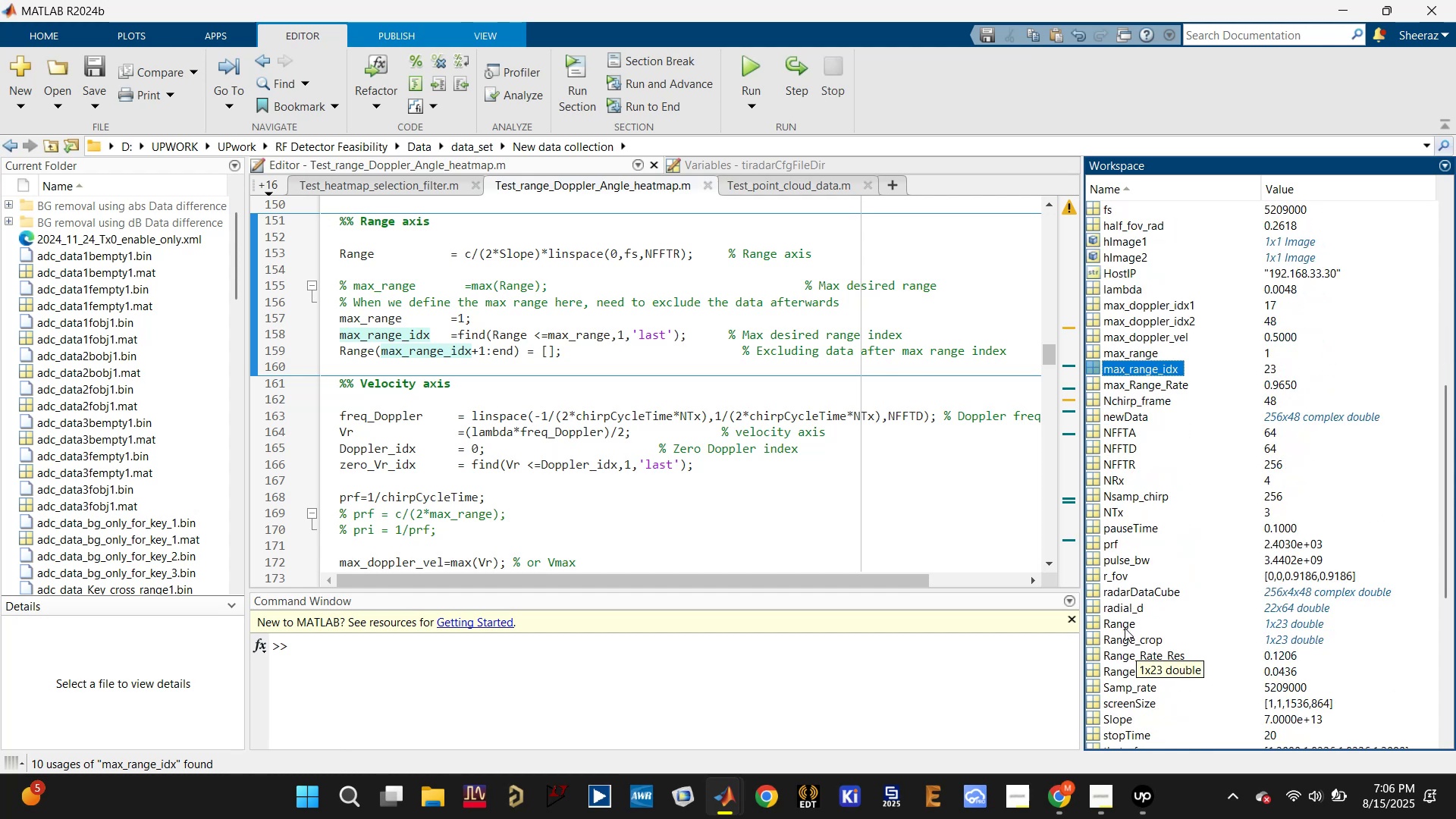 
double_click([1125, 628])
 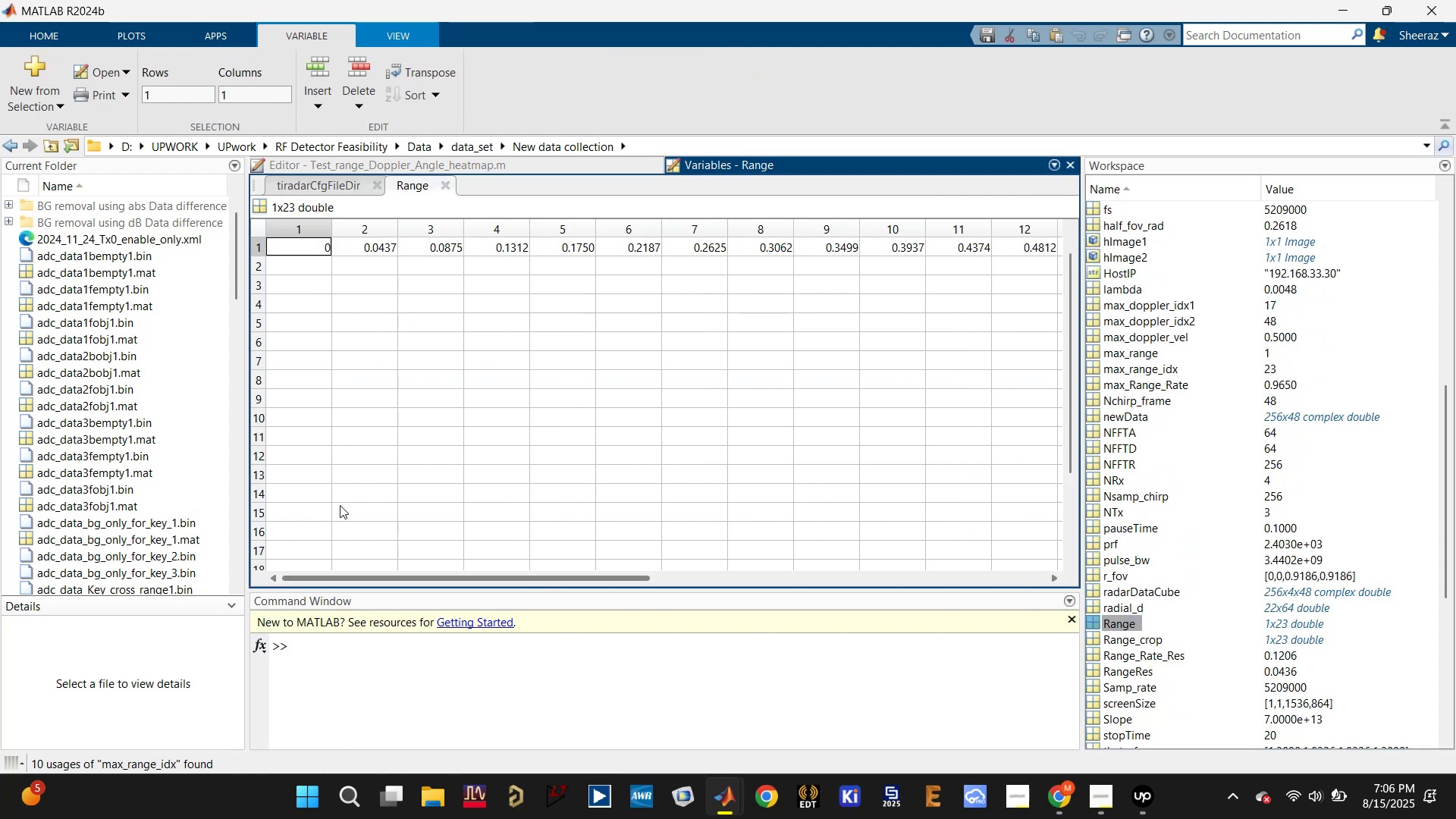 
left_click([529, 170])
 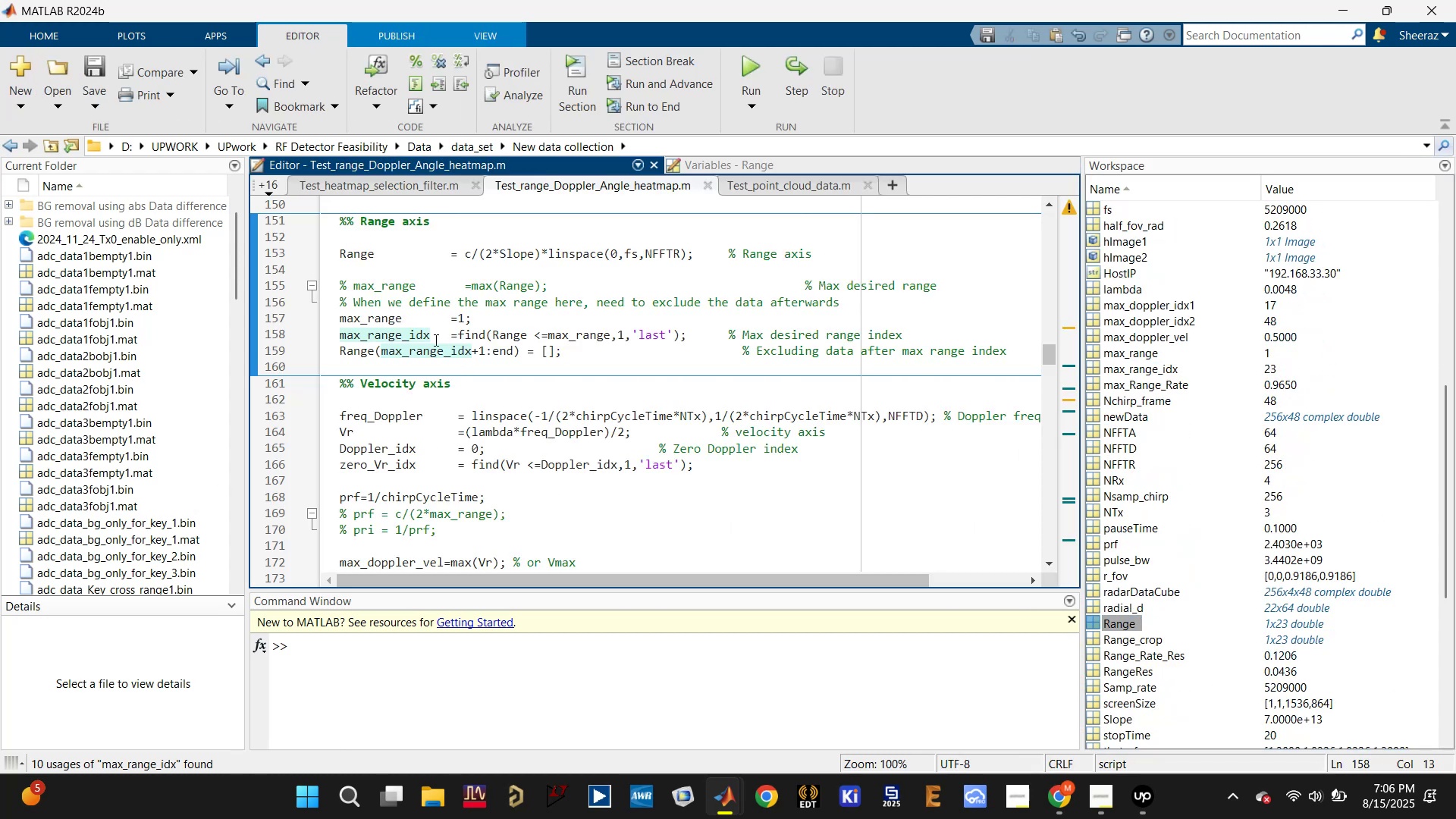 
left_click([394, 322])
 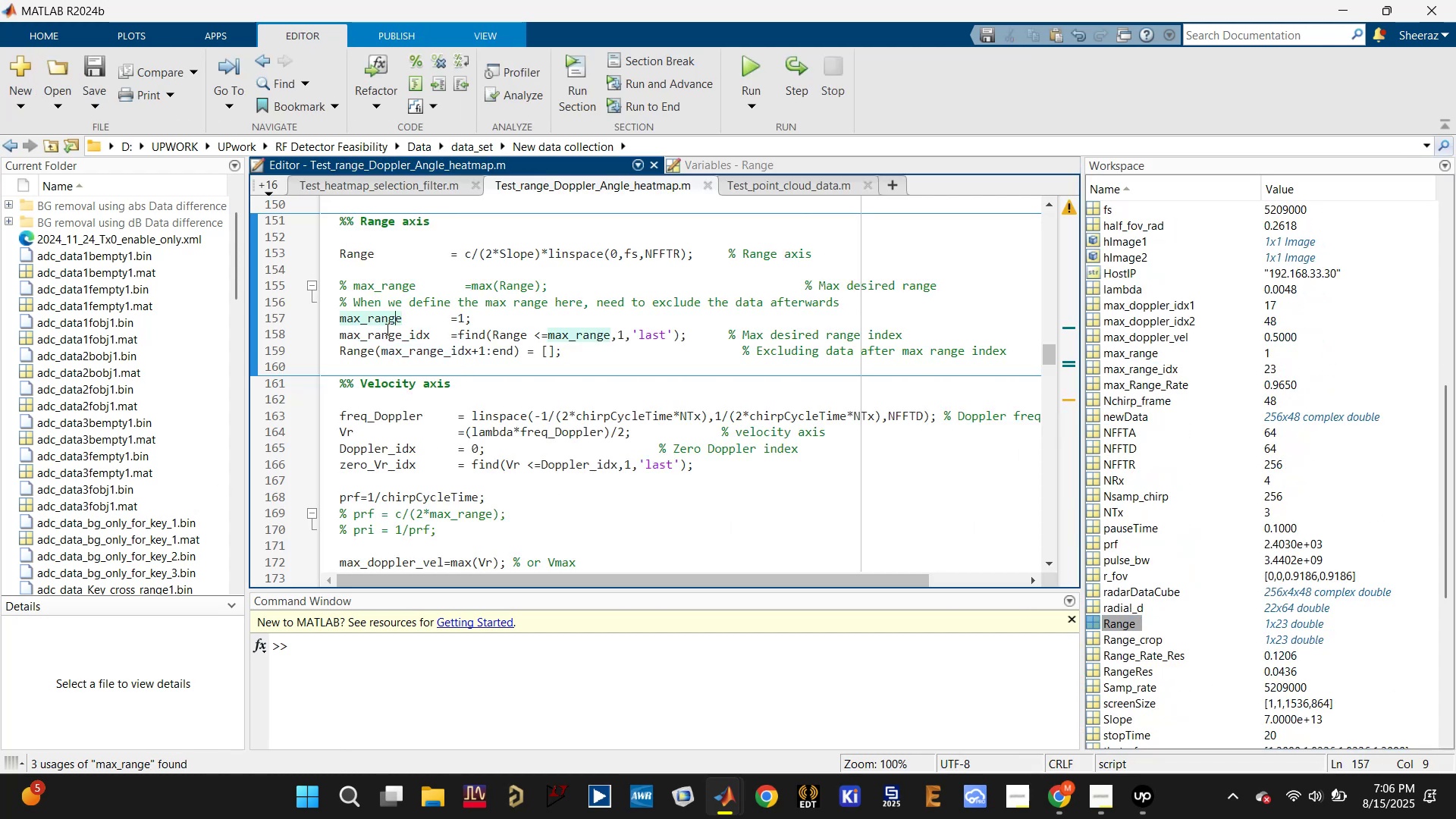 
left_click([384, 330])
 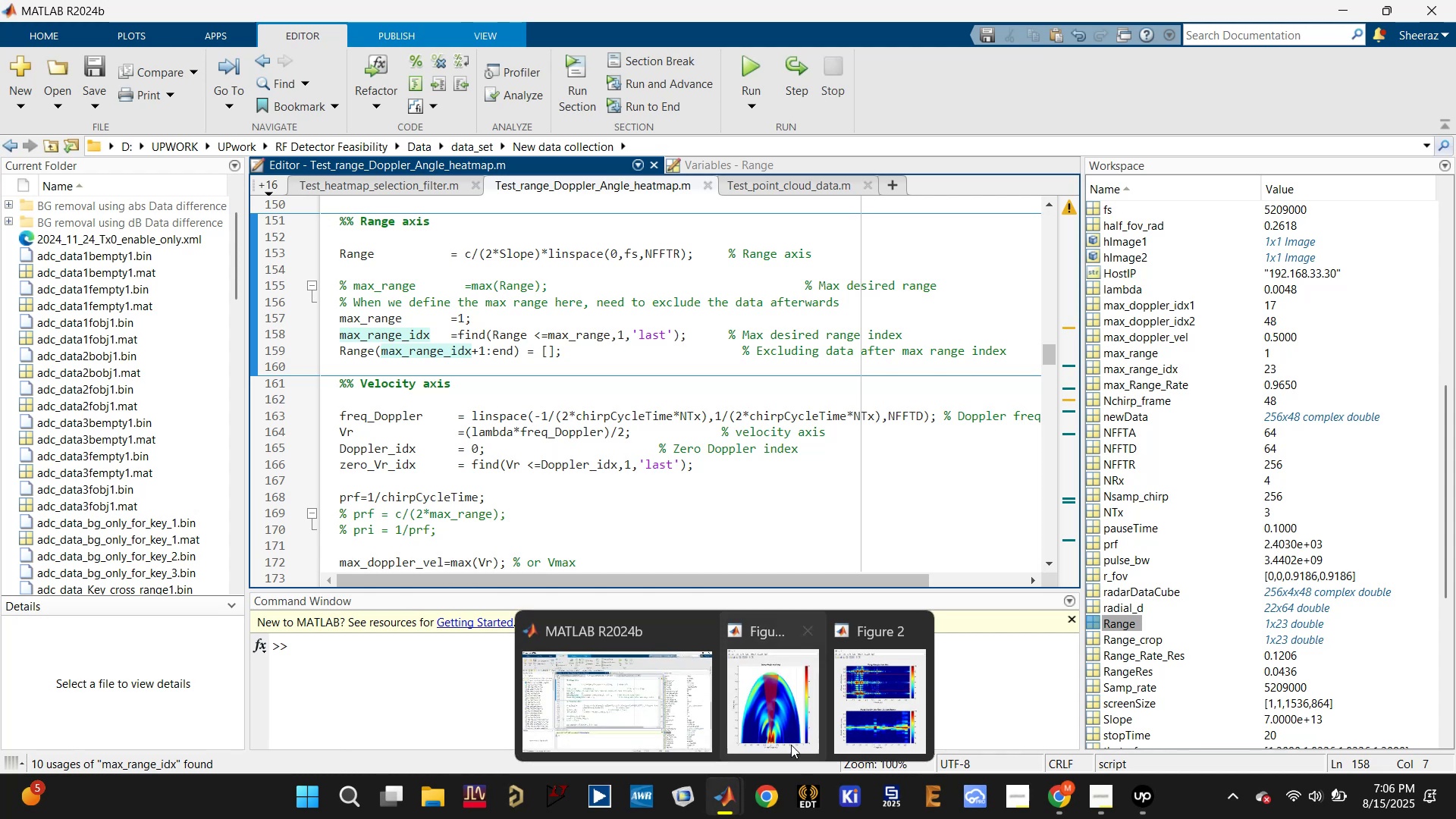 
left_click([878, 704])
 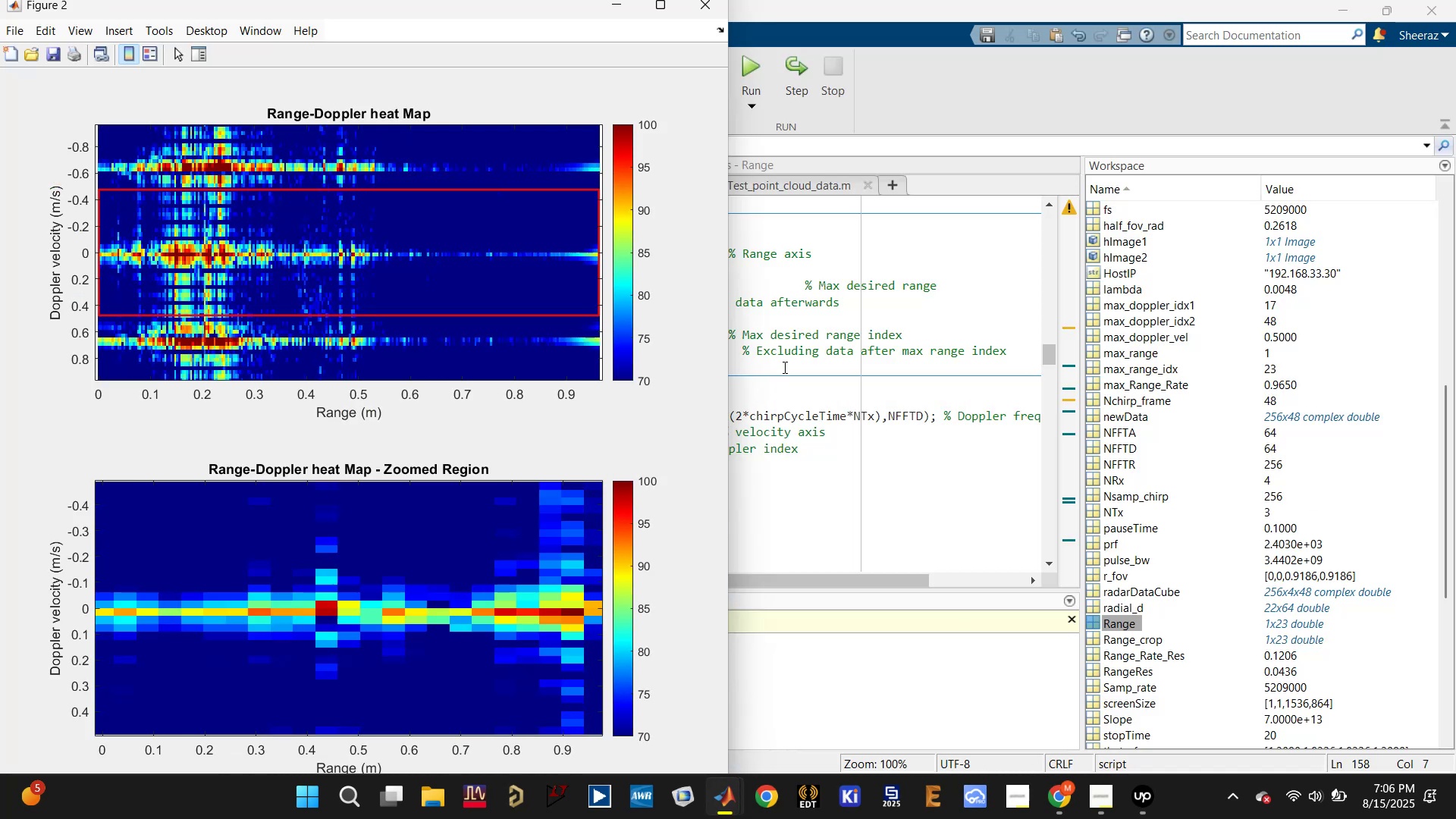 
wait(7.24)
 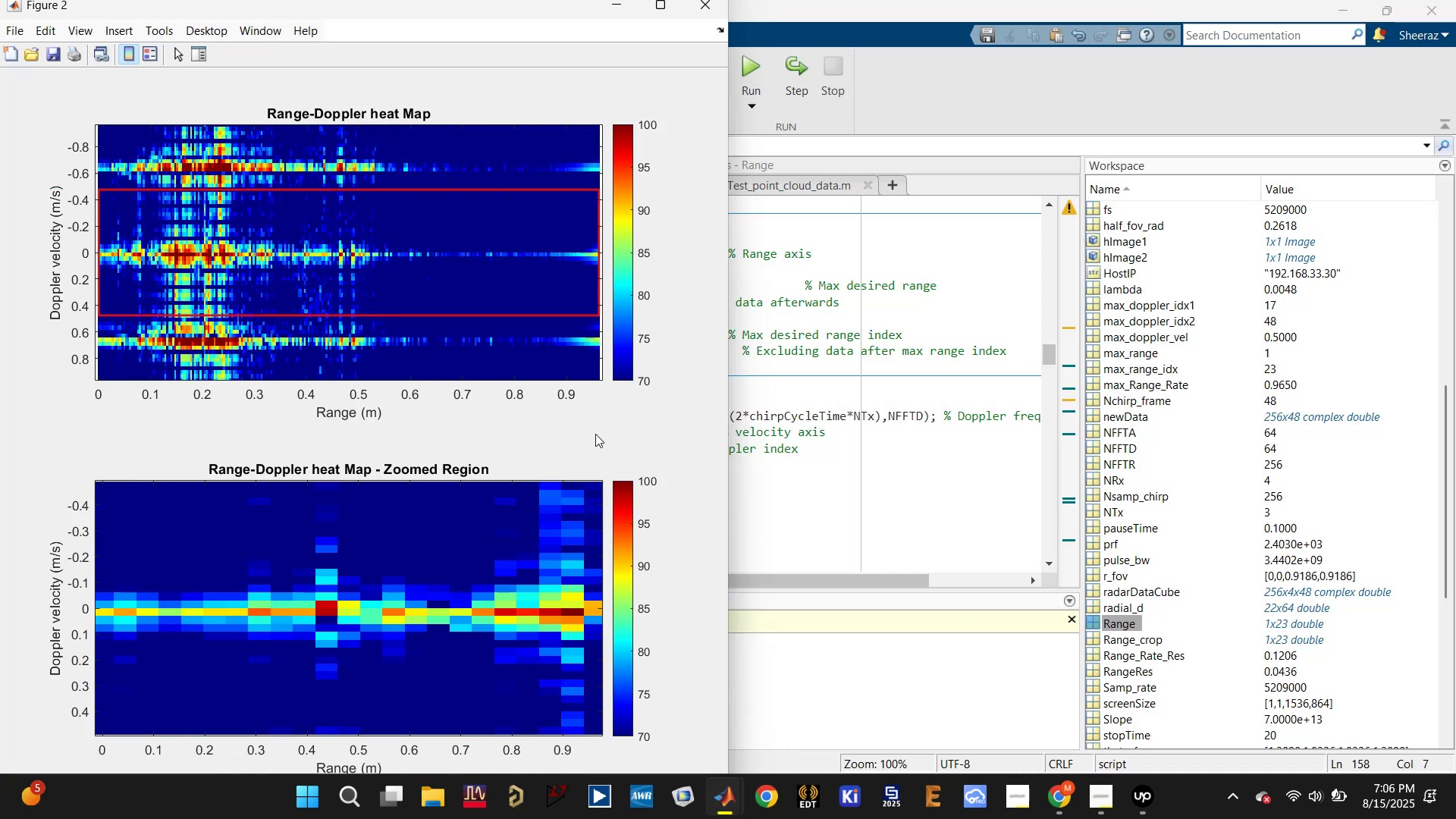 
left_click([783, 366])
 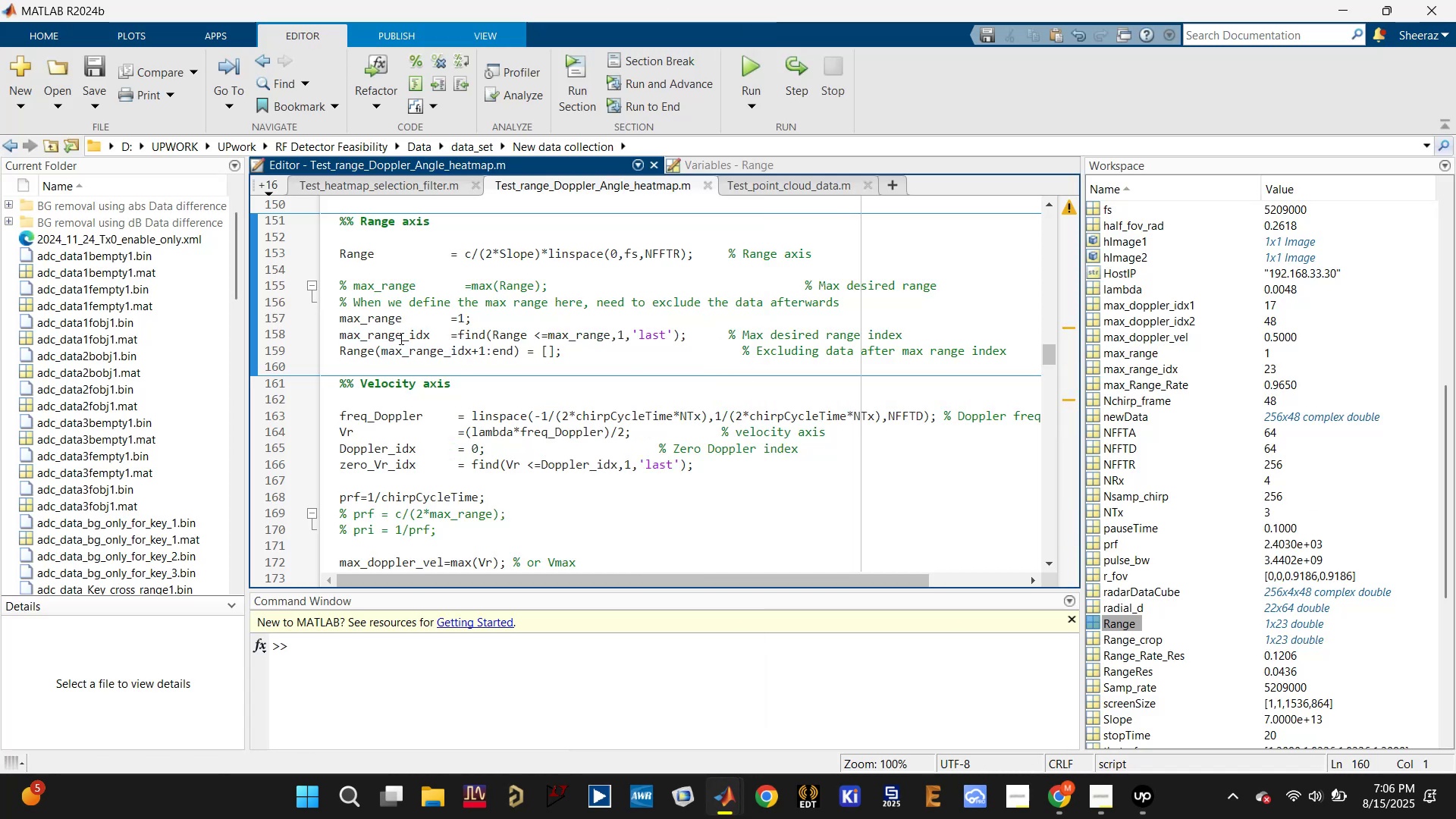 
left_click([377, 319])
 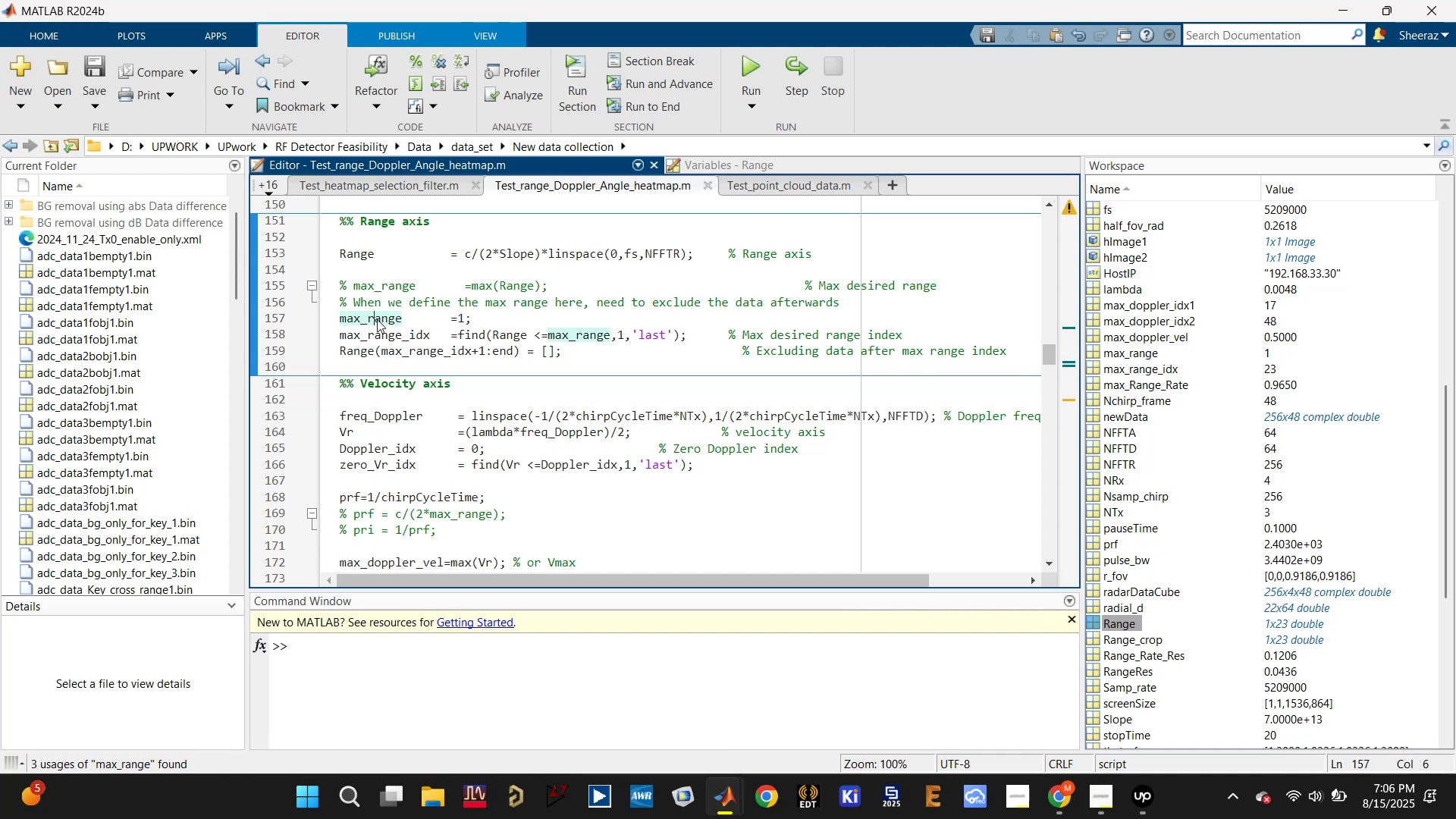 
hold_key(key=ControlLeft, duration=0.8)
 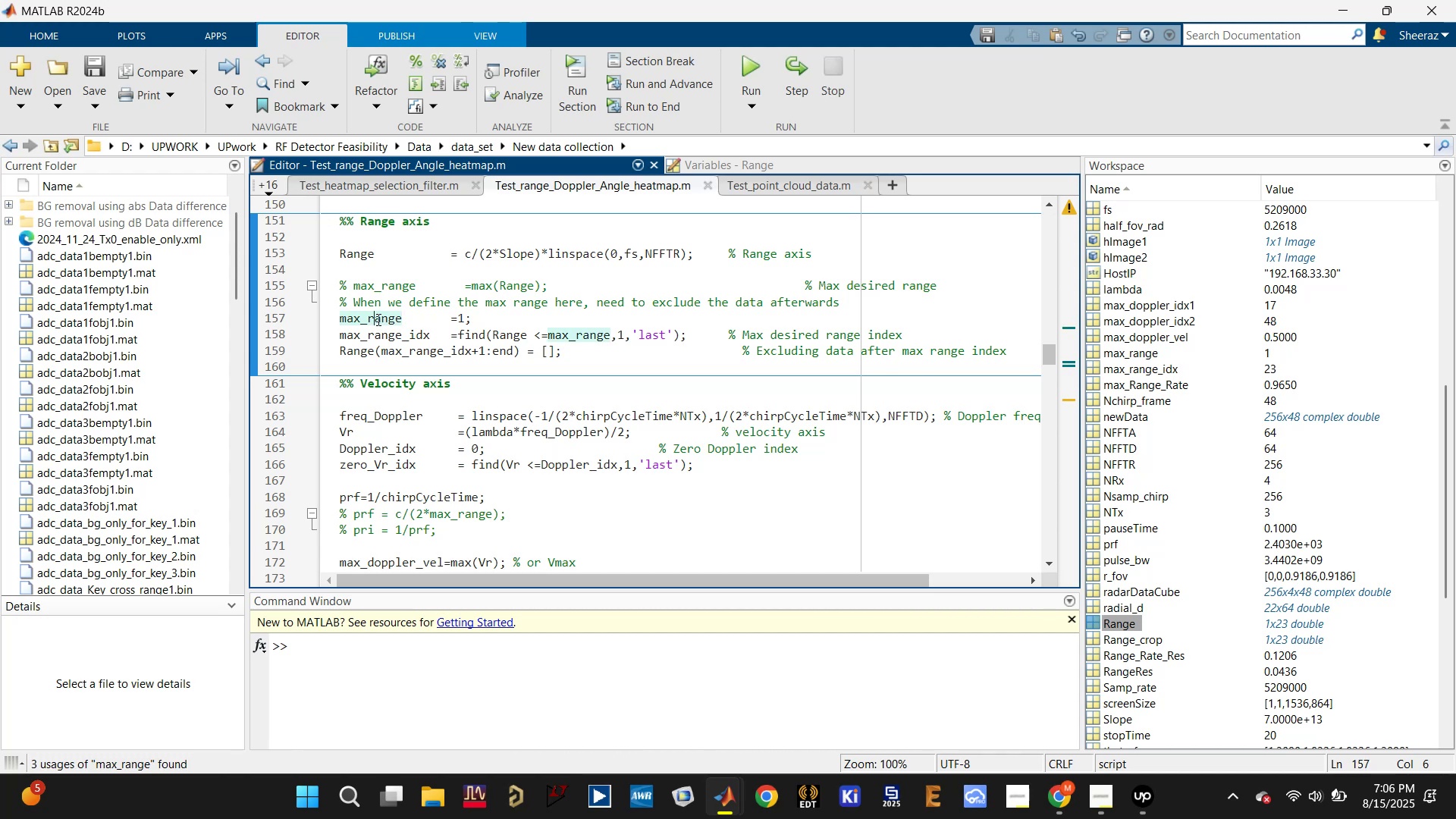 
double_click([377, 319])
 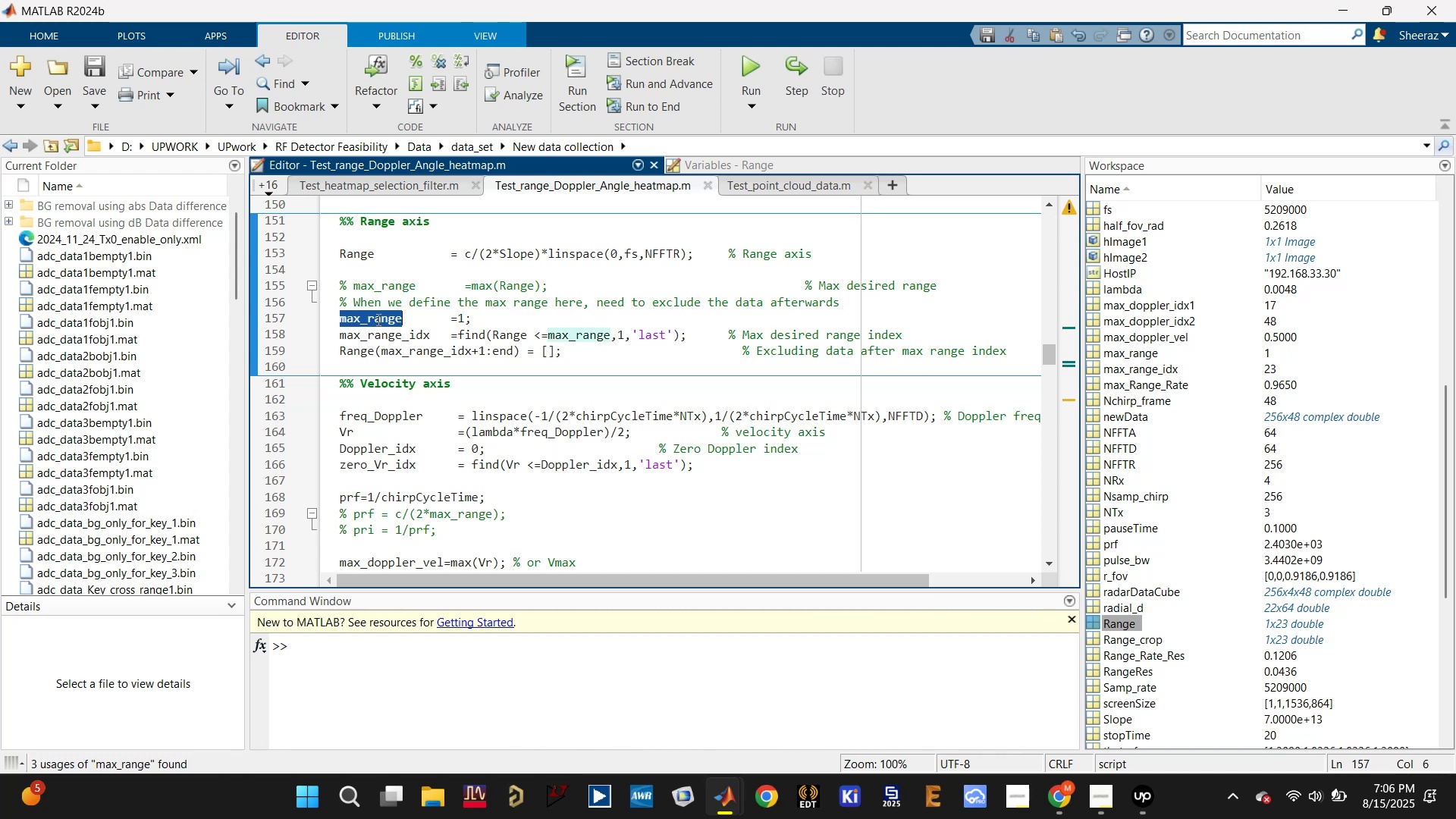 
triple_click([377, 319])
 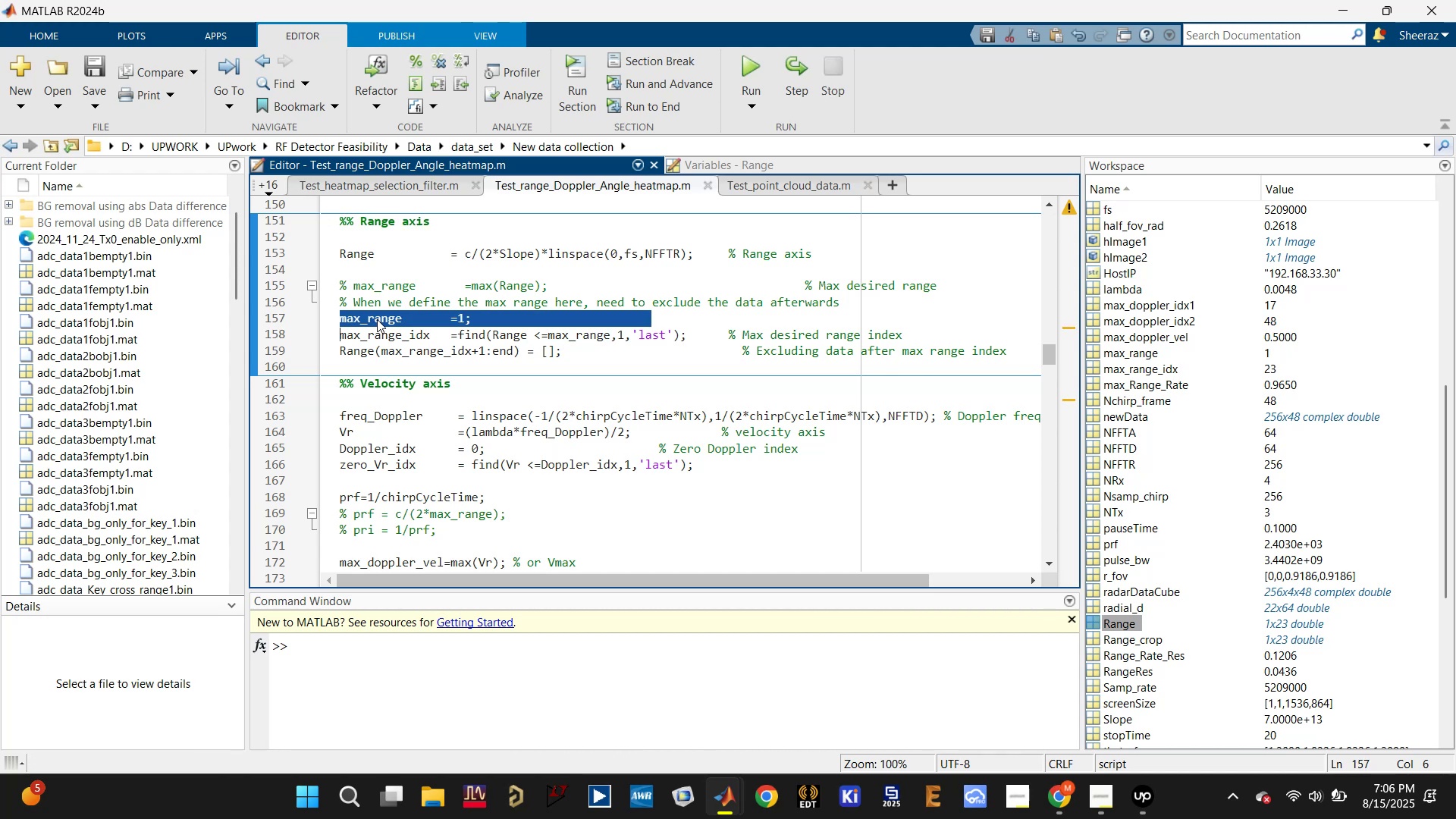 
key(Control+X)
 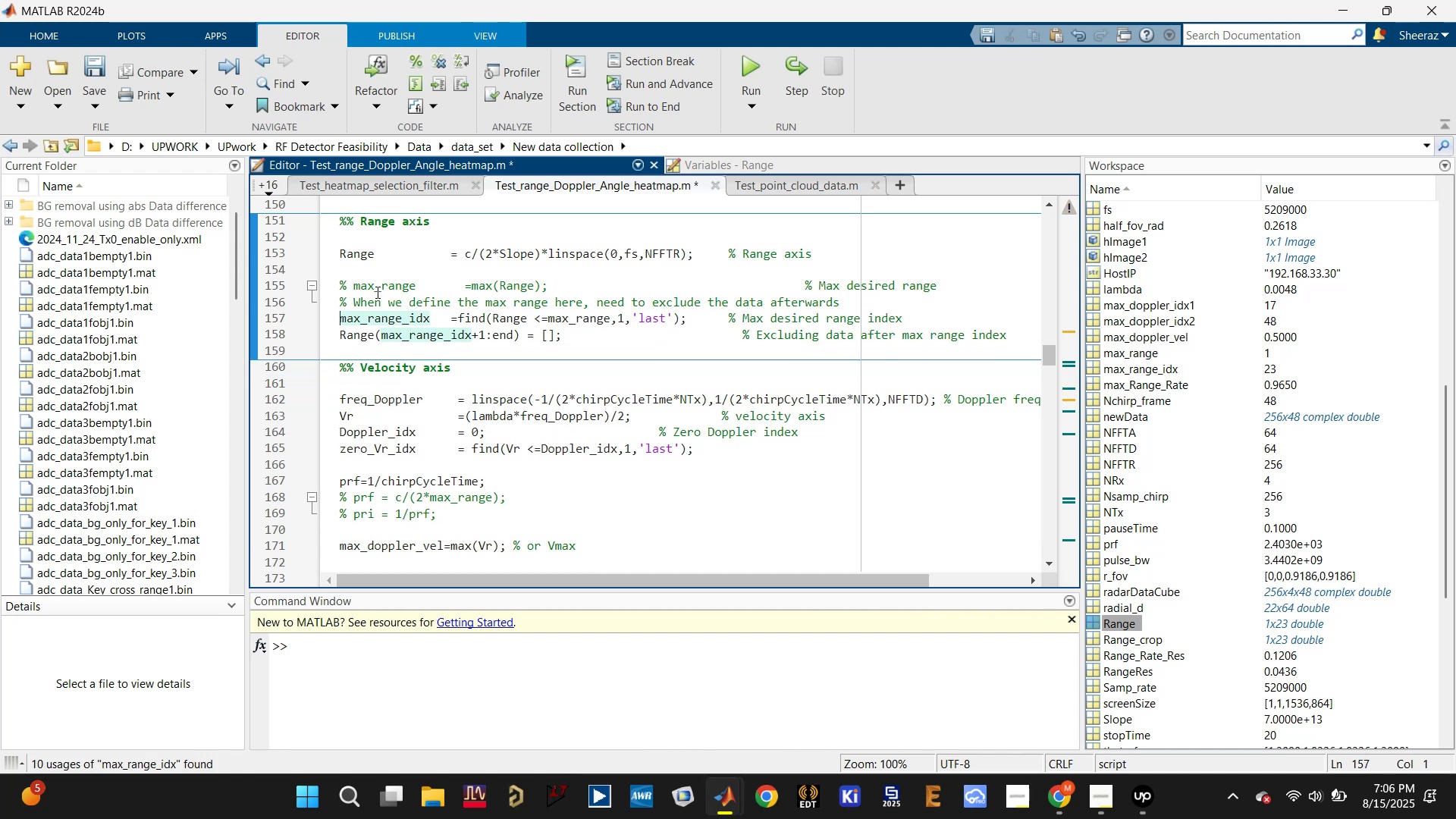 
left_click([375, 290])
 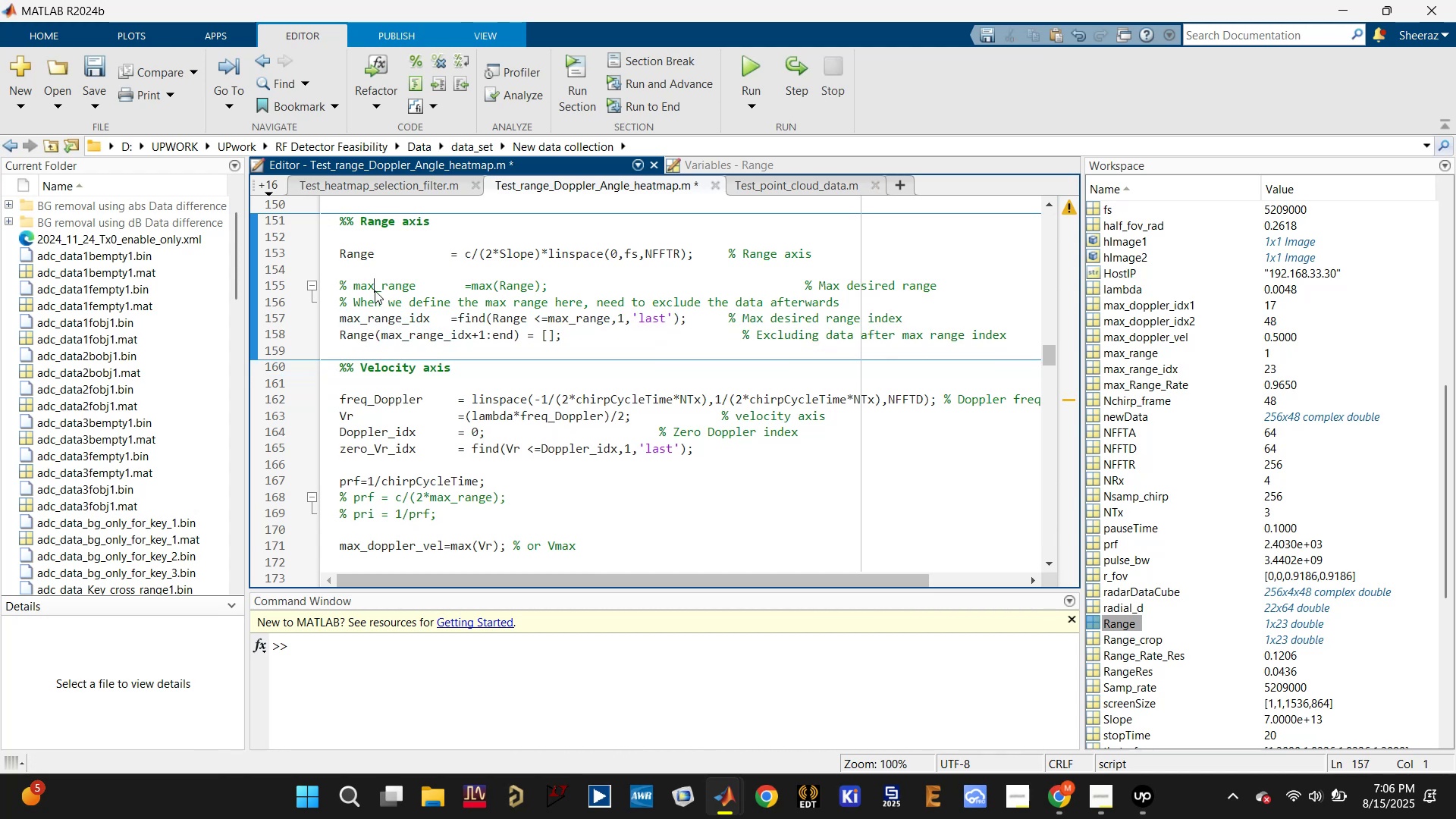 
key(Control+T)
 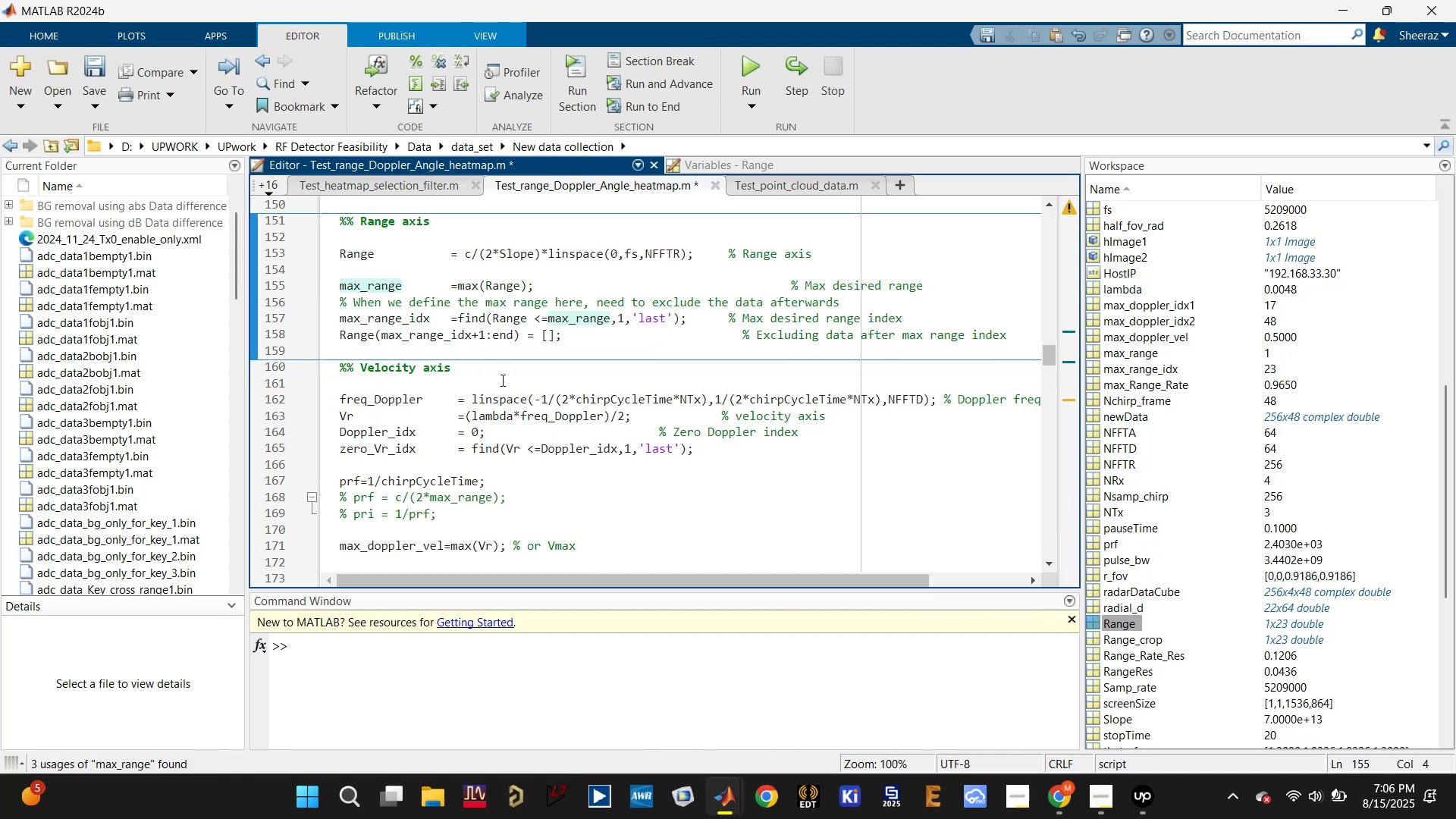 
scroll: coordinate [525, 441], scroll_direction: down, amount: 24.0
 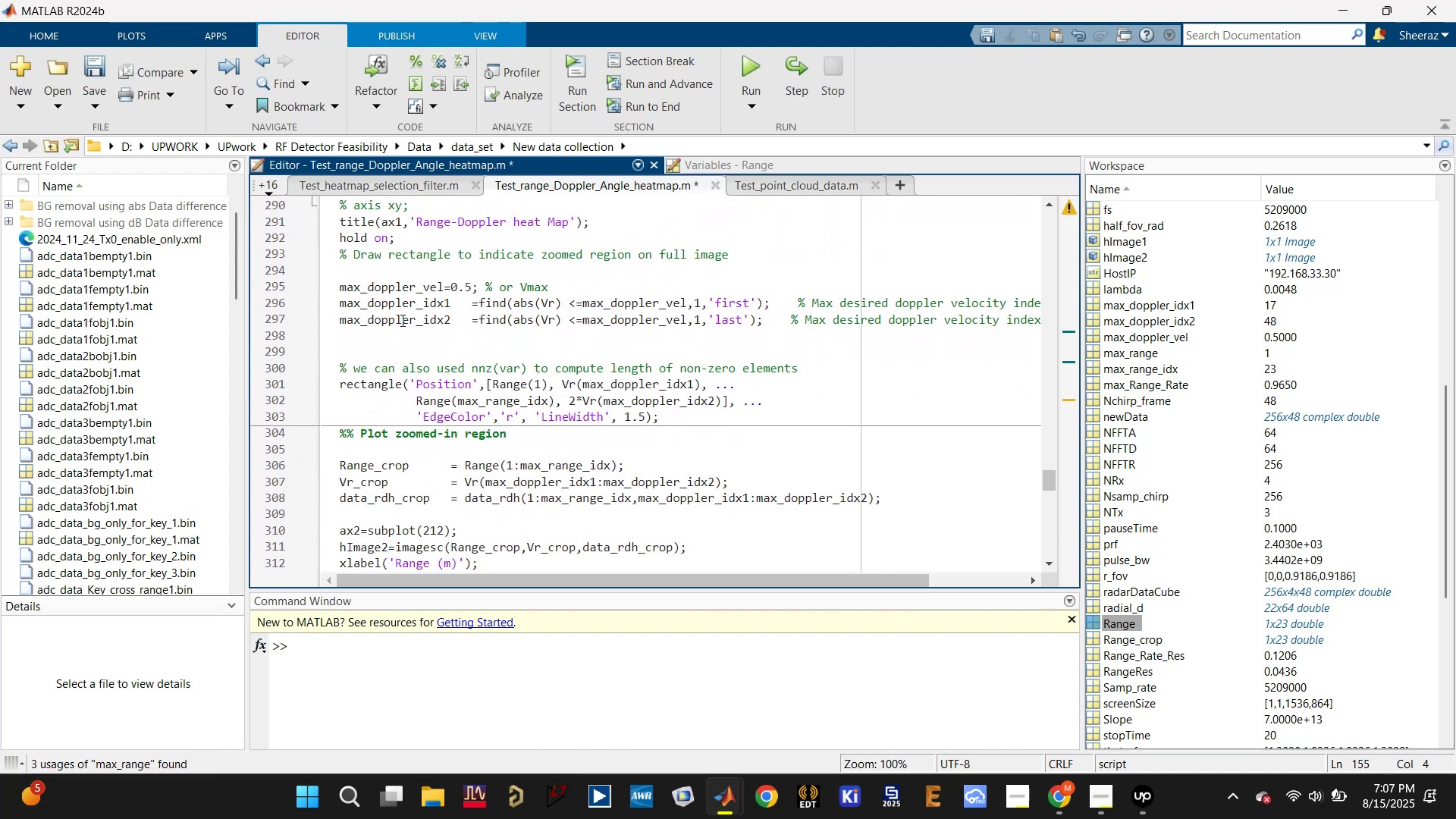 
left_click([391, 275])
 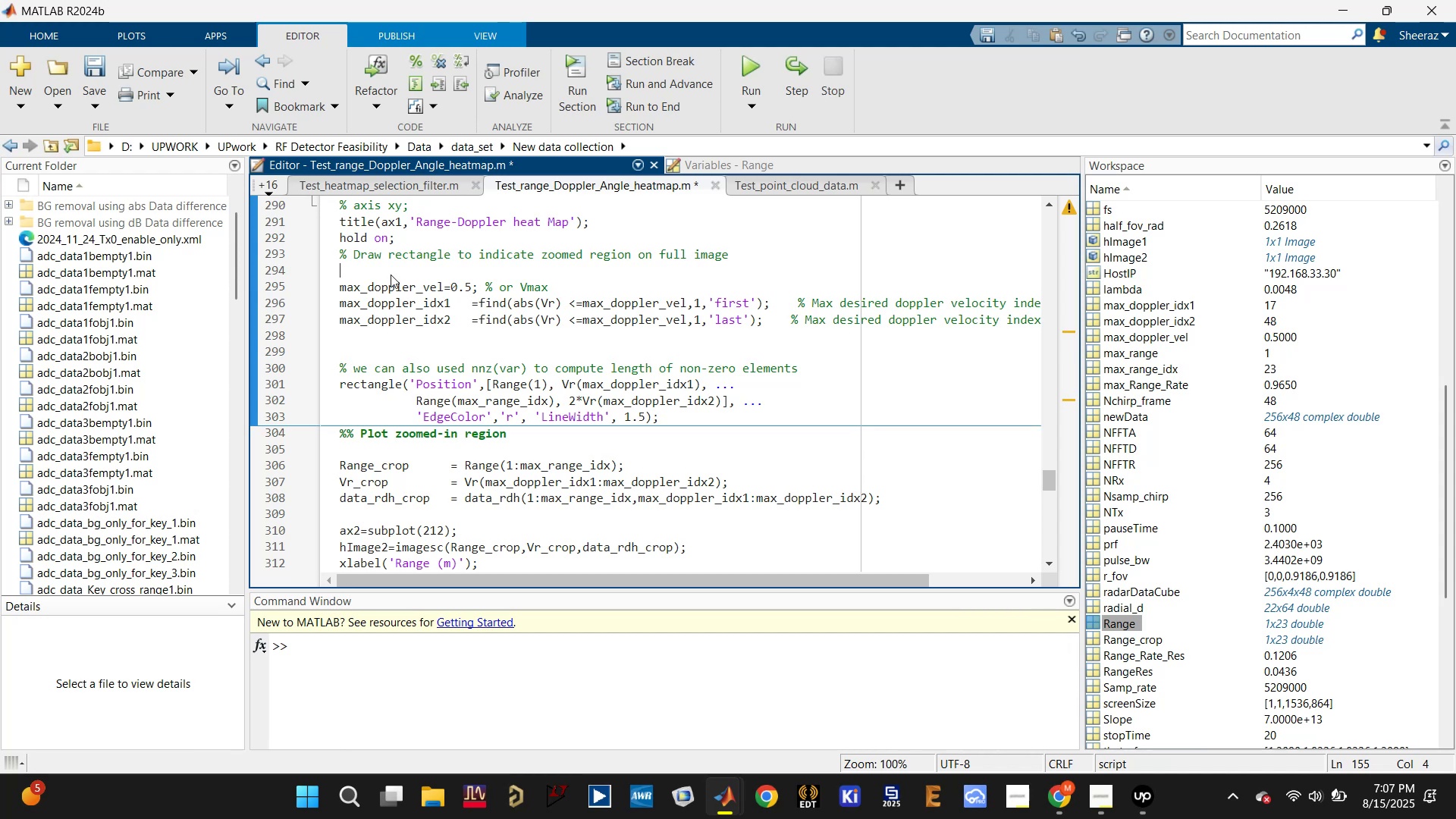 
key(Control+V)
 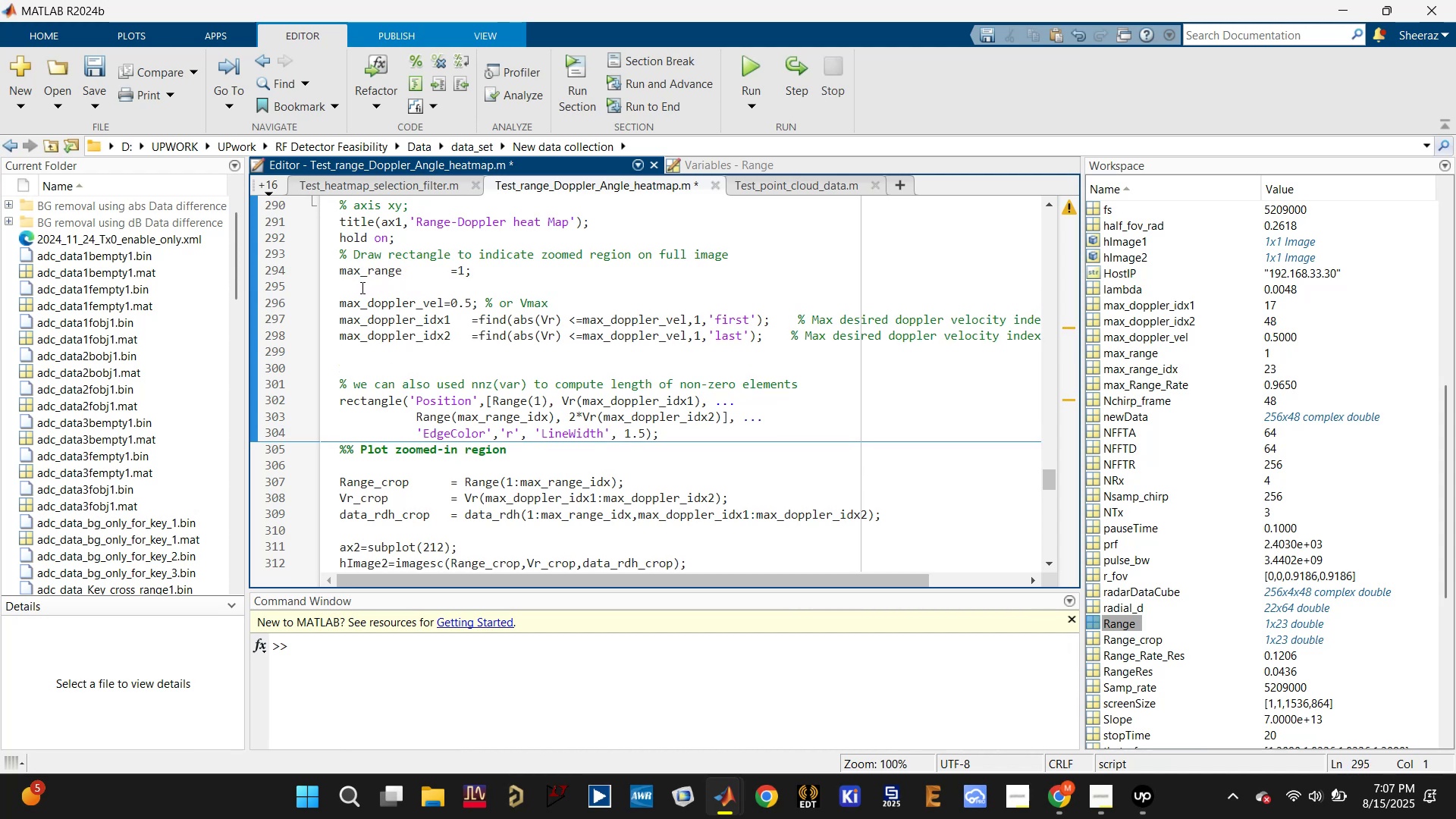 
key(Backspace)
 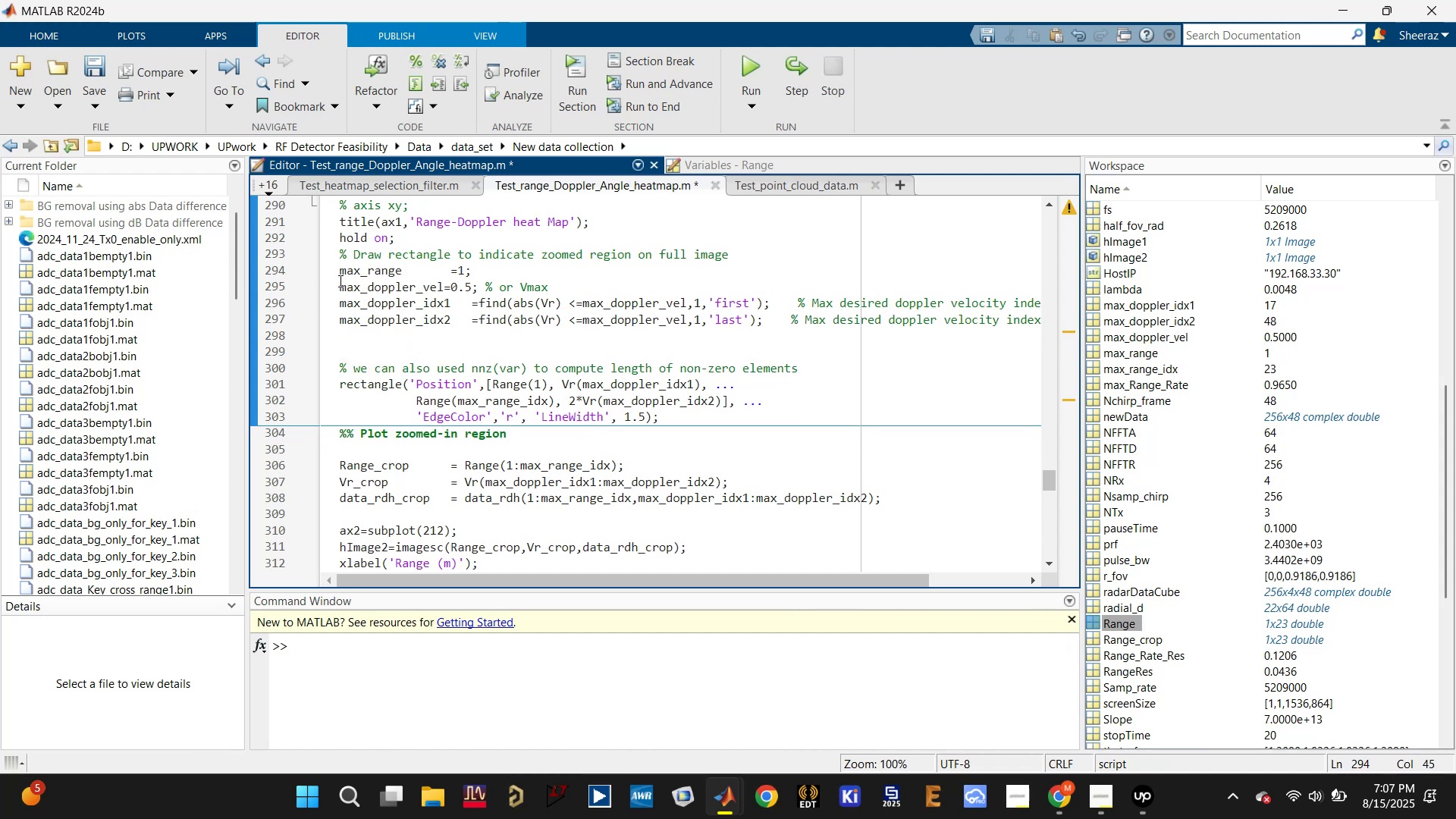 
left_click([337, 275])
 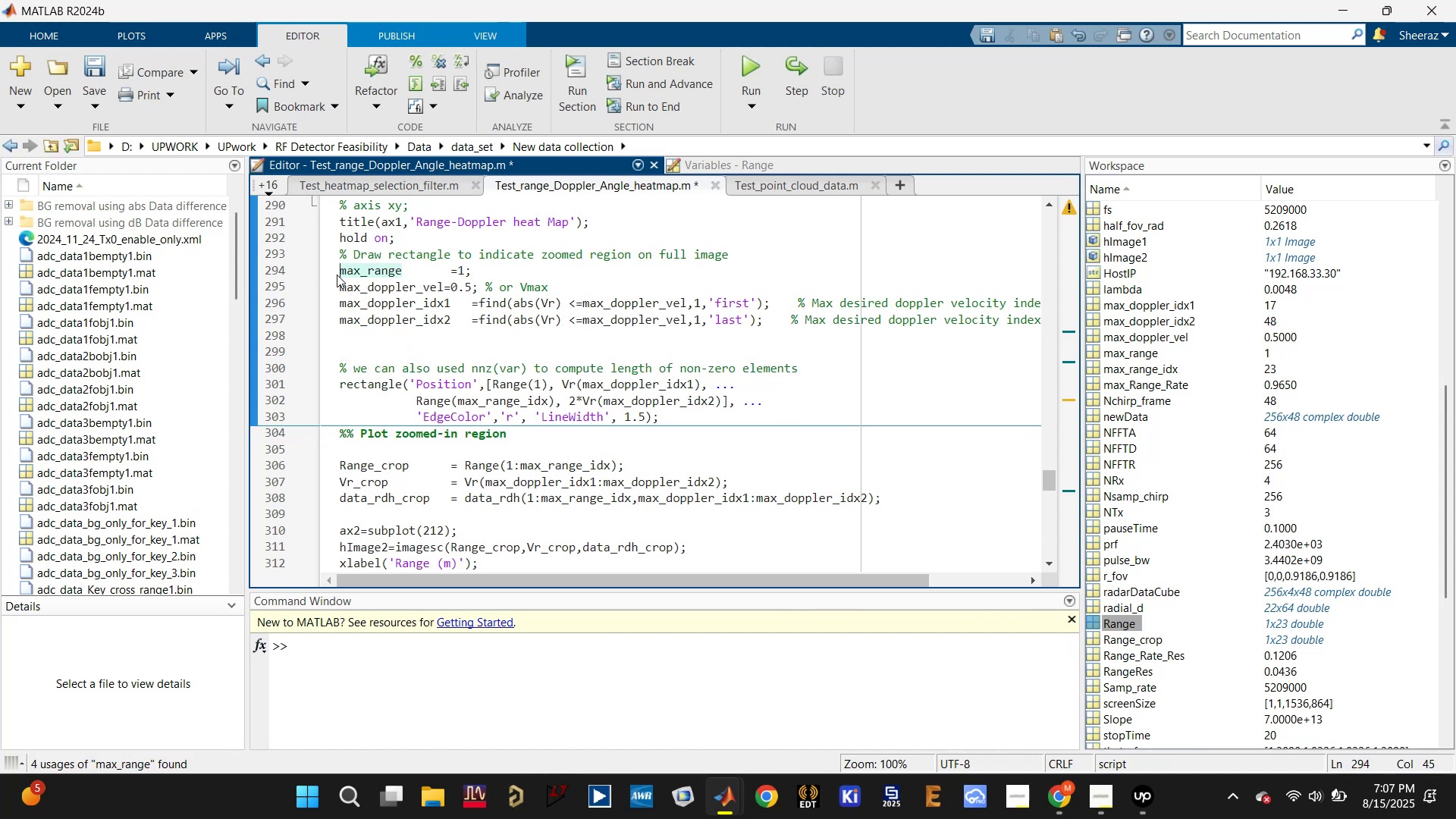 
key(Enter)
 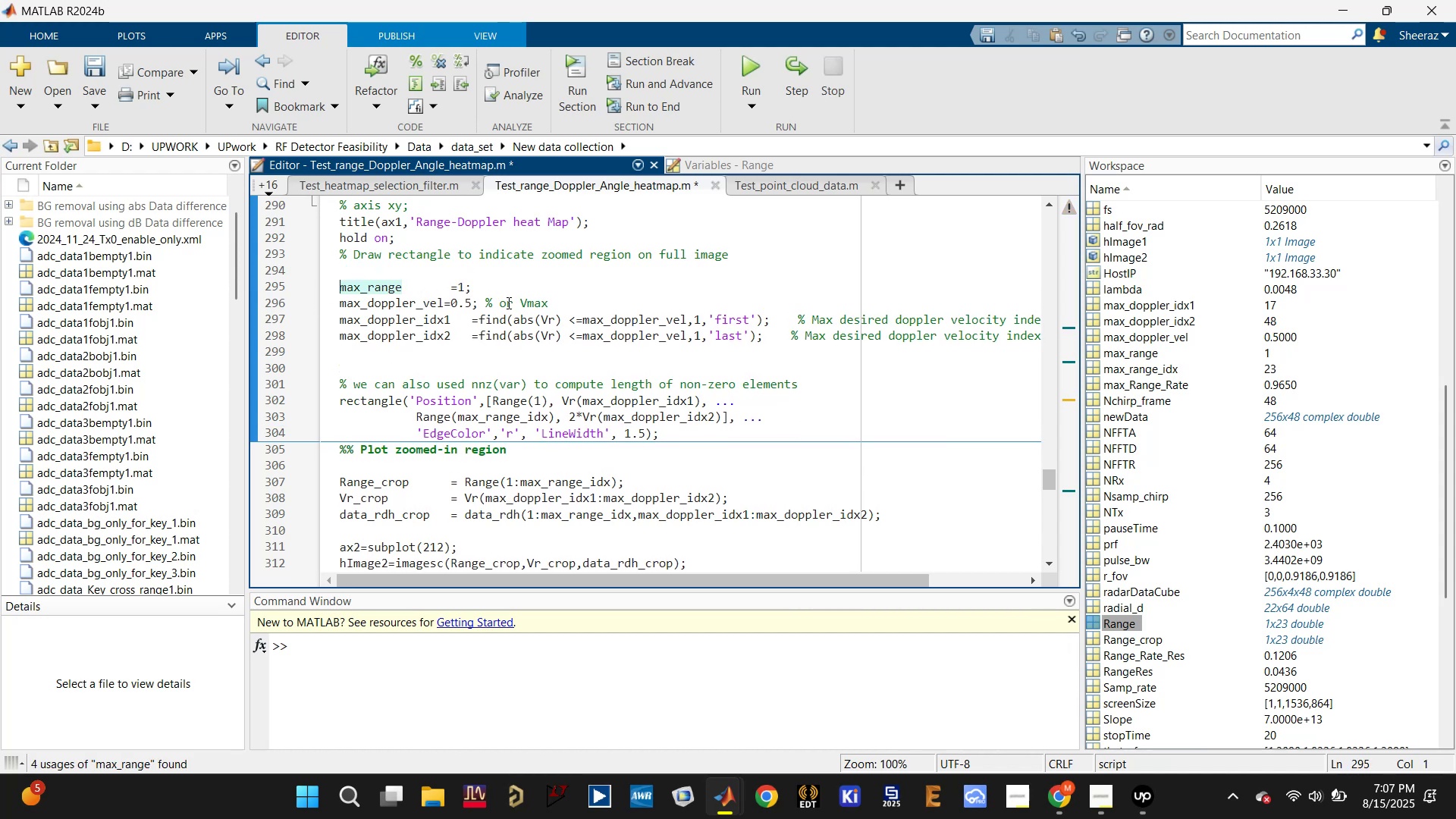 
key(Control+S)
 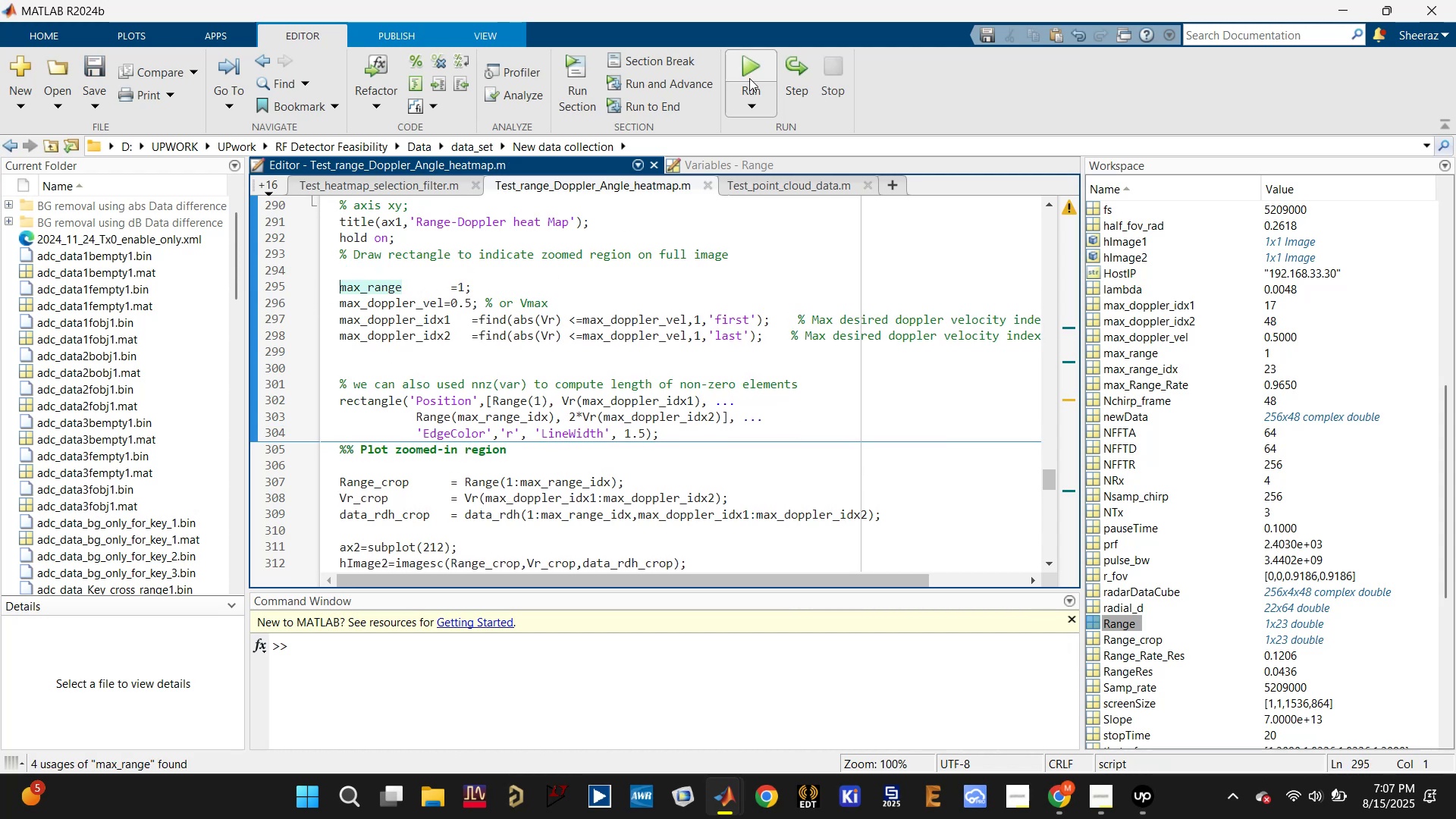 
left_click([764, 50])
 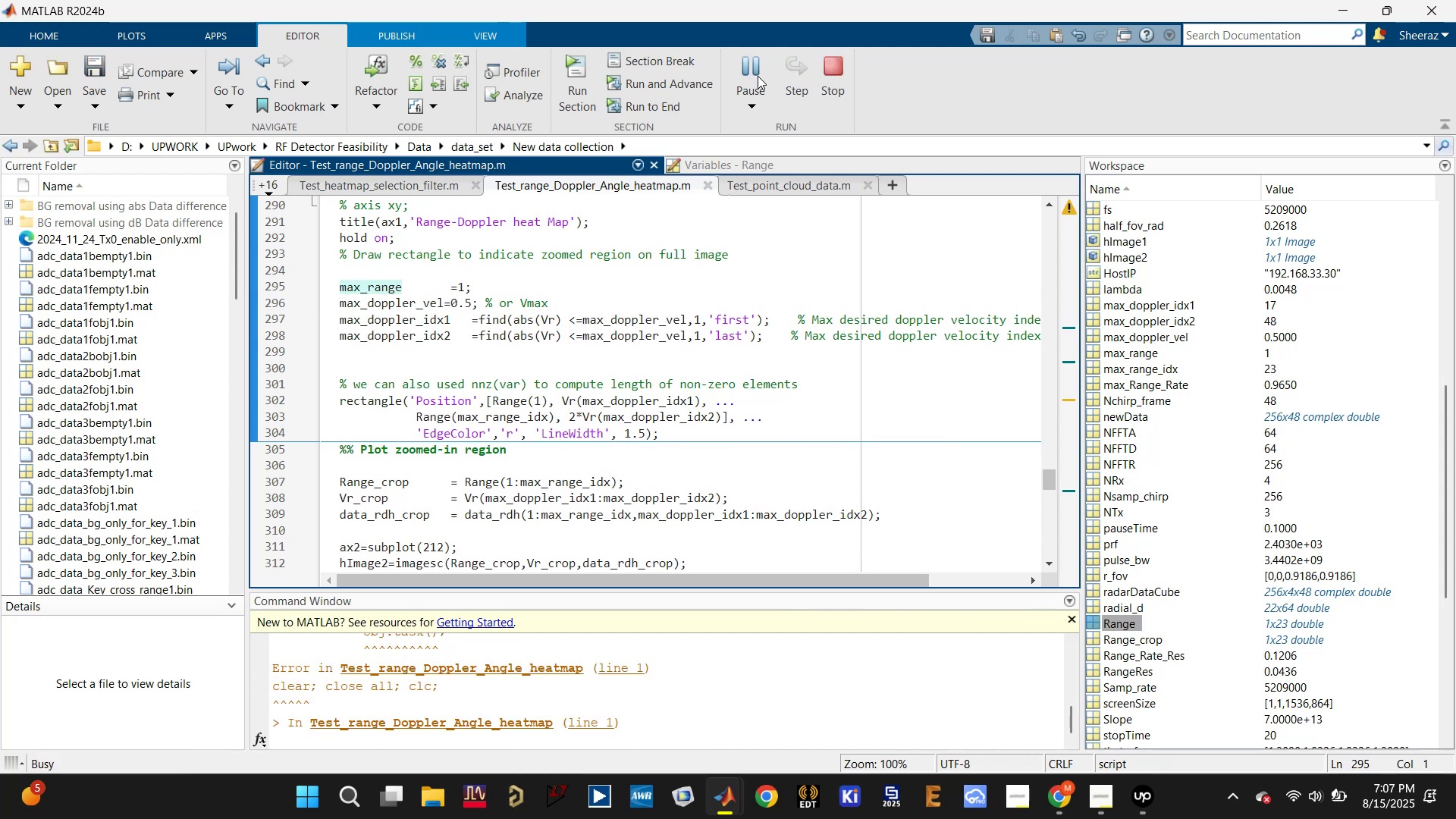 
mouse_move([722, 138])
 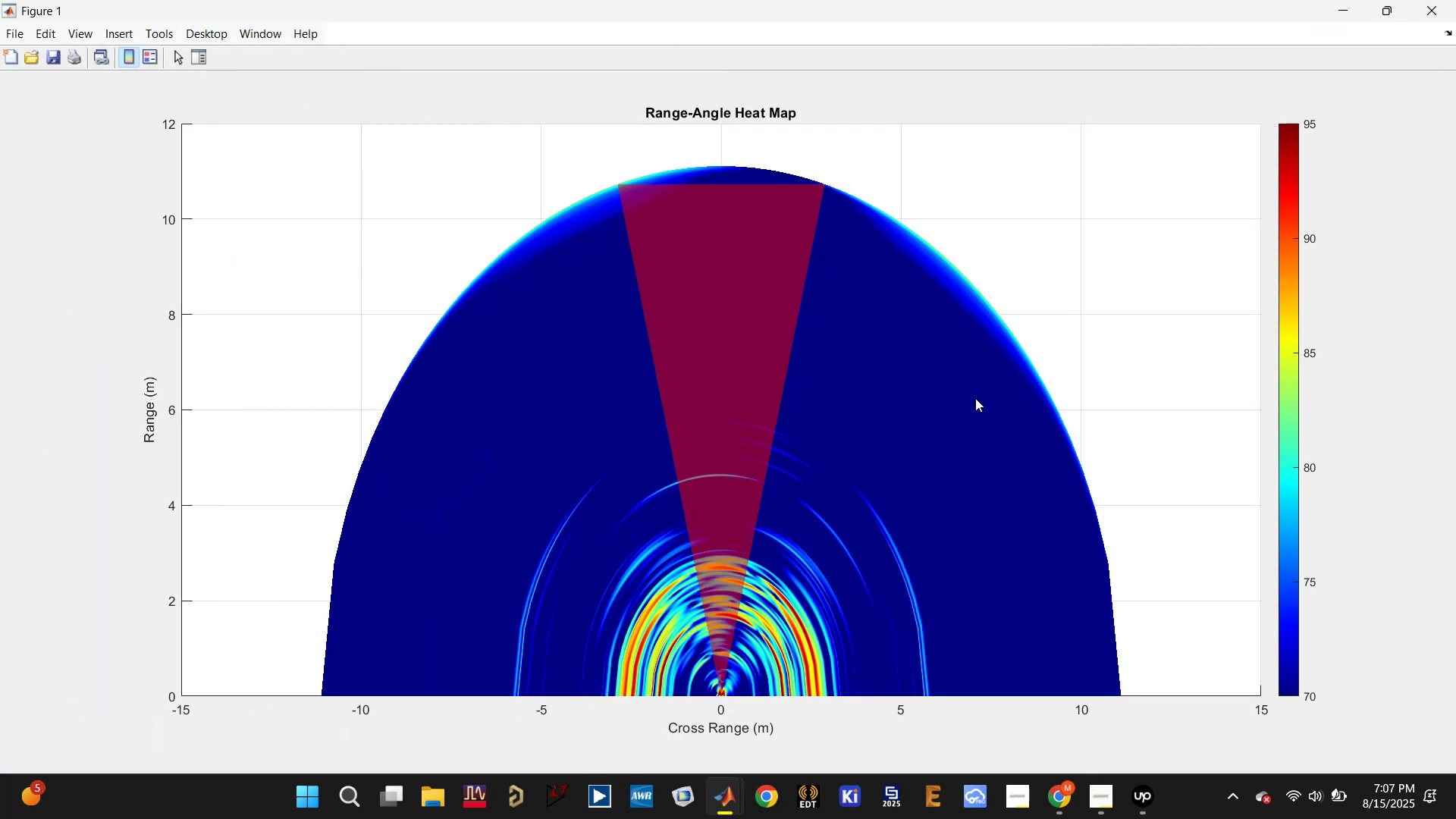 
wait(16.47)
 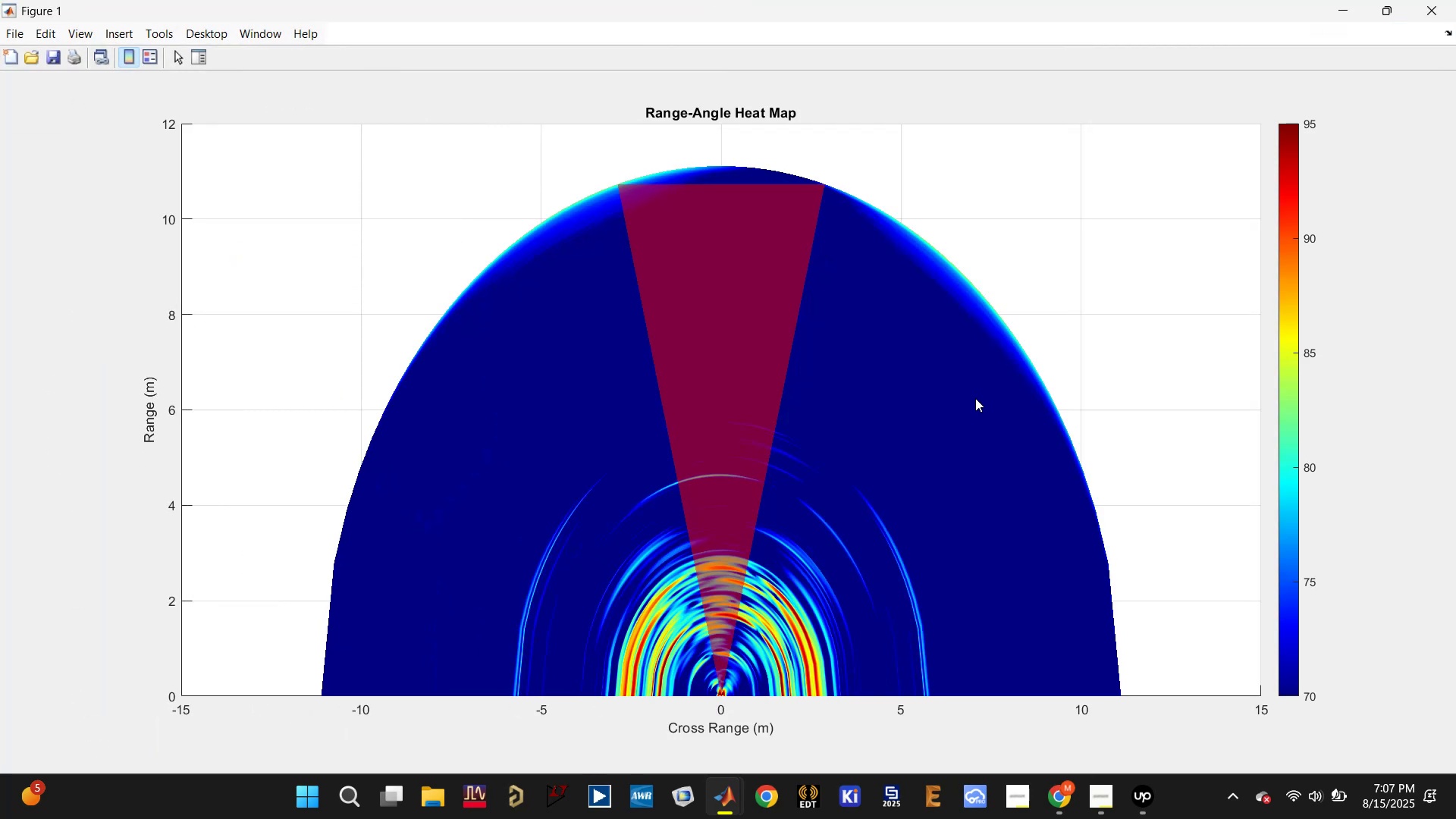 
left_click([1211, 112])
 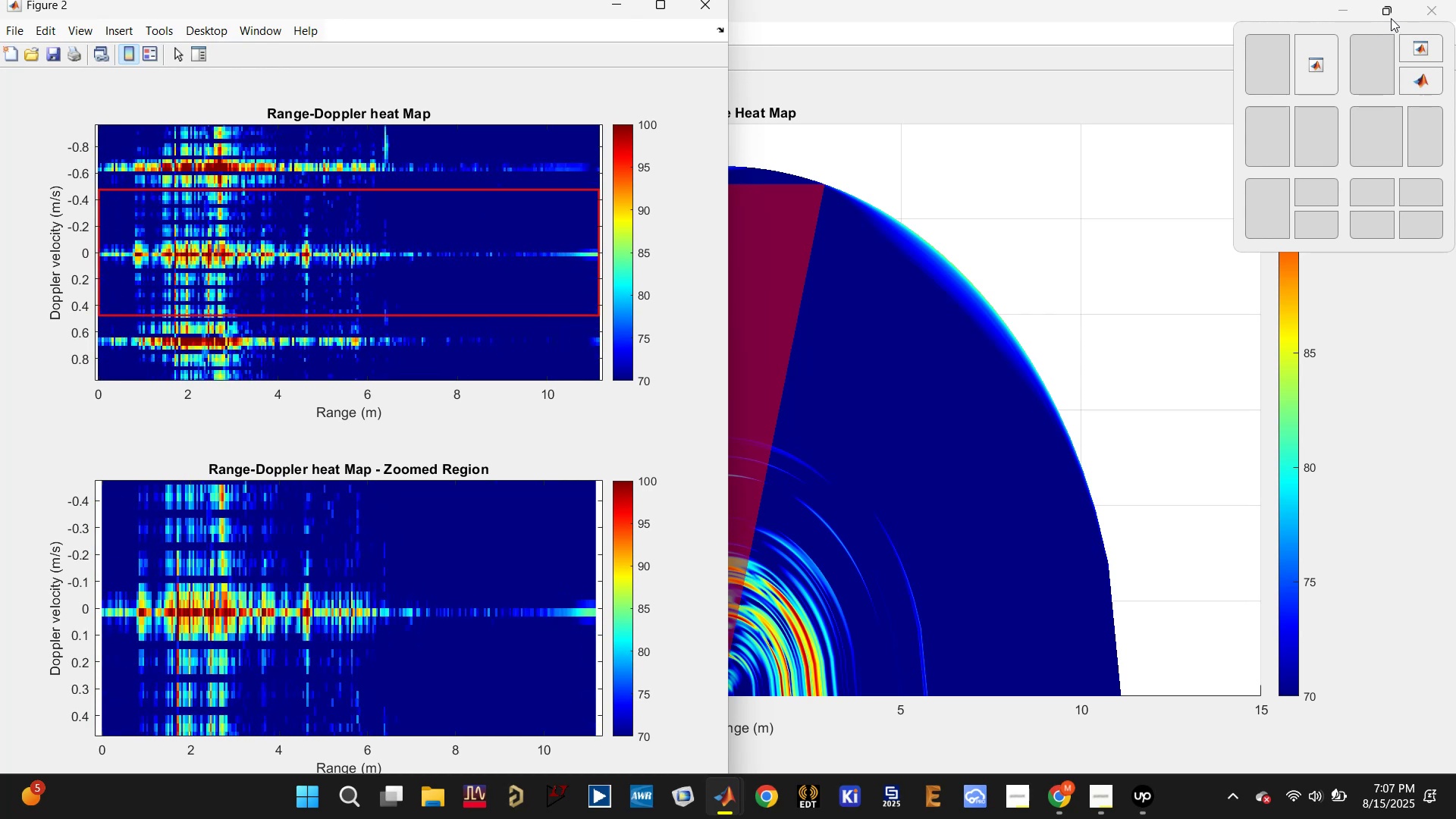 
wait(20.62)
 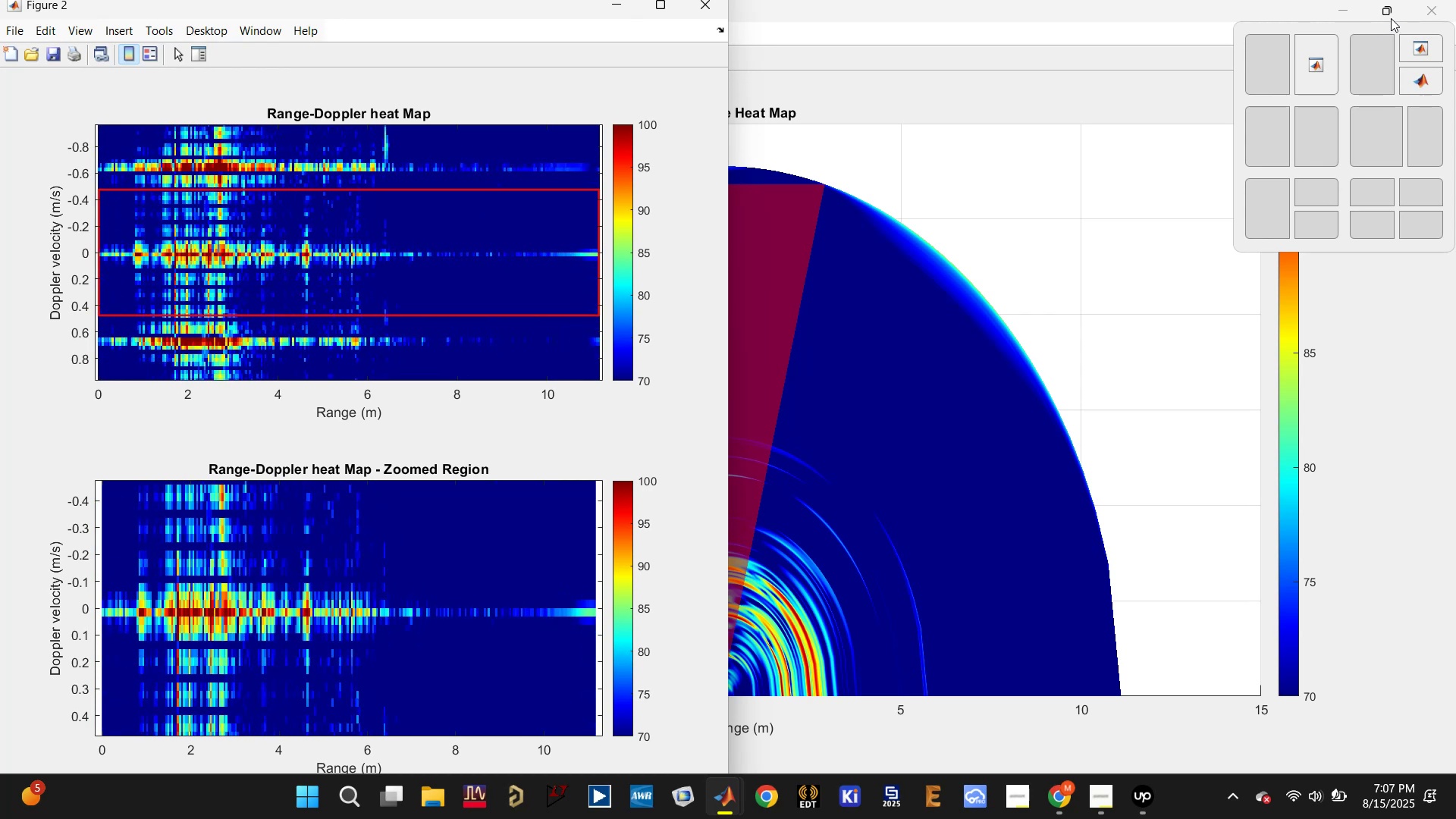 
left_click([921, 12])
 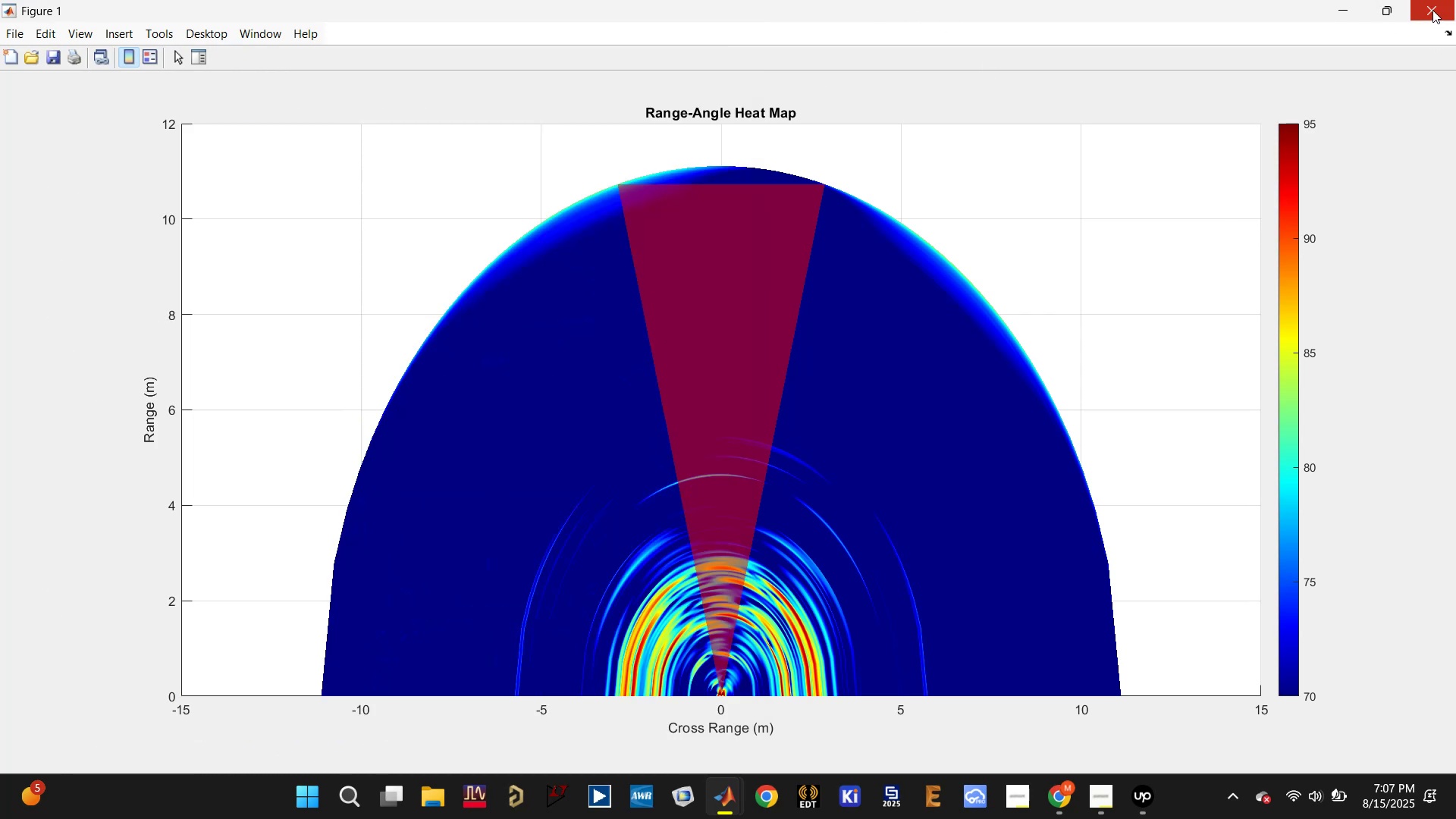 
left_click([1426, 11])
 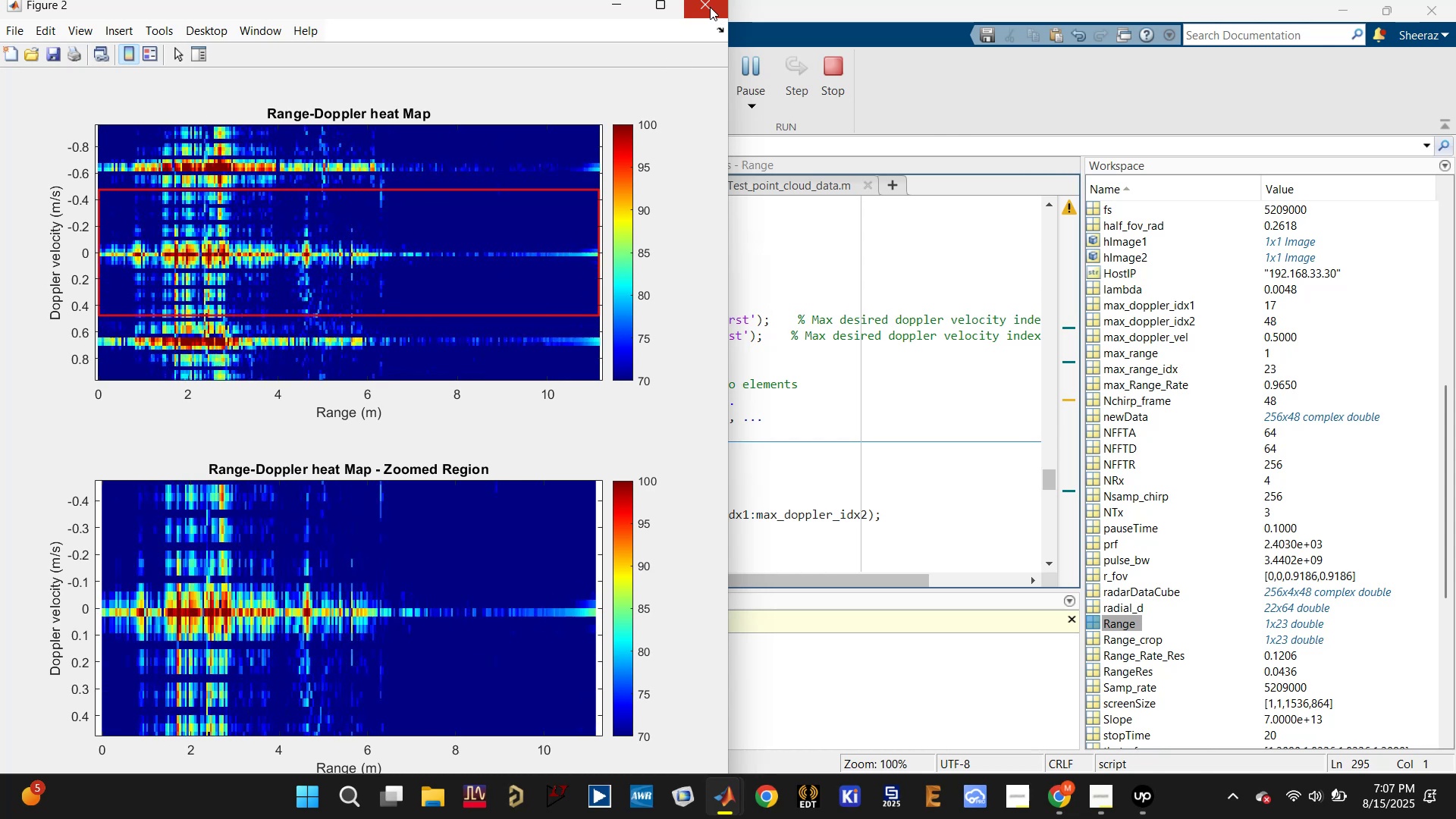 
left_click([710, 7])
 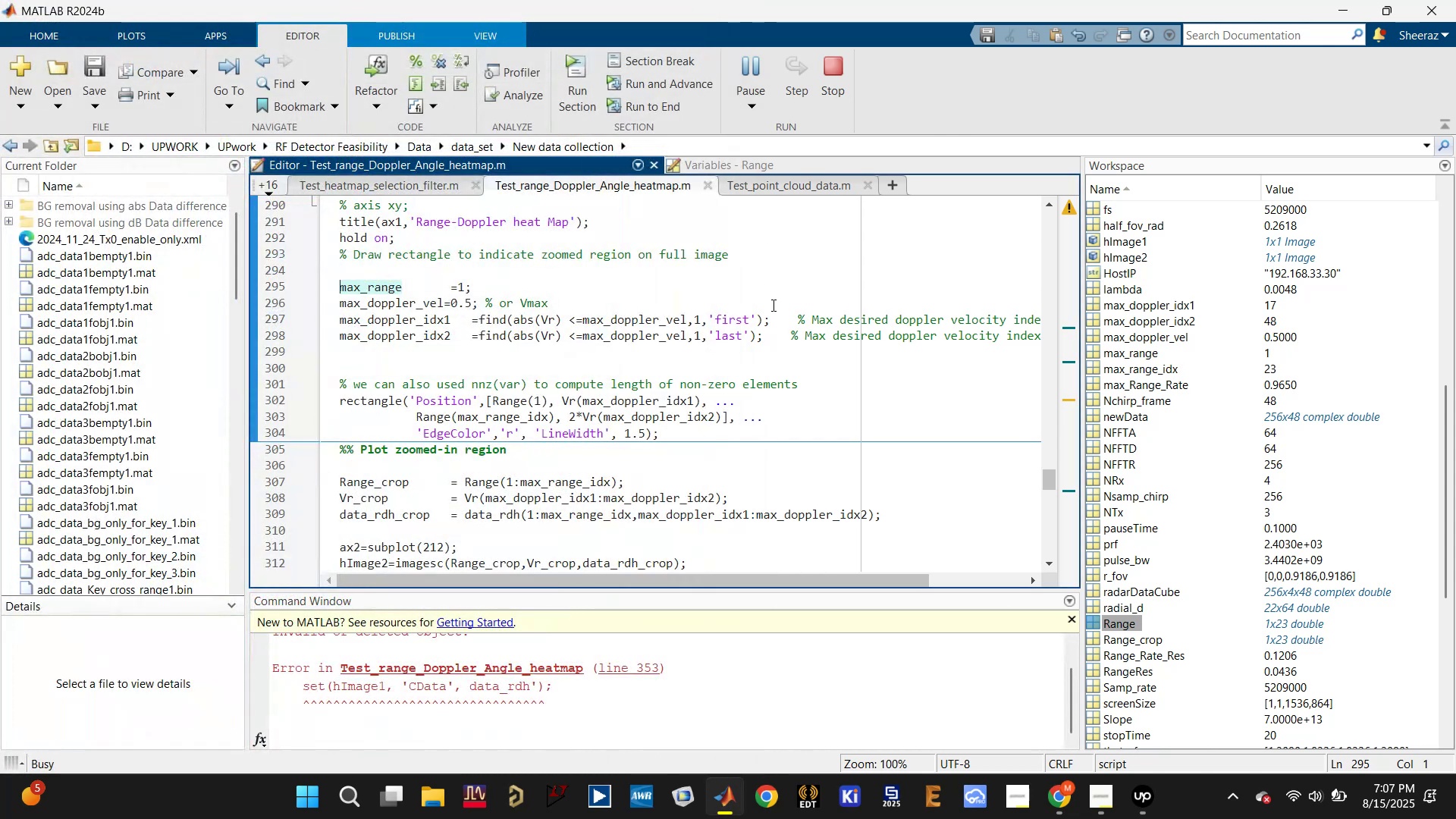 
left_click([769, 287])
 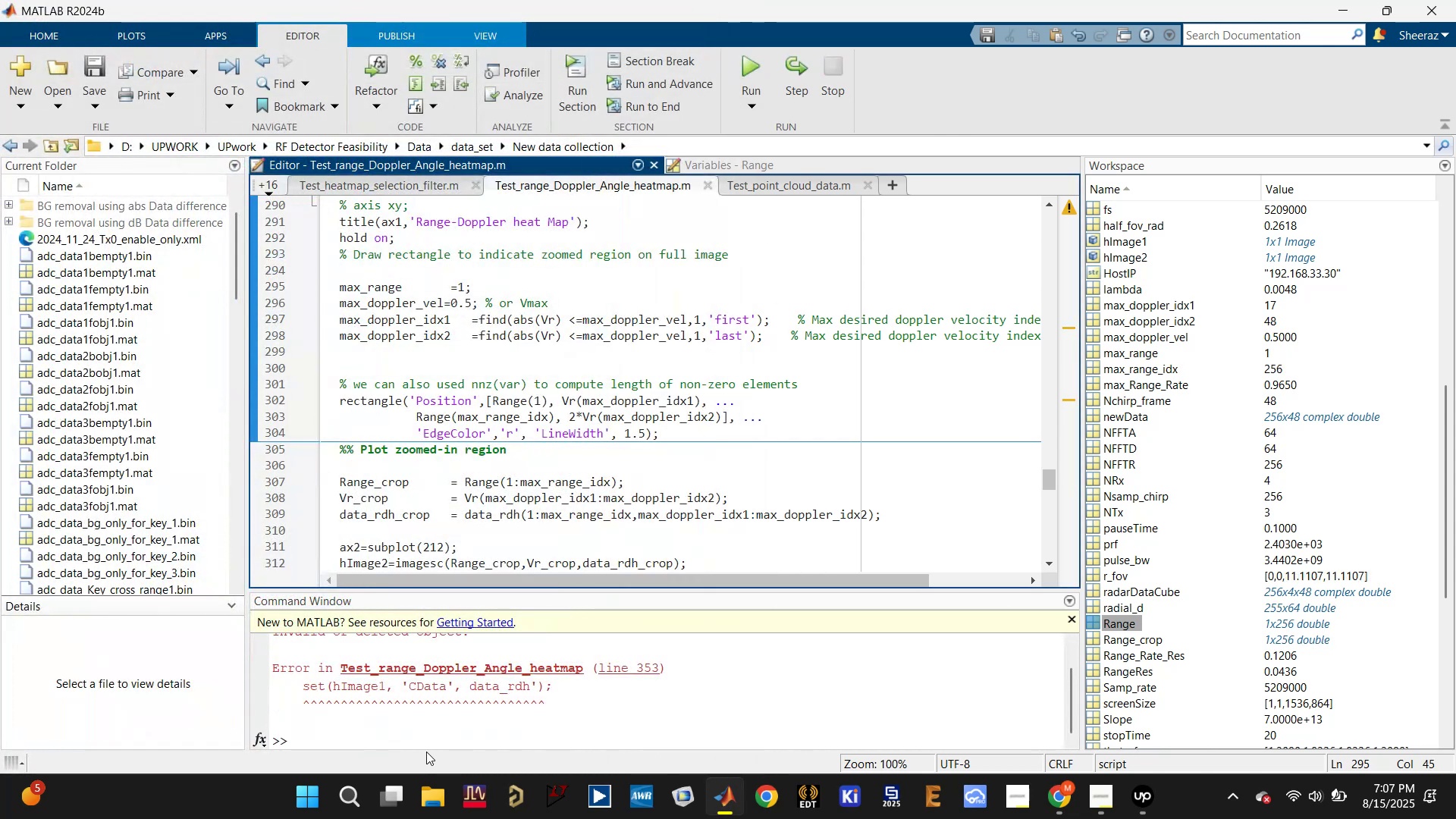 
left_click([403, 745])
 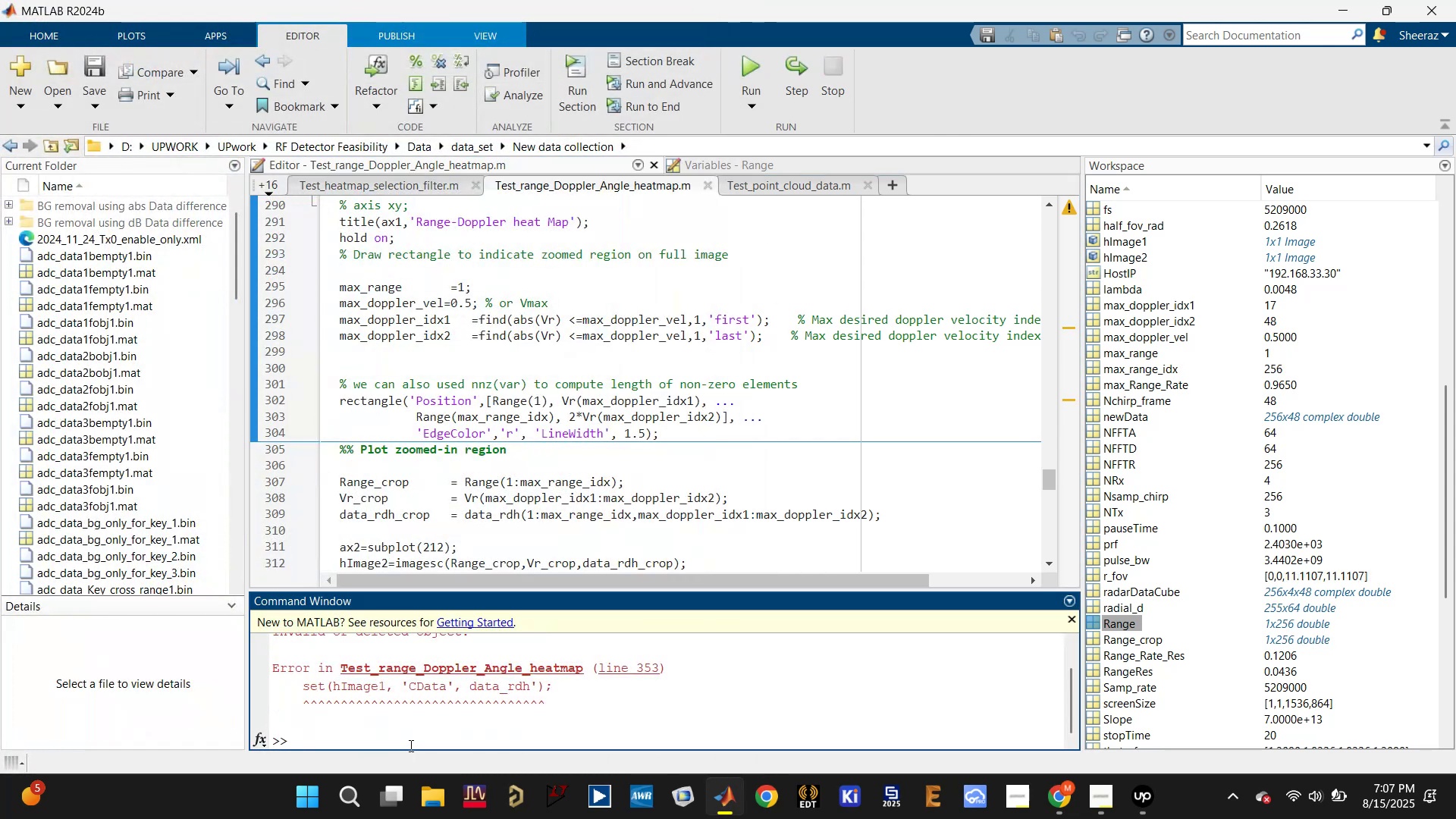 
type(clc)
 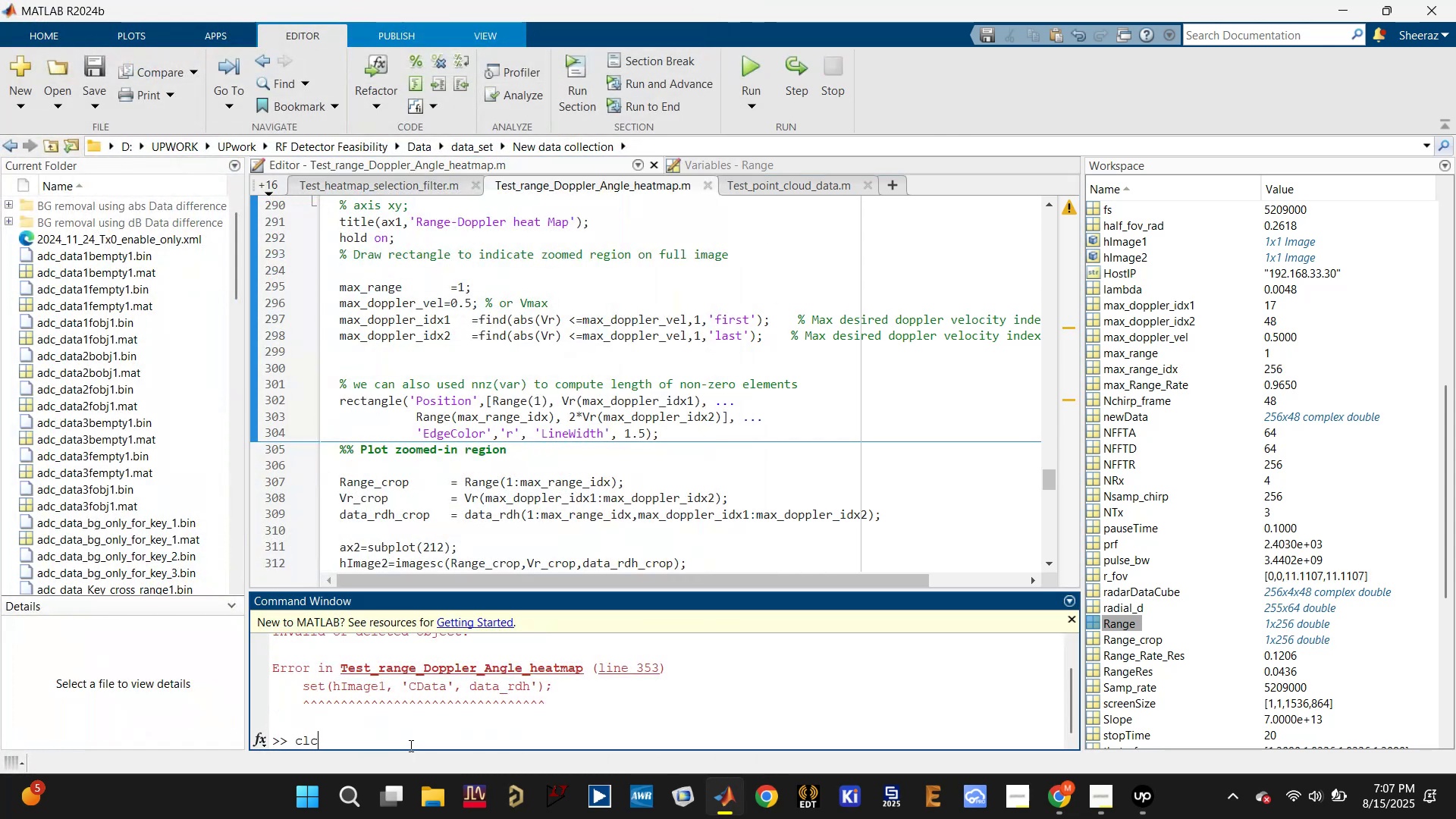 
key(Enter)
 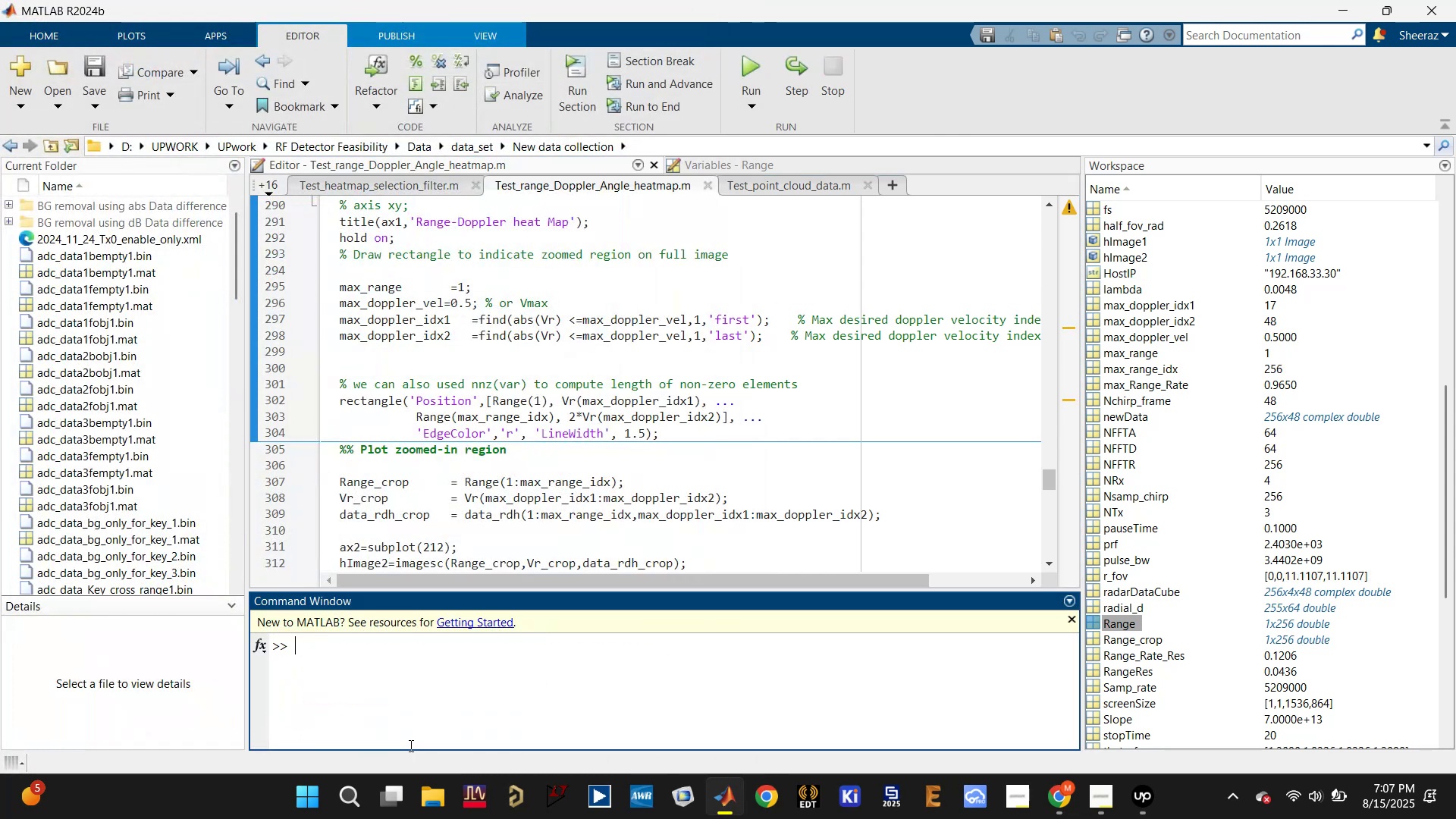 
type(dca.release;)
 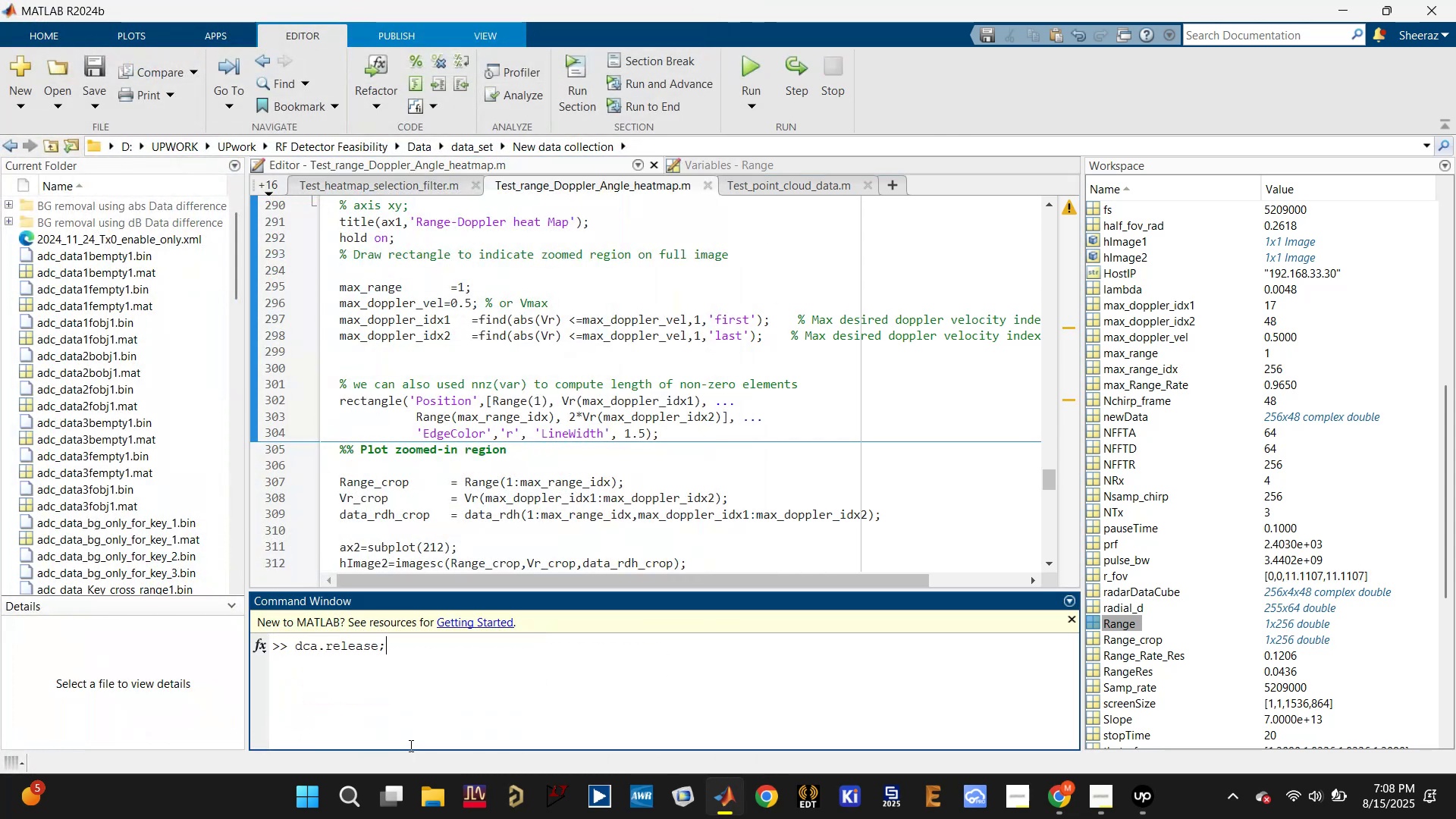 
key(Enter)
 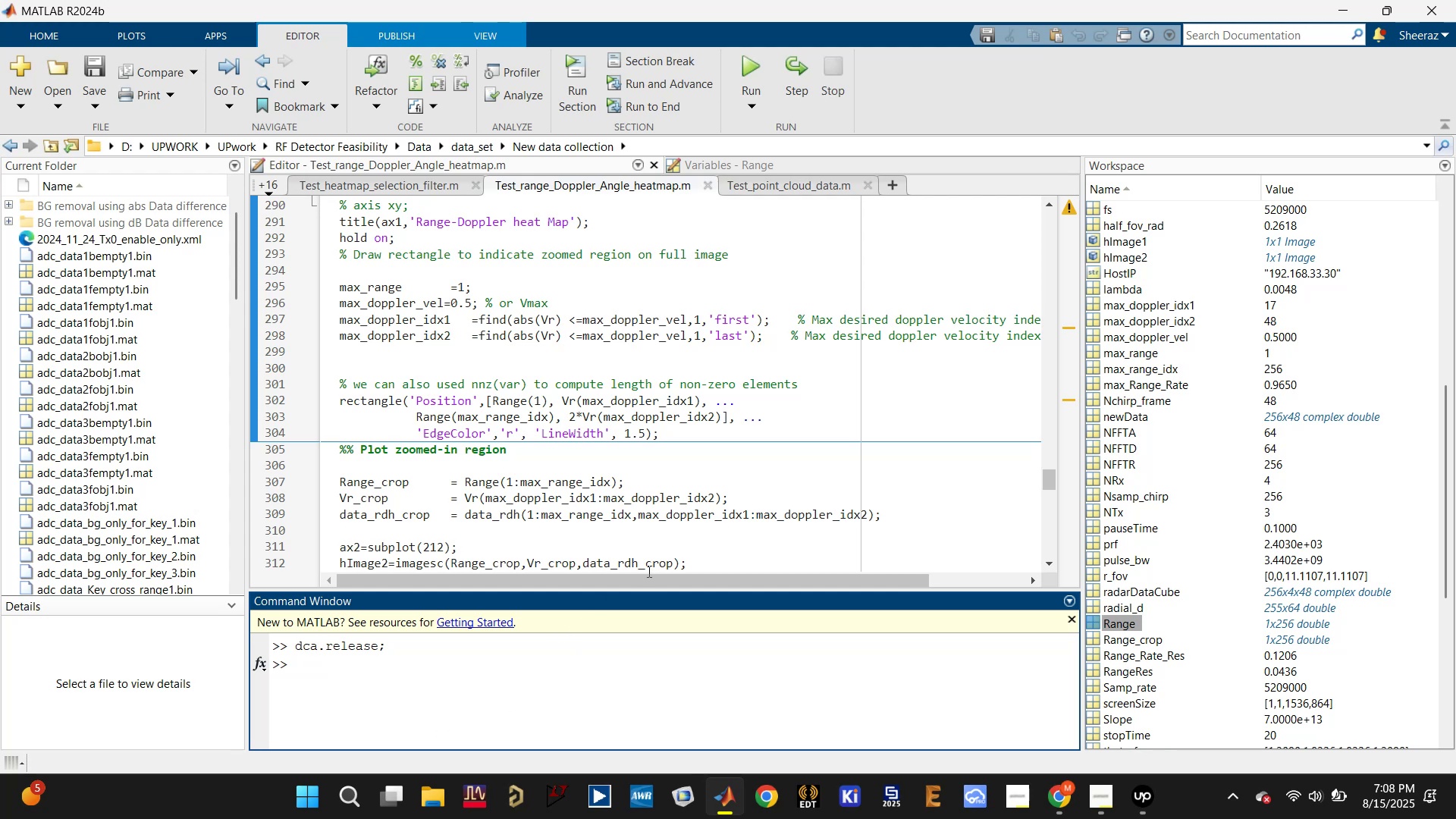 
wait(7.1)
 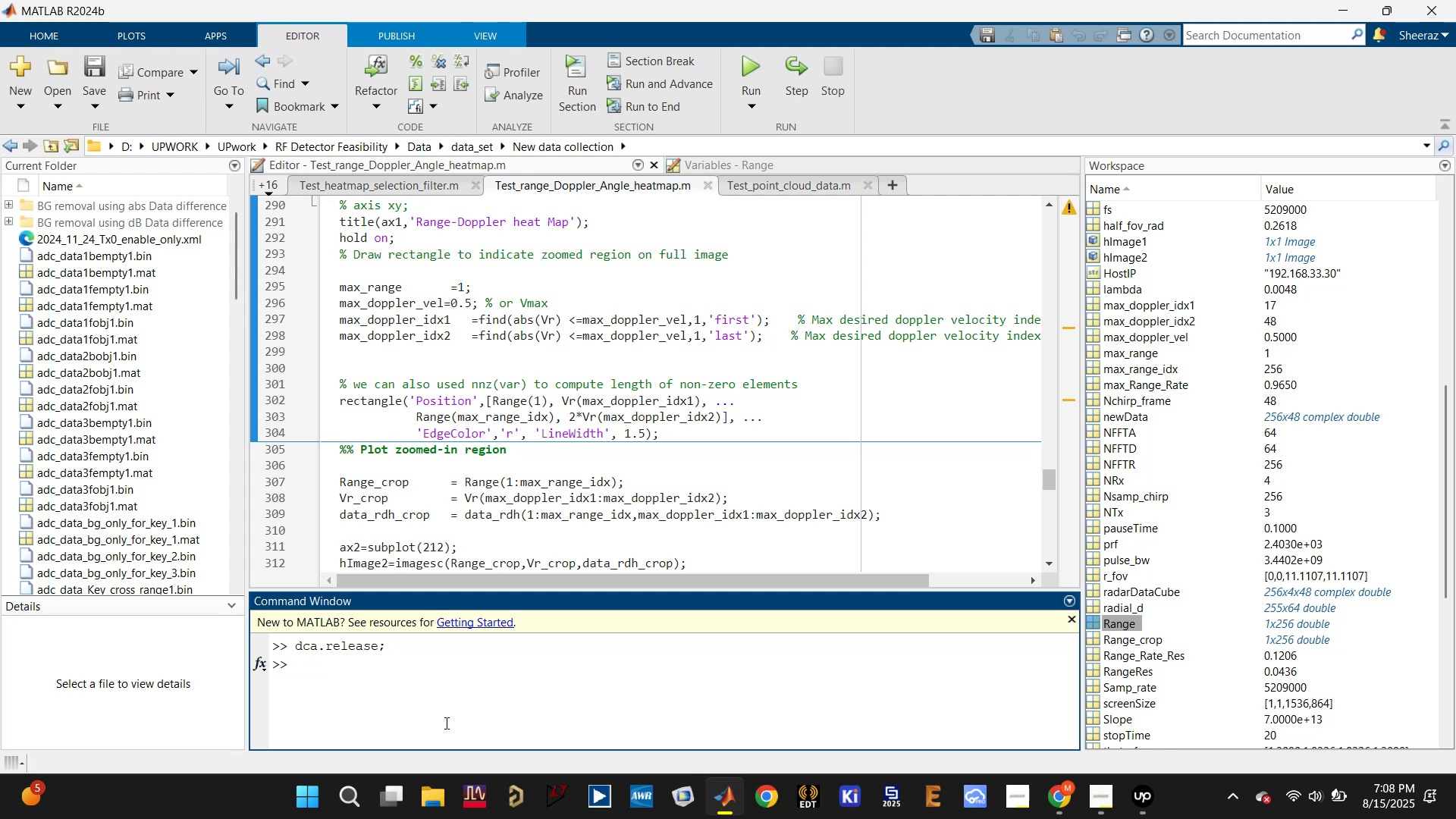 
left_click([1134, 814])
 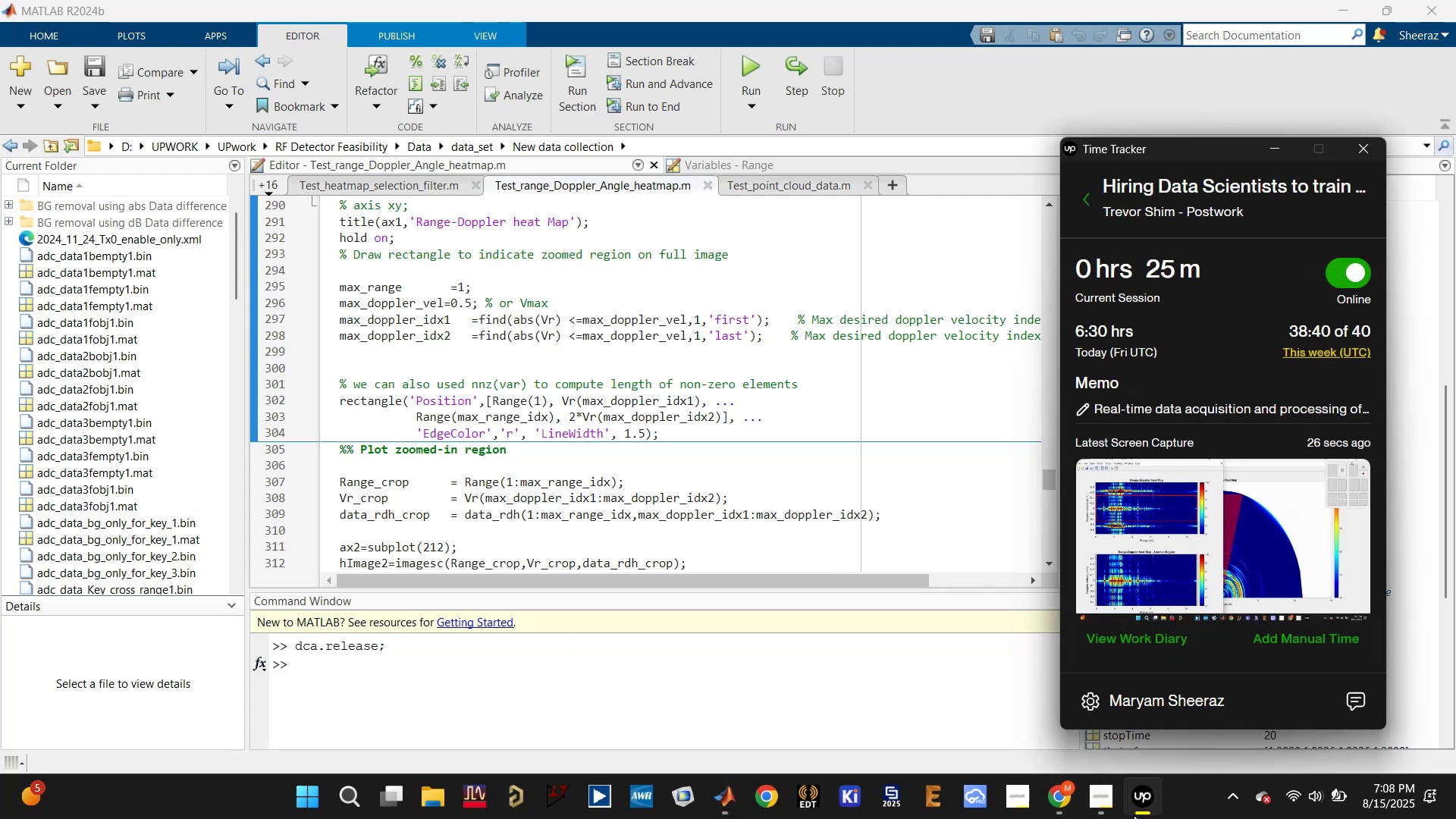 
left_click([1138, 814])
 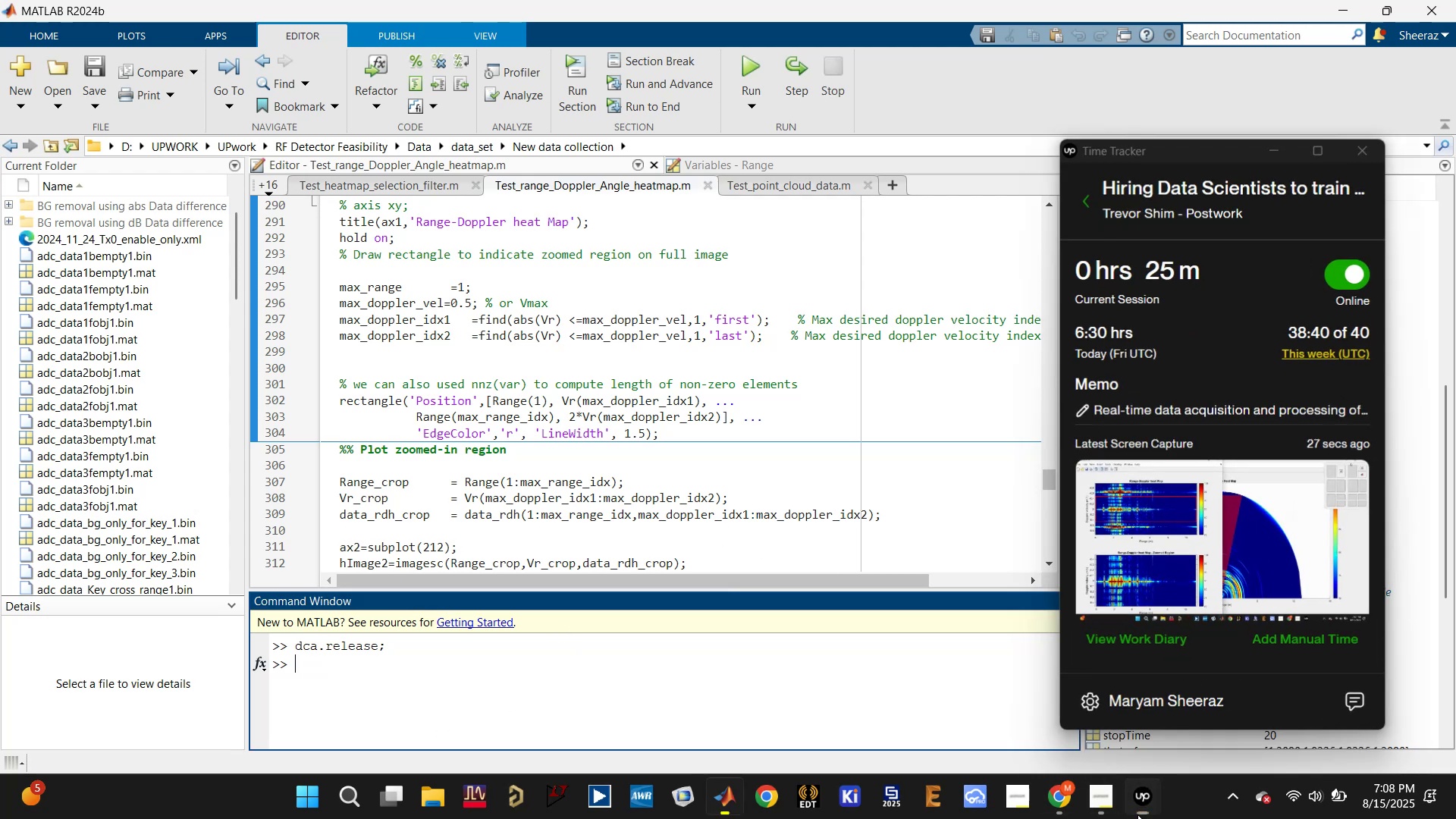 
mouse_move([1101, 810])
 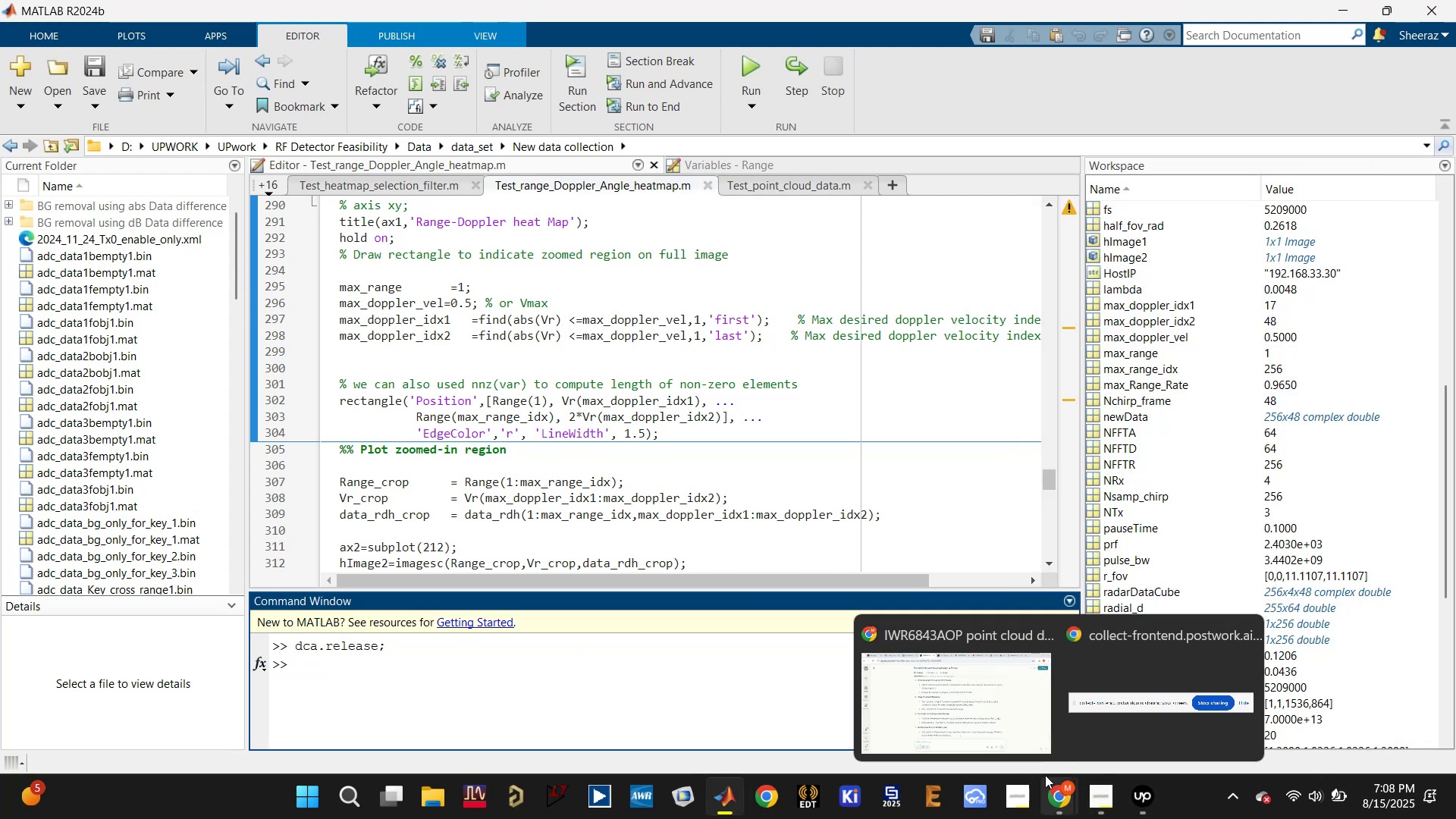 
left_click([921, 654])
 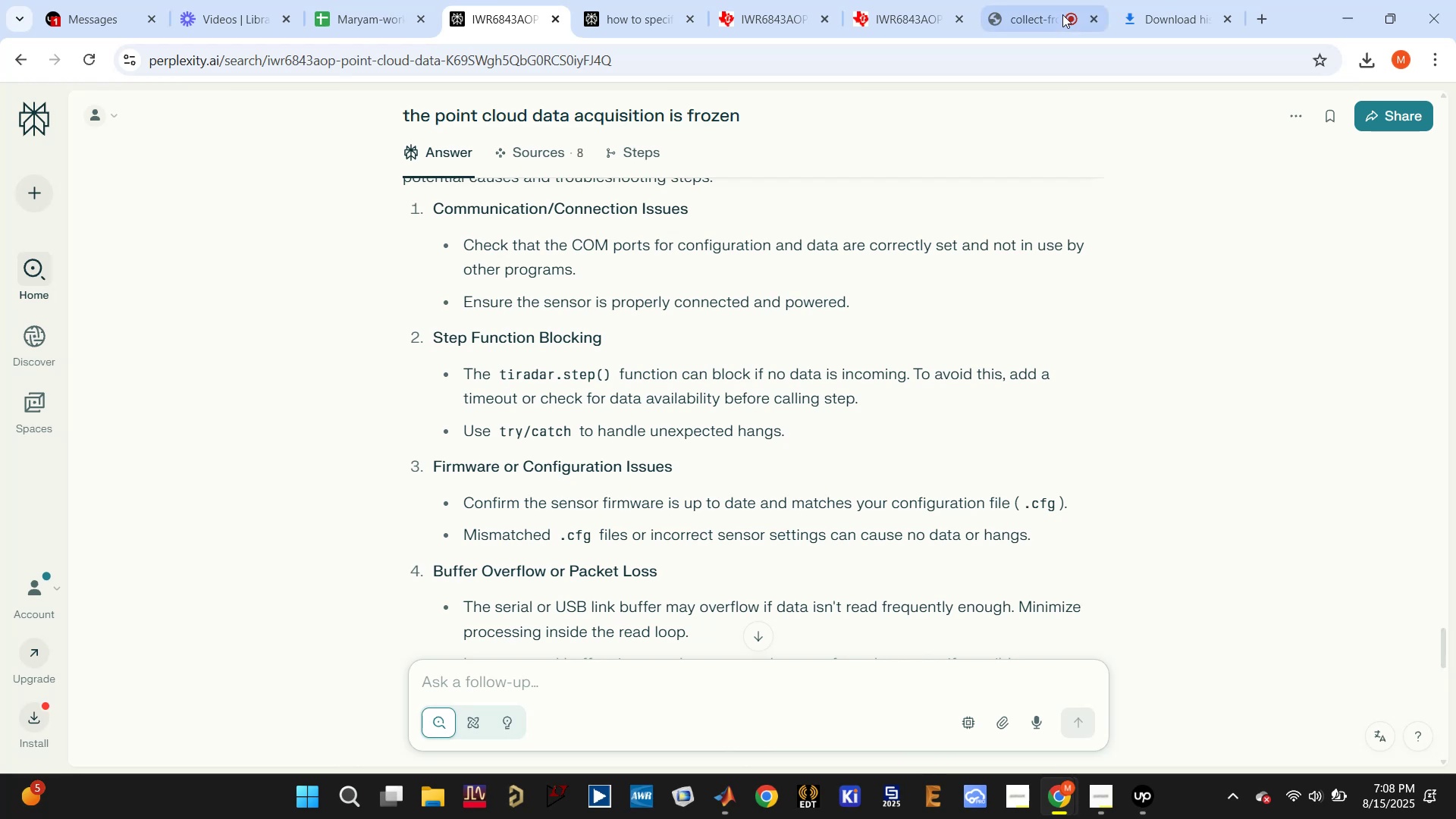 
left_click([1015, 11])
 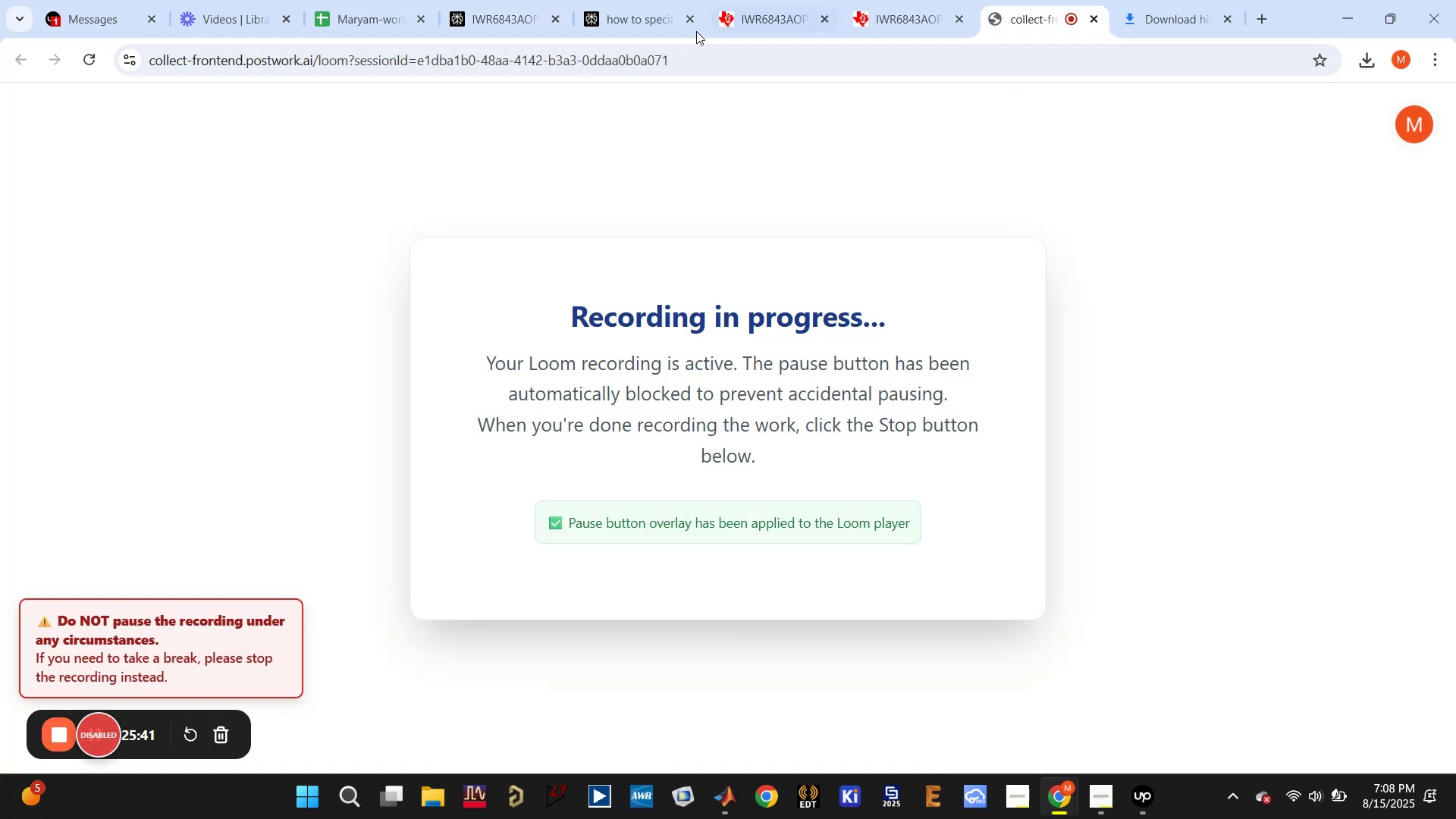 
double_click([504, 0])
 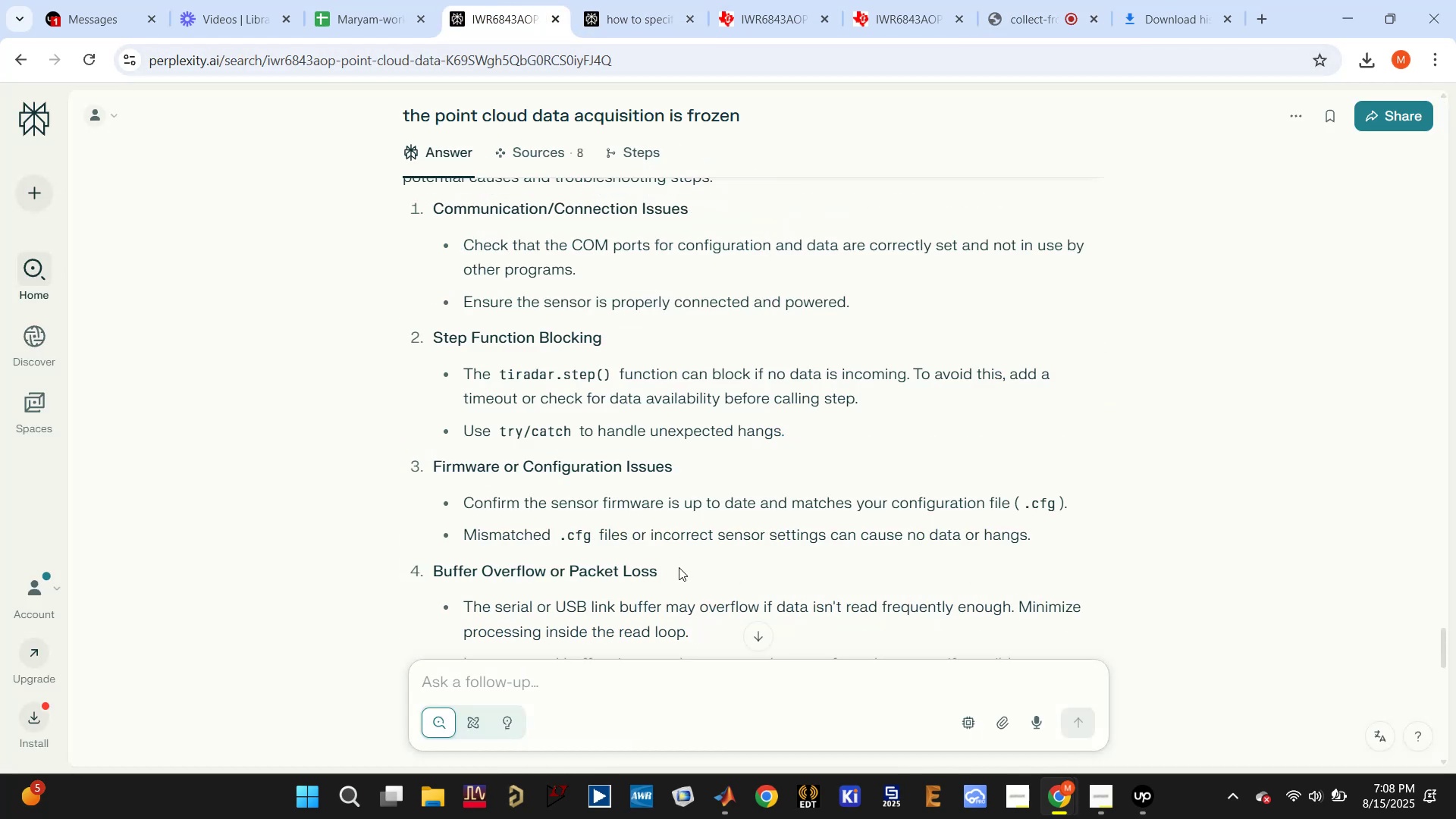 
scroll: coordinate [679, 573], scroll_direction: down, amount: 3.0
 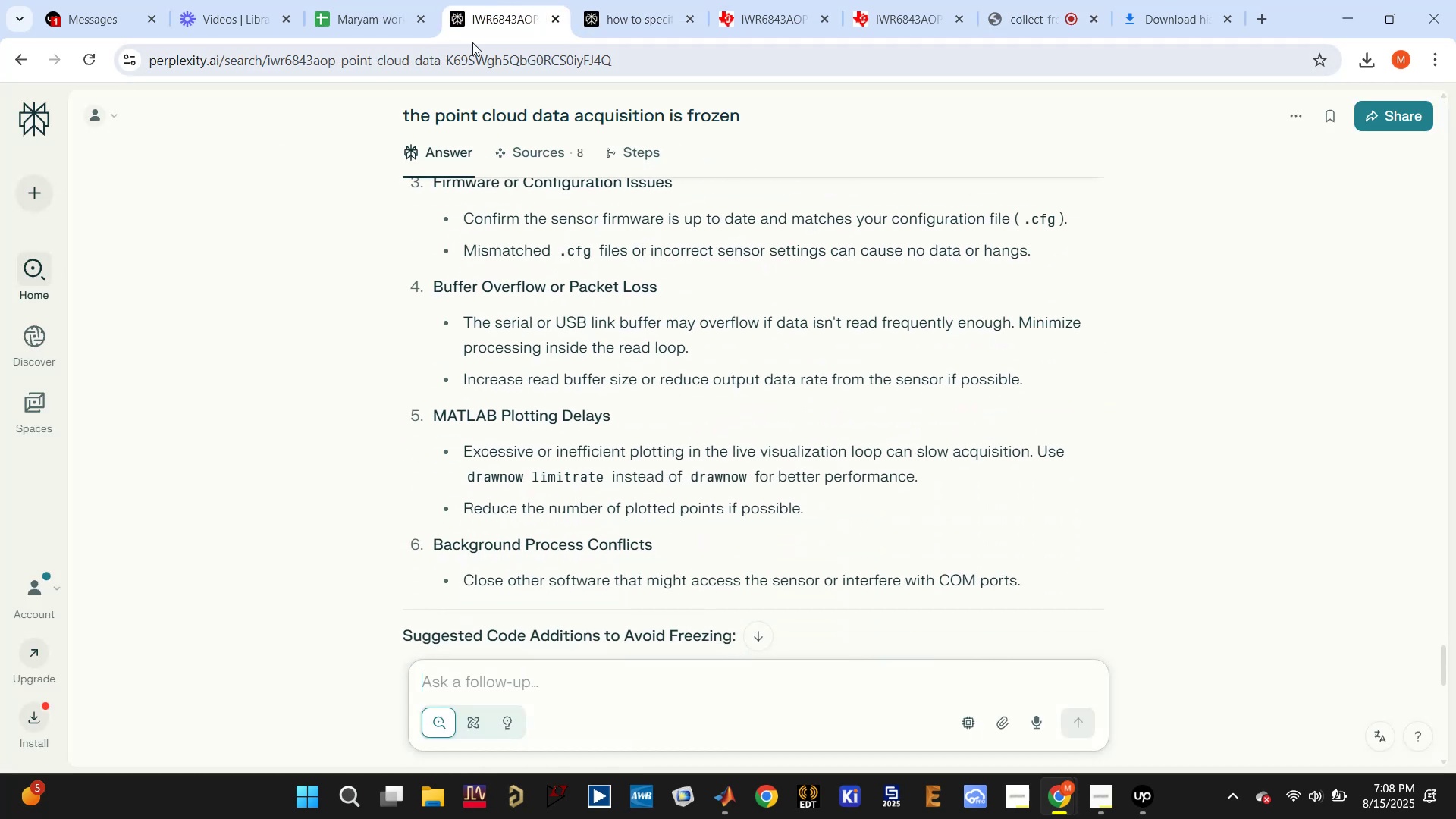 
mouse_move([626, 17])
 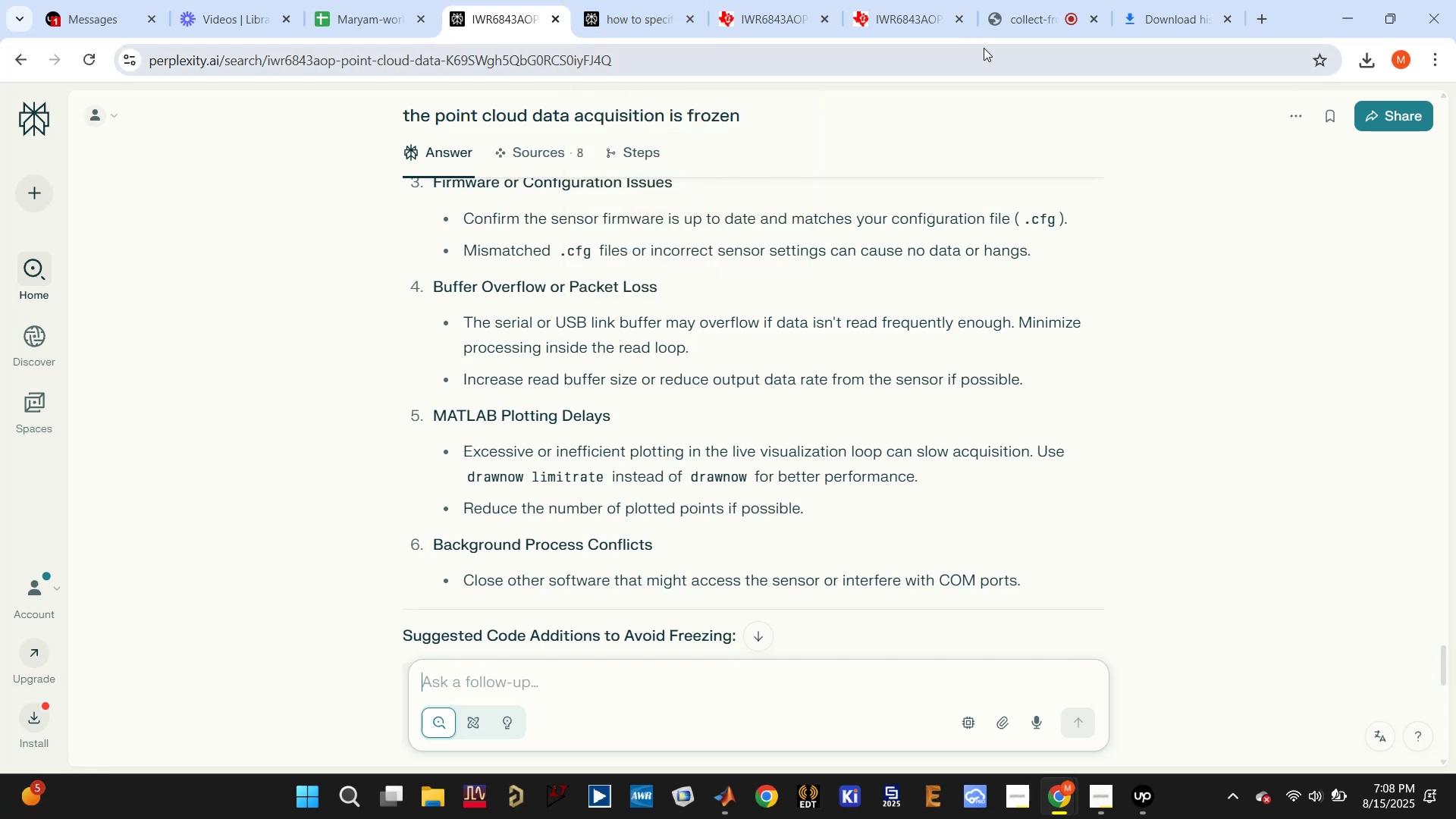 
wait(5.17)
 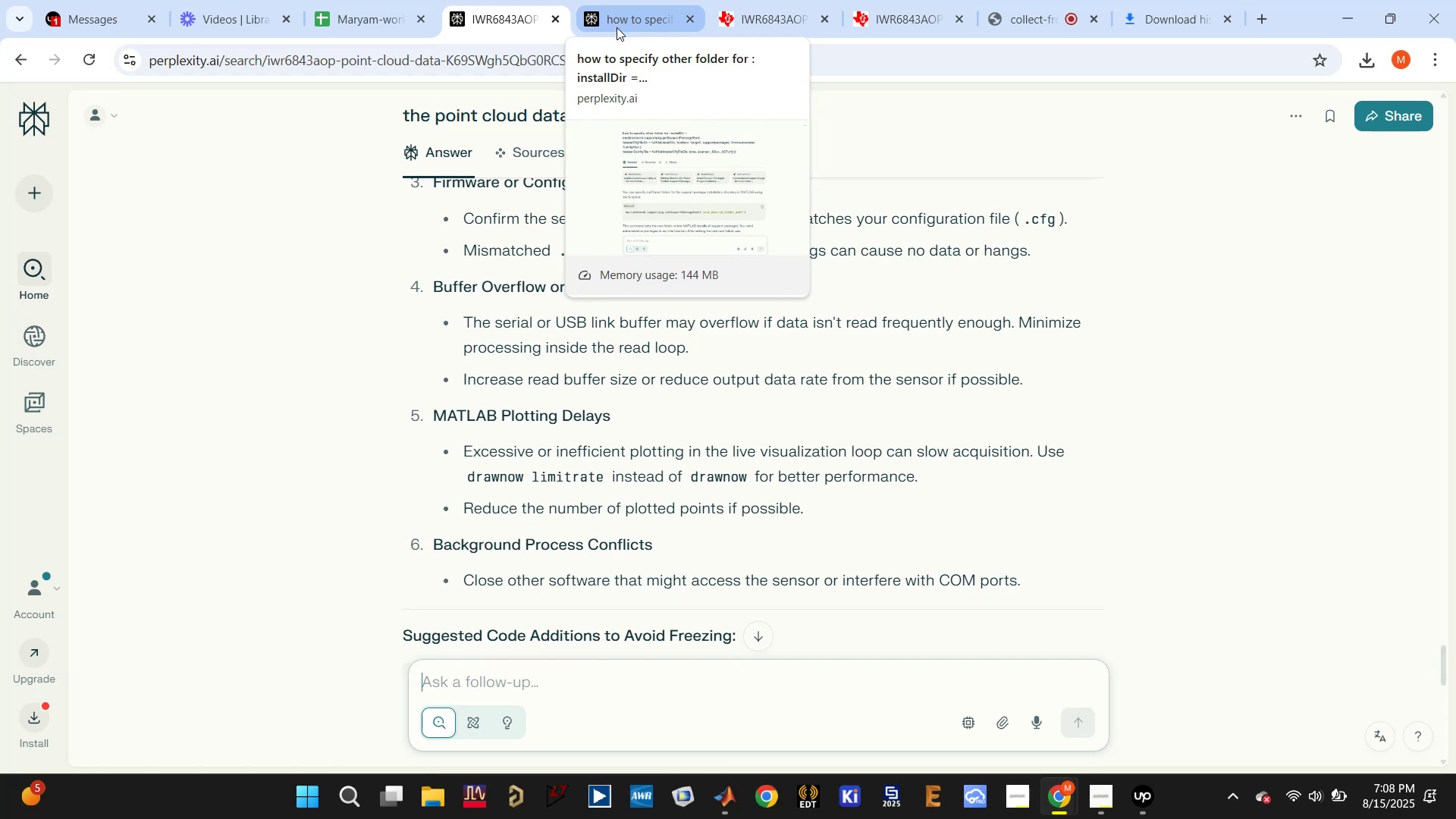 
left_click([1166, 24])
 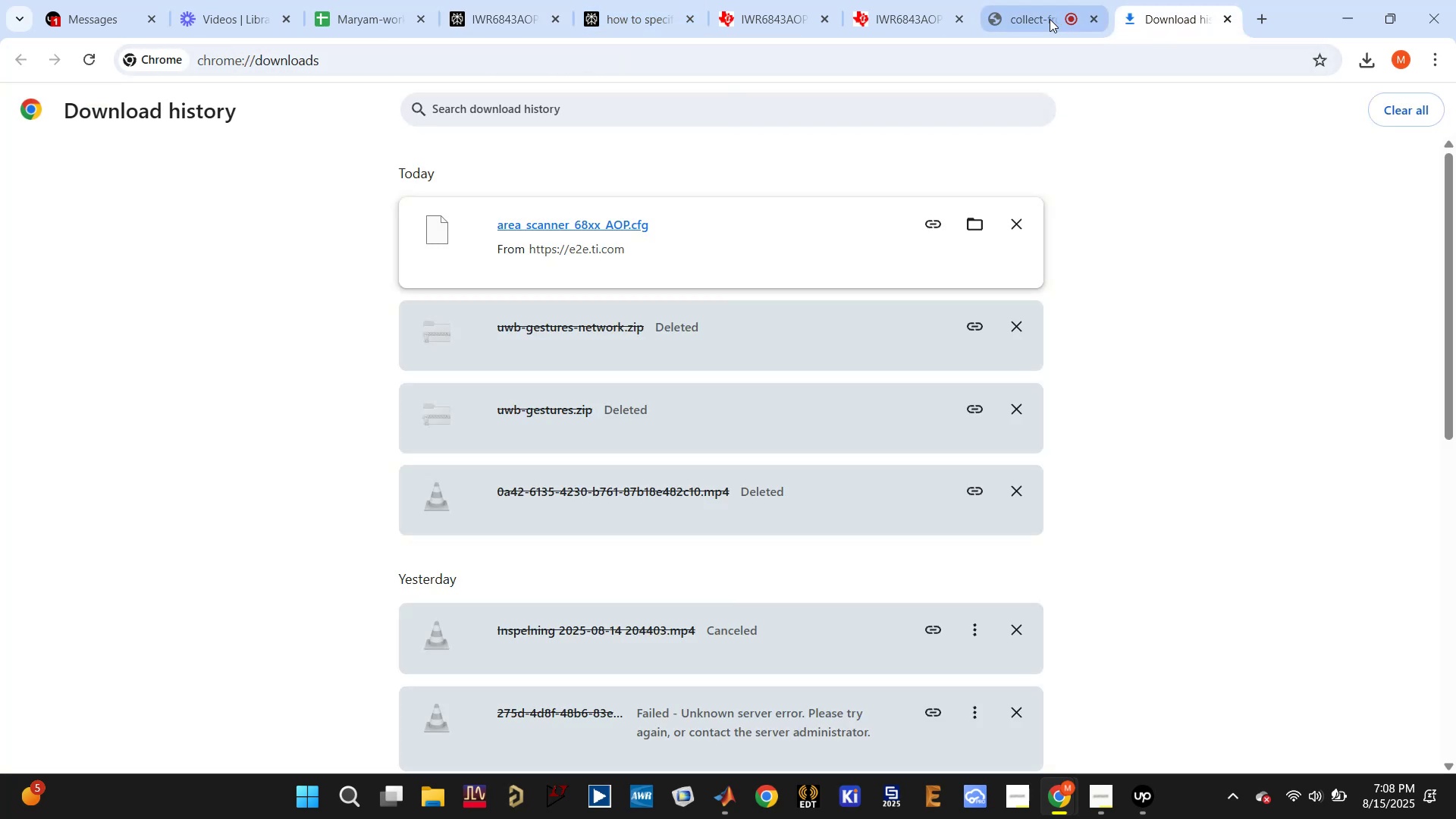 
left_click([1018, 14])
 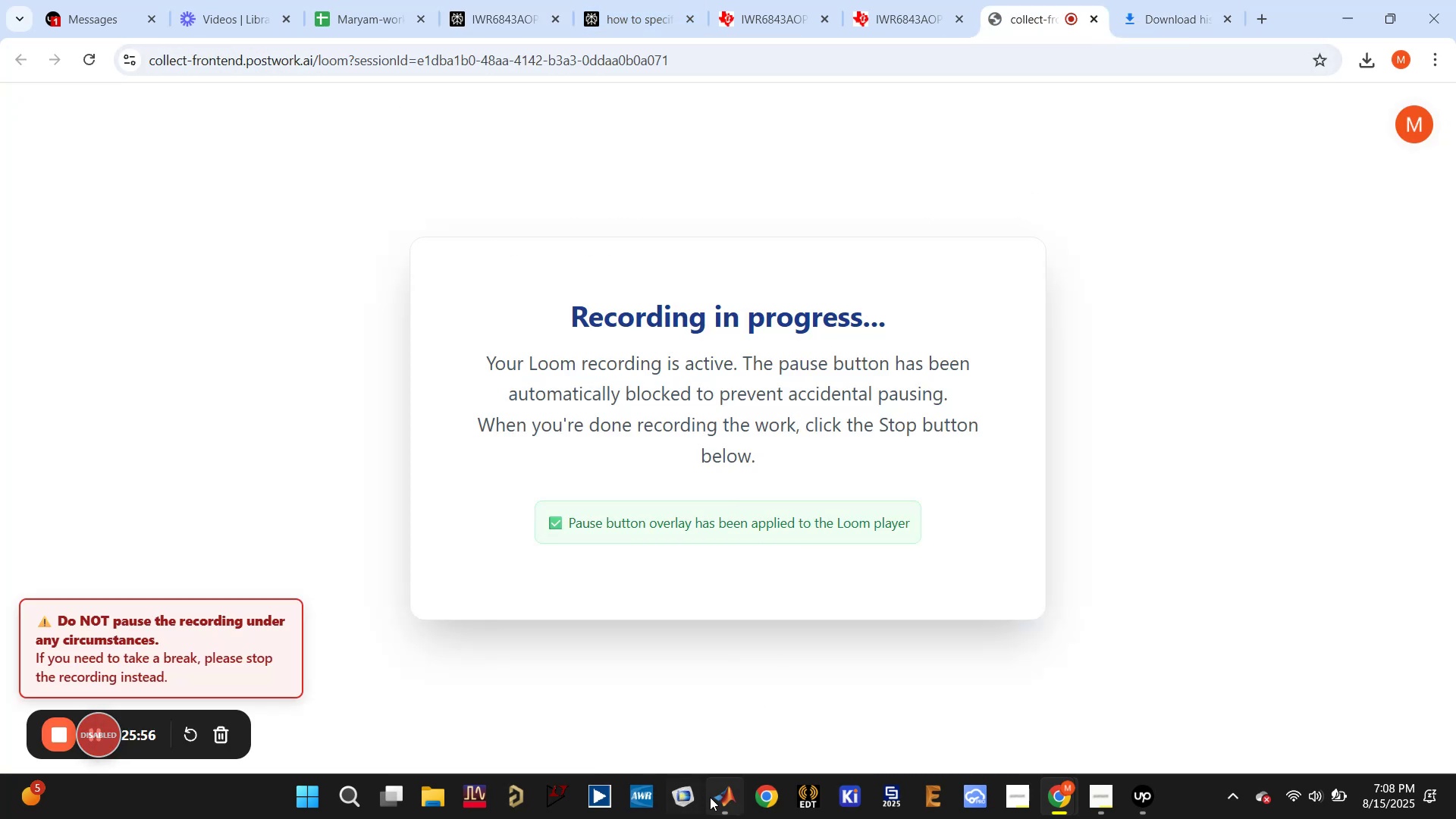 
left_click([718, 802])
 